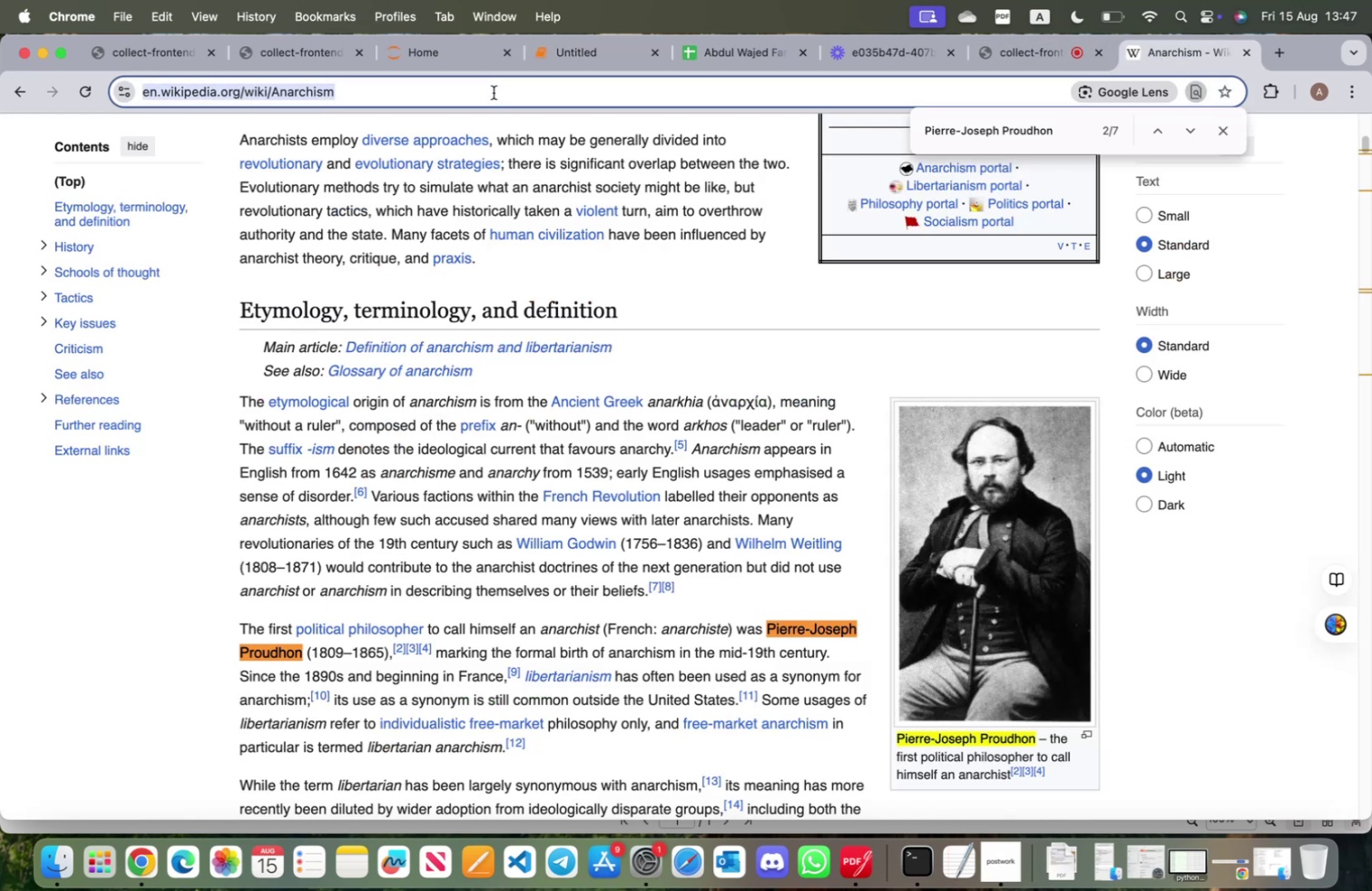 
type(alabama)
 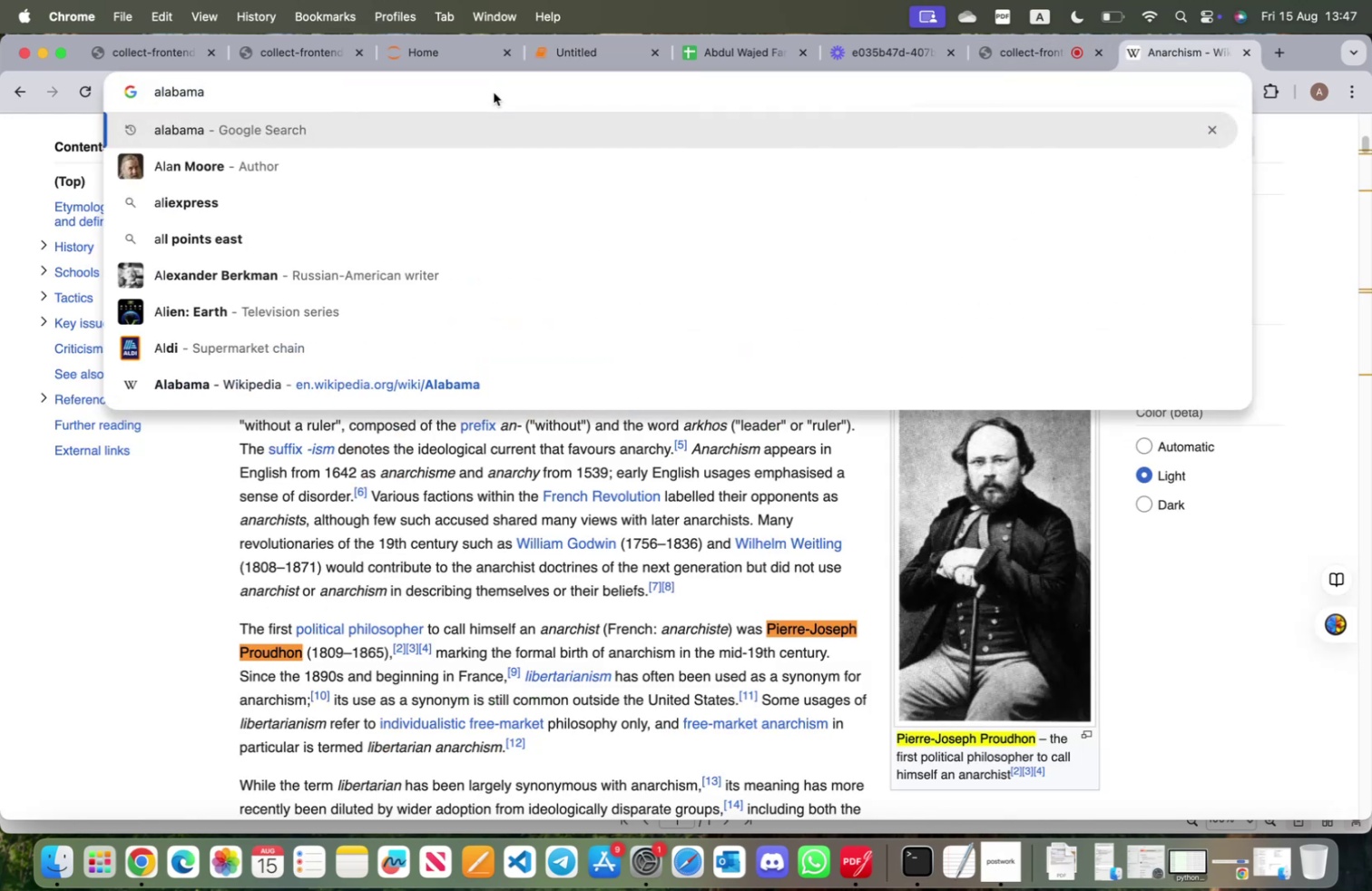 
key(Enter)
 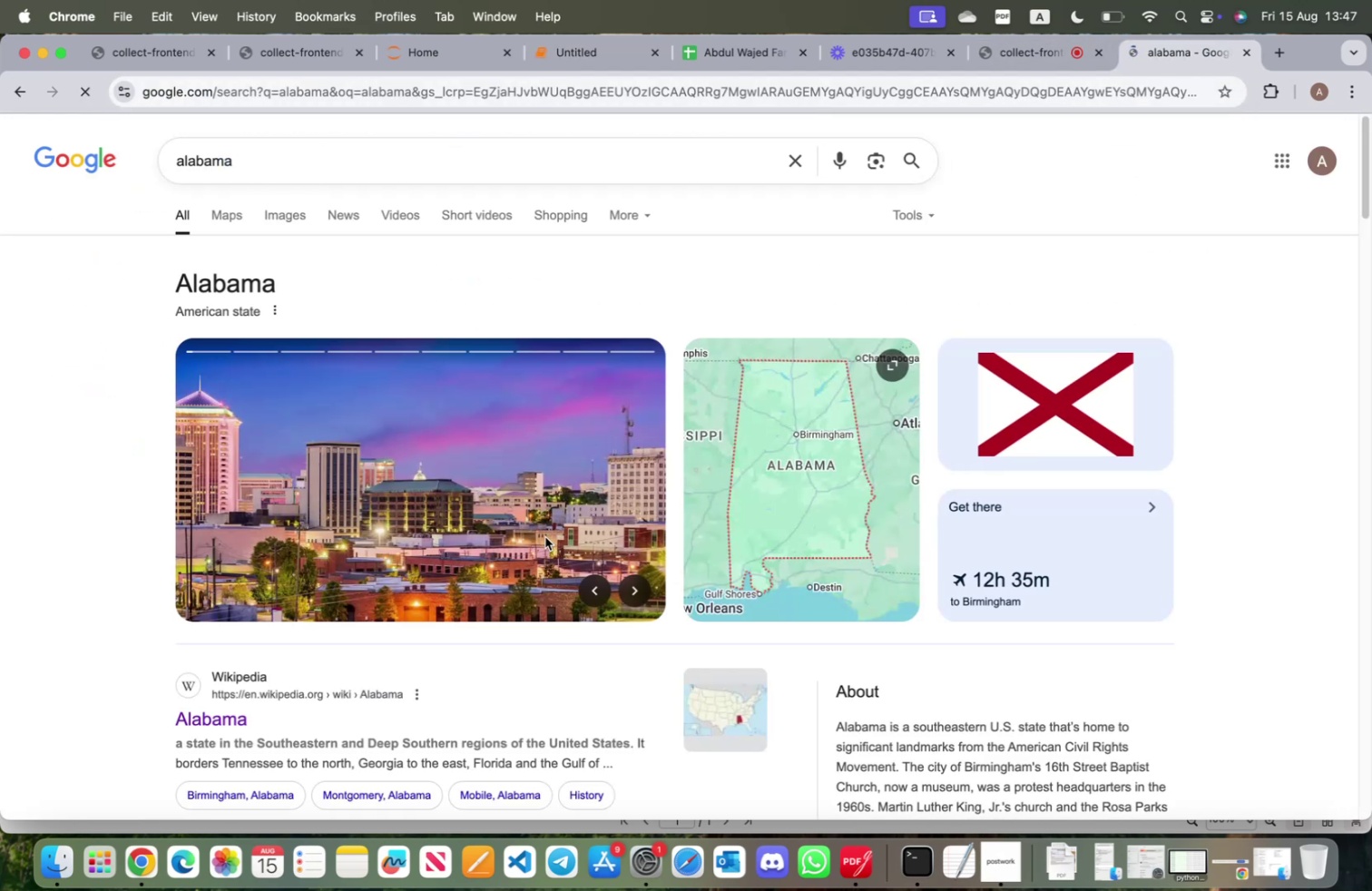 
scroll: coordinate [426, 592], scroll_direction: down, amount: 4.0
 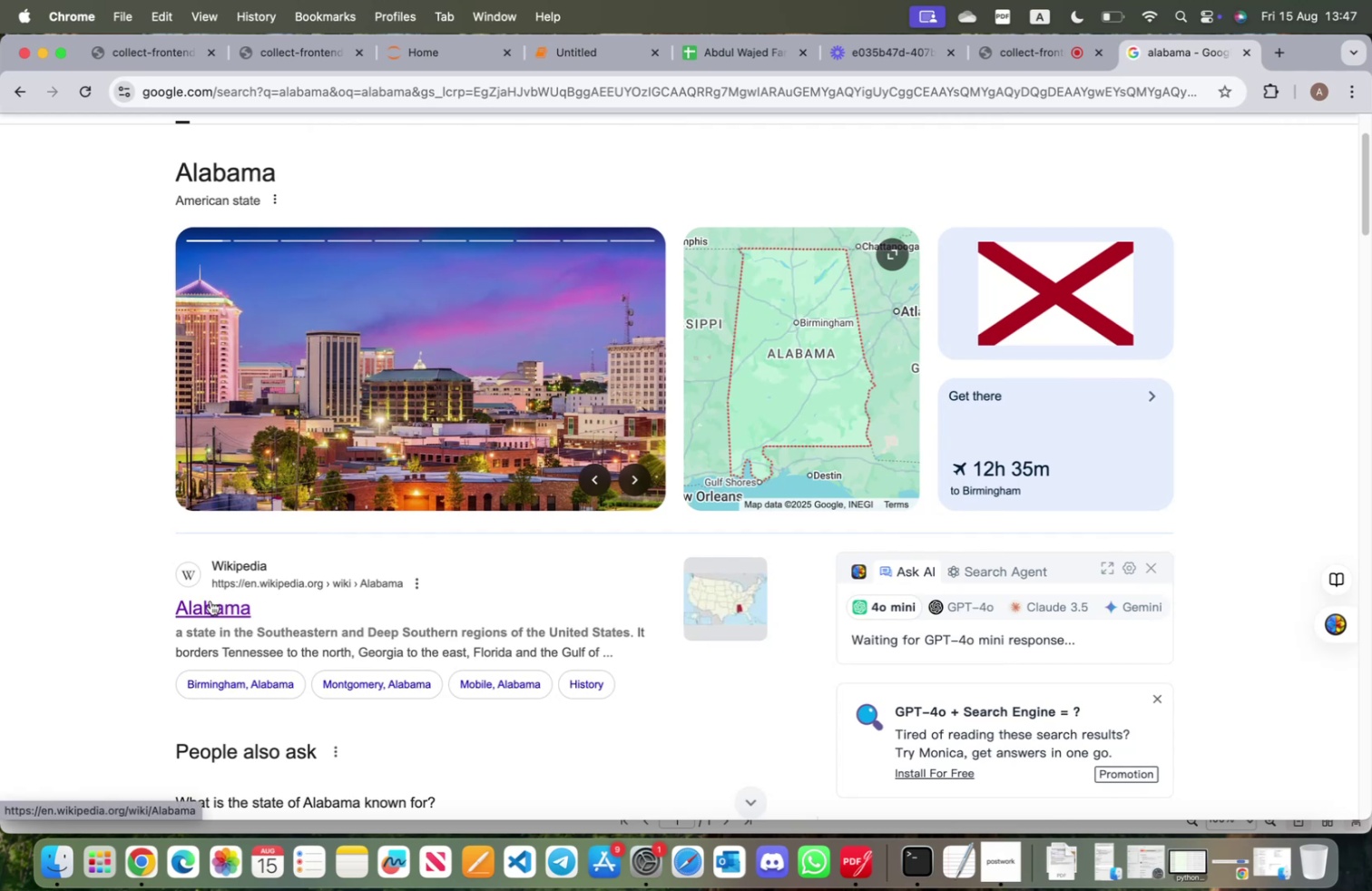 
left_click([211, 600])
 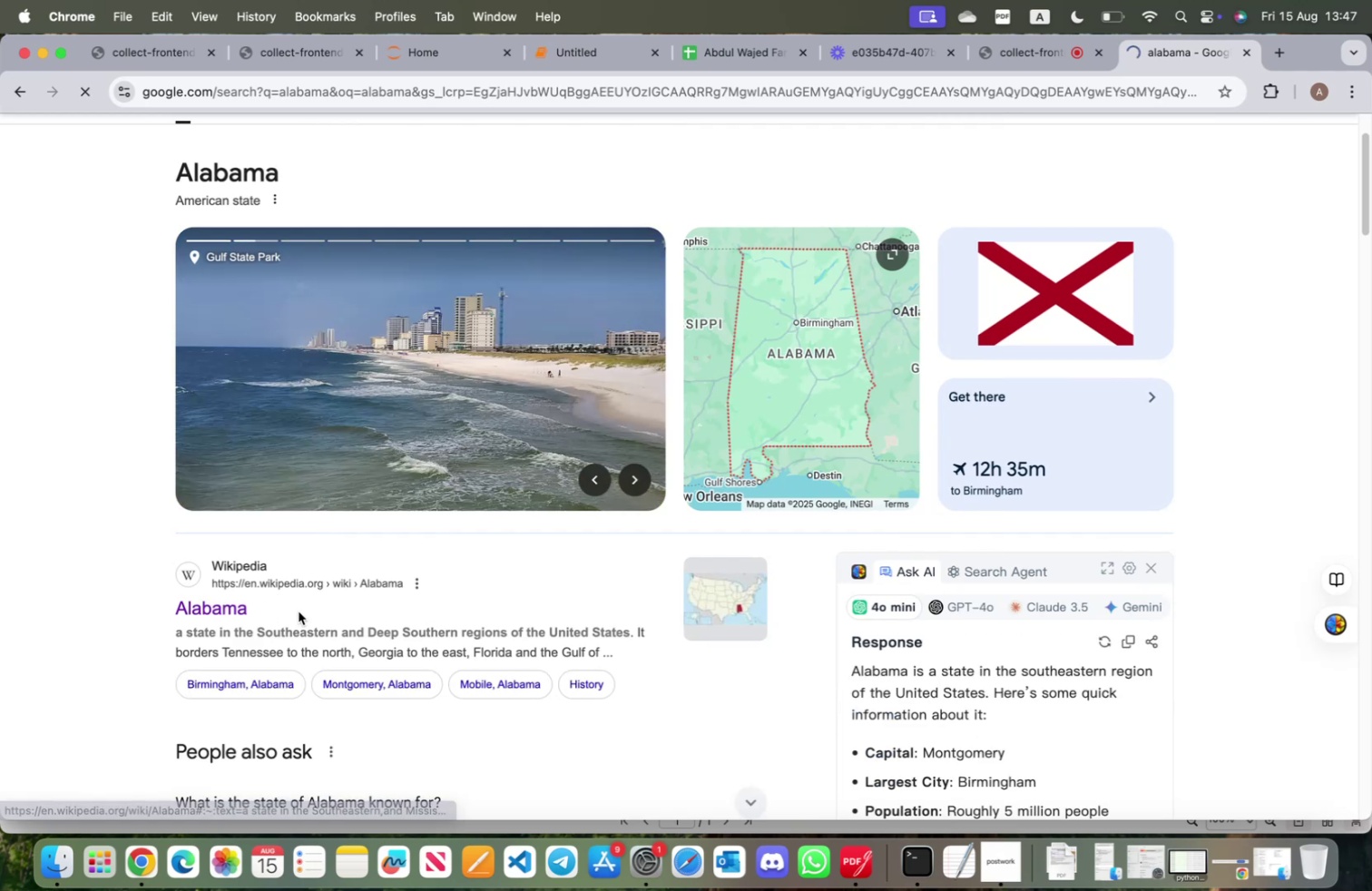 
left_click([216, 596])
 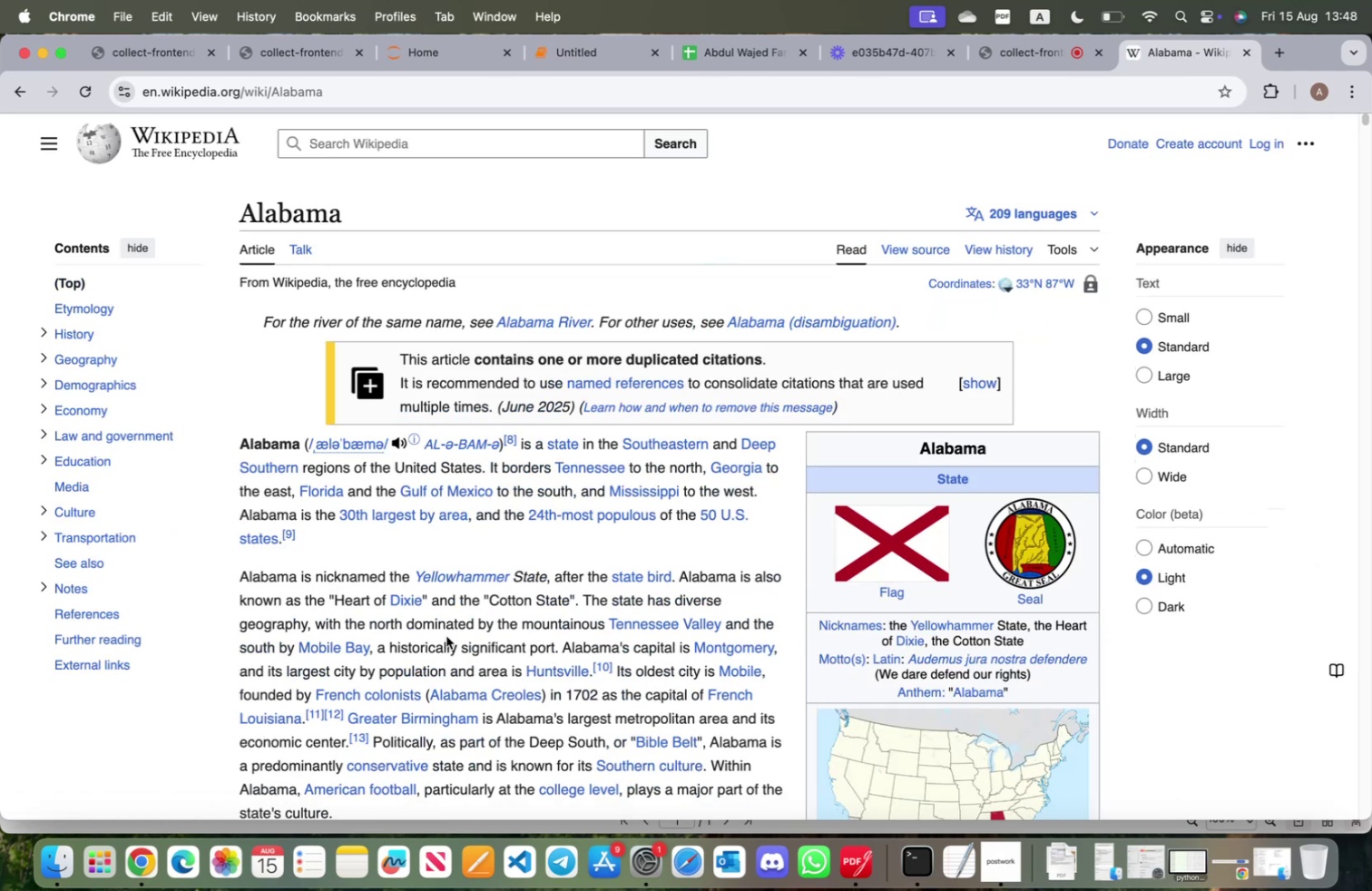 
scroll: coordinate [443, 634], scroll_direction: down, amount: 11.0
 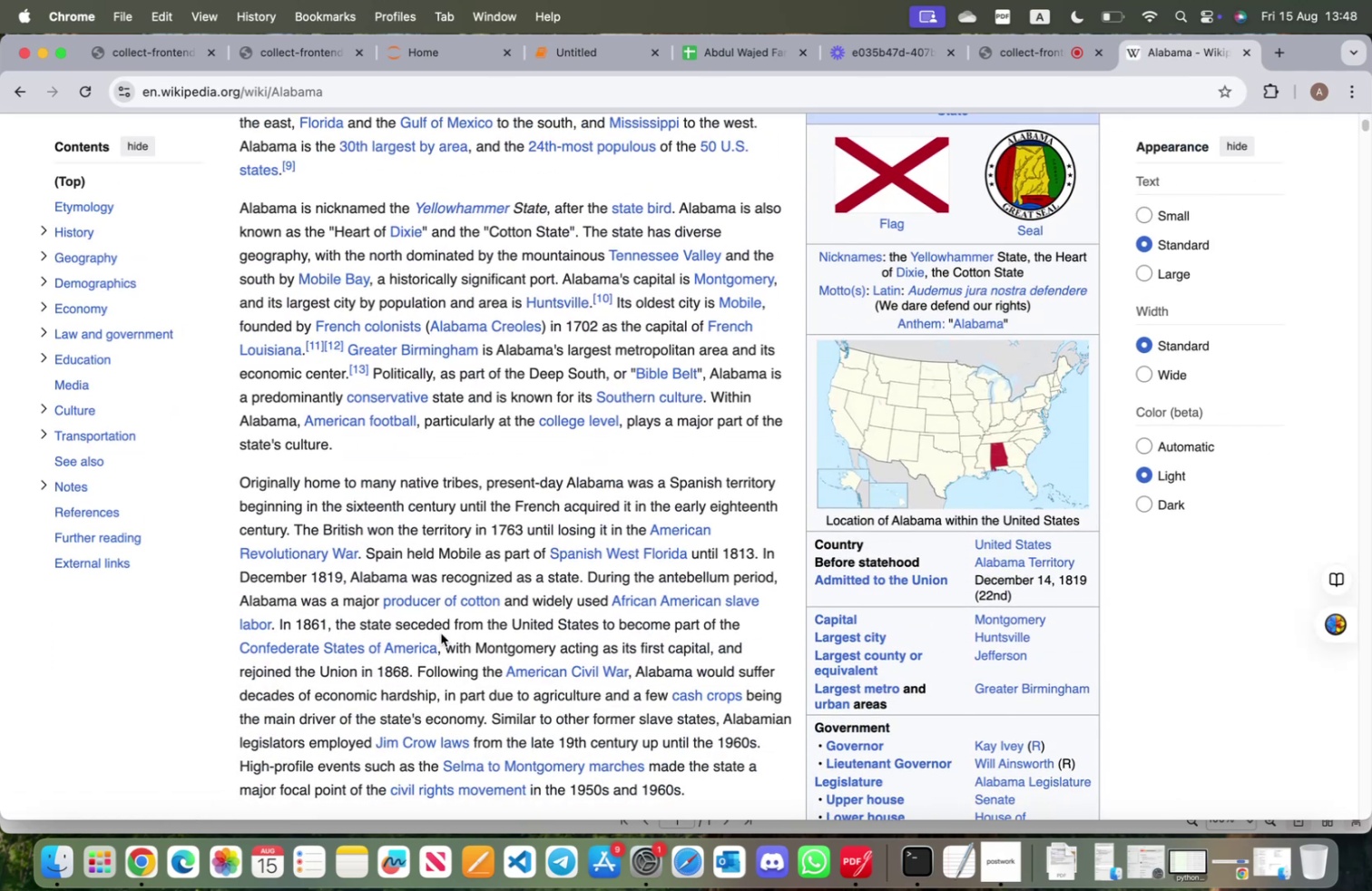 
wait(8.24)
 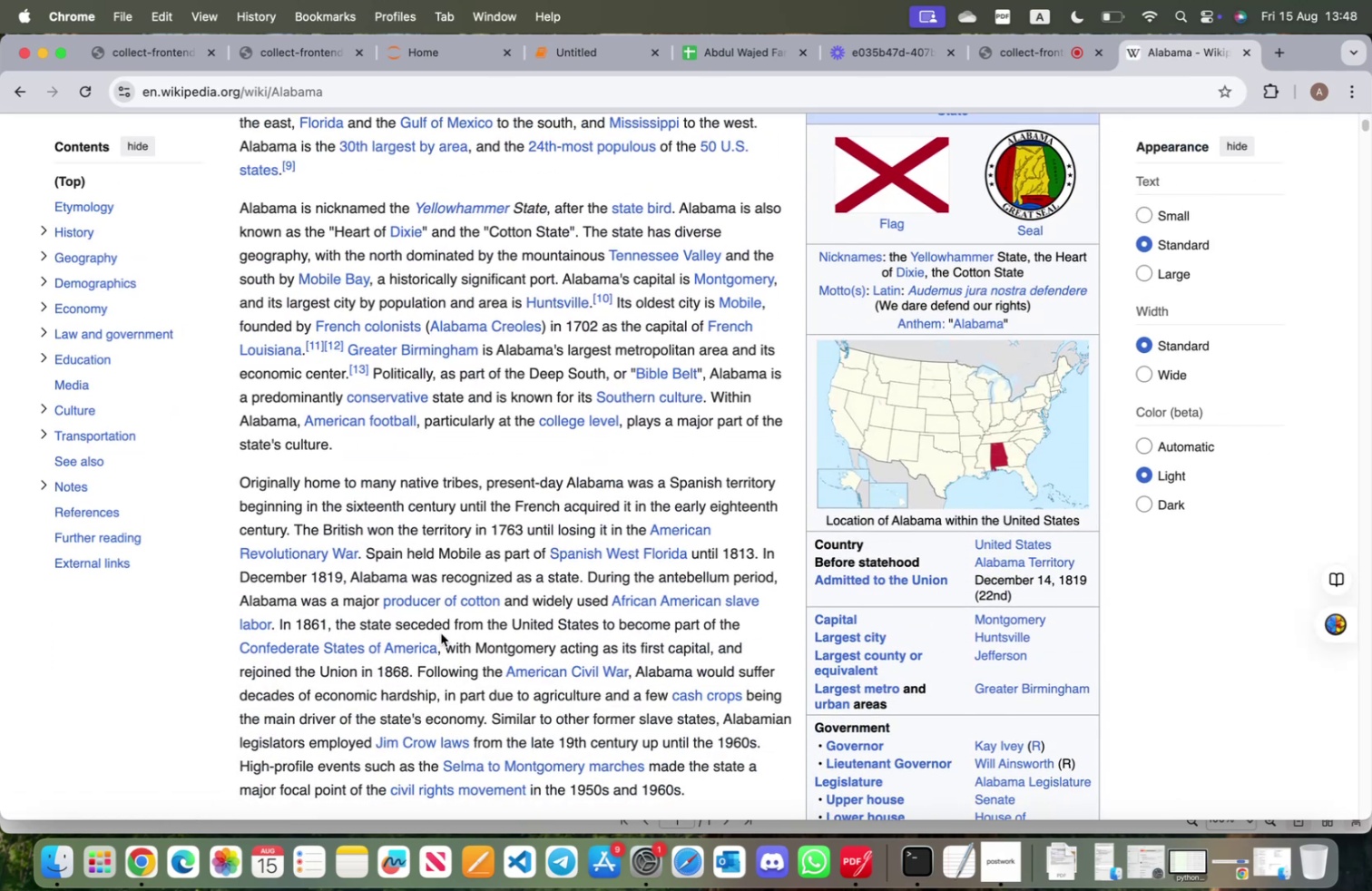 
left_click([538, 49])
 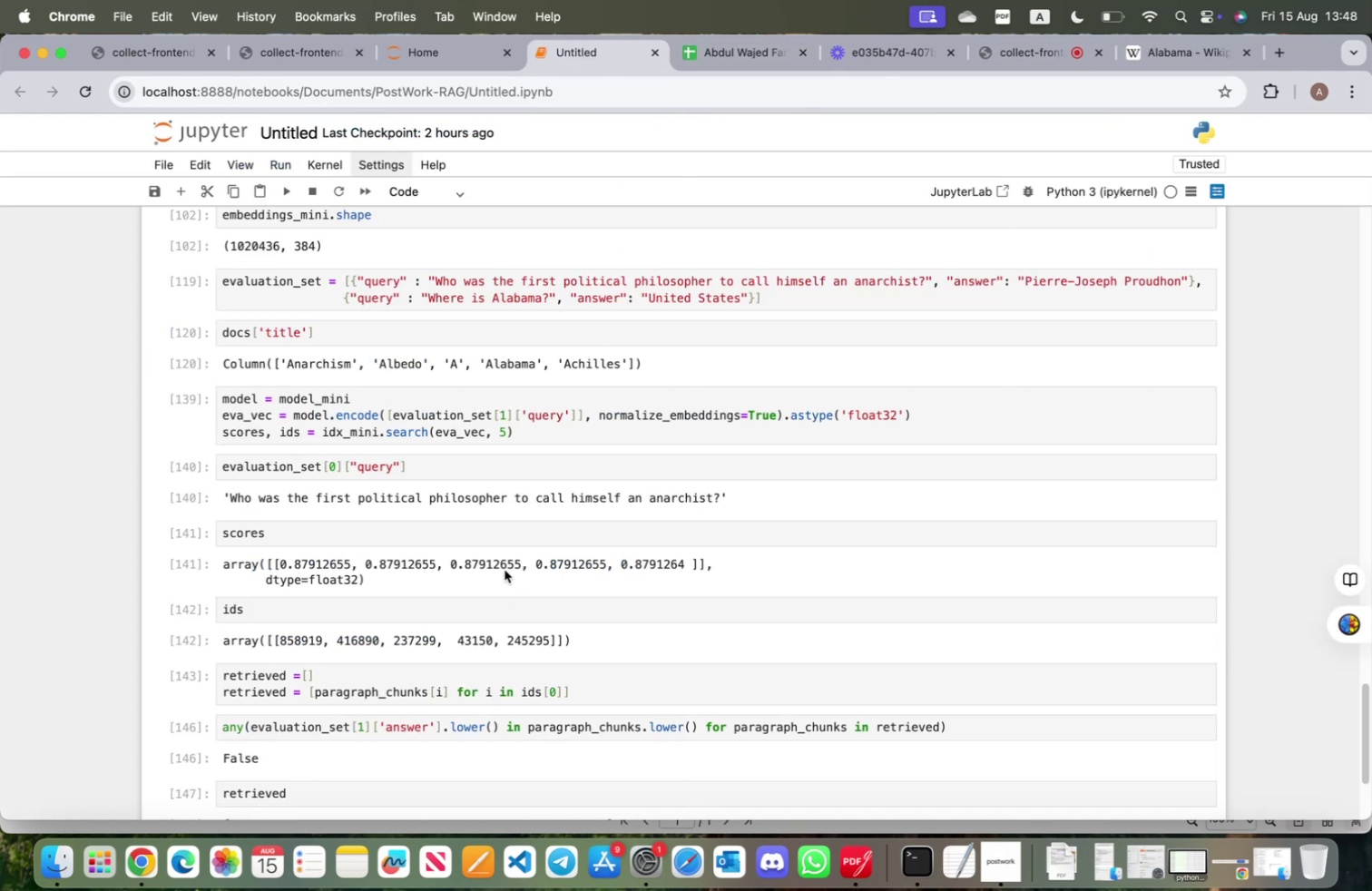 
scroll: coordinate [515, 520], scroll_direction: up, amount: 2.0
 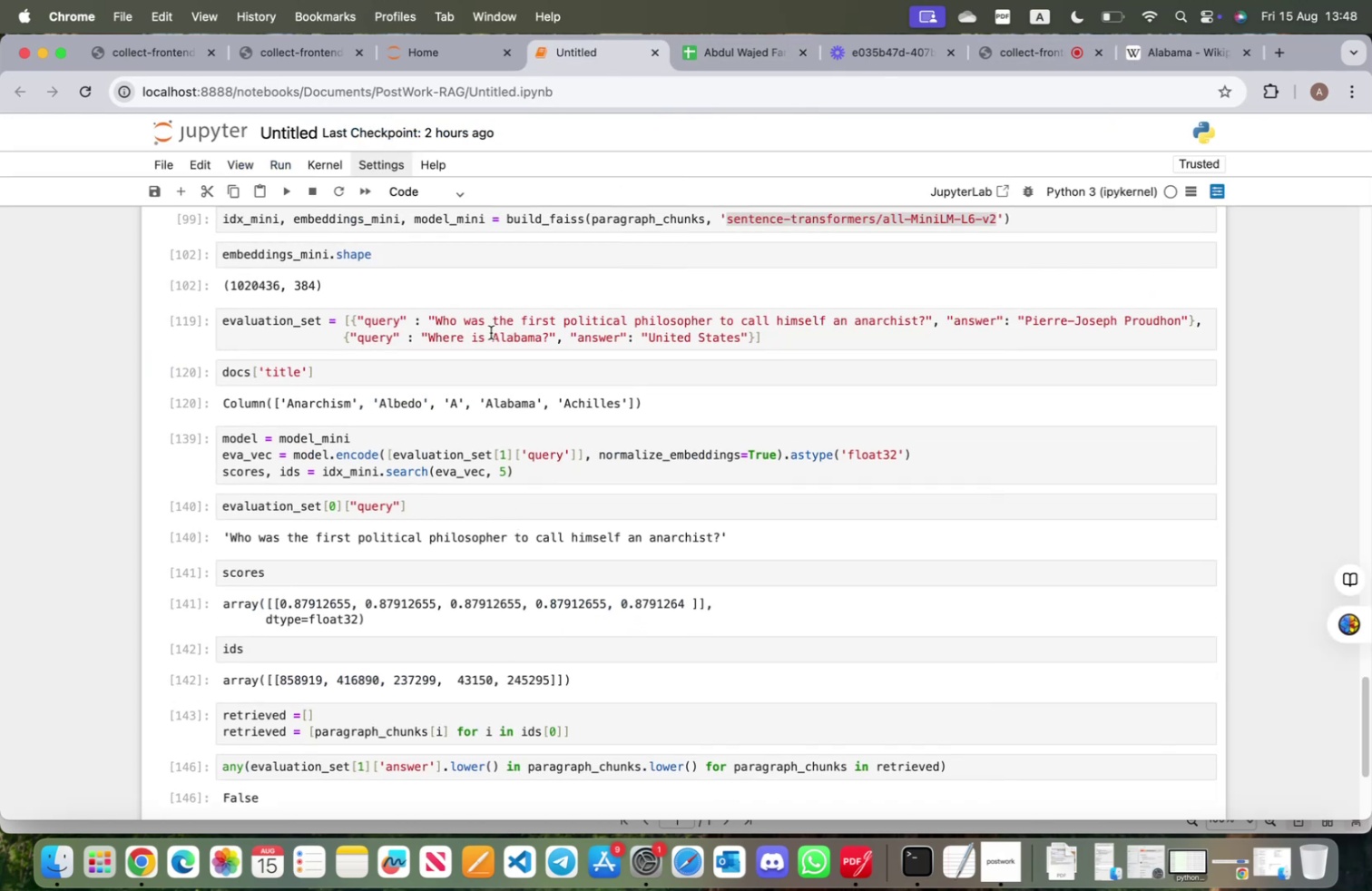 
left_click([491, 333])
 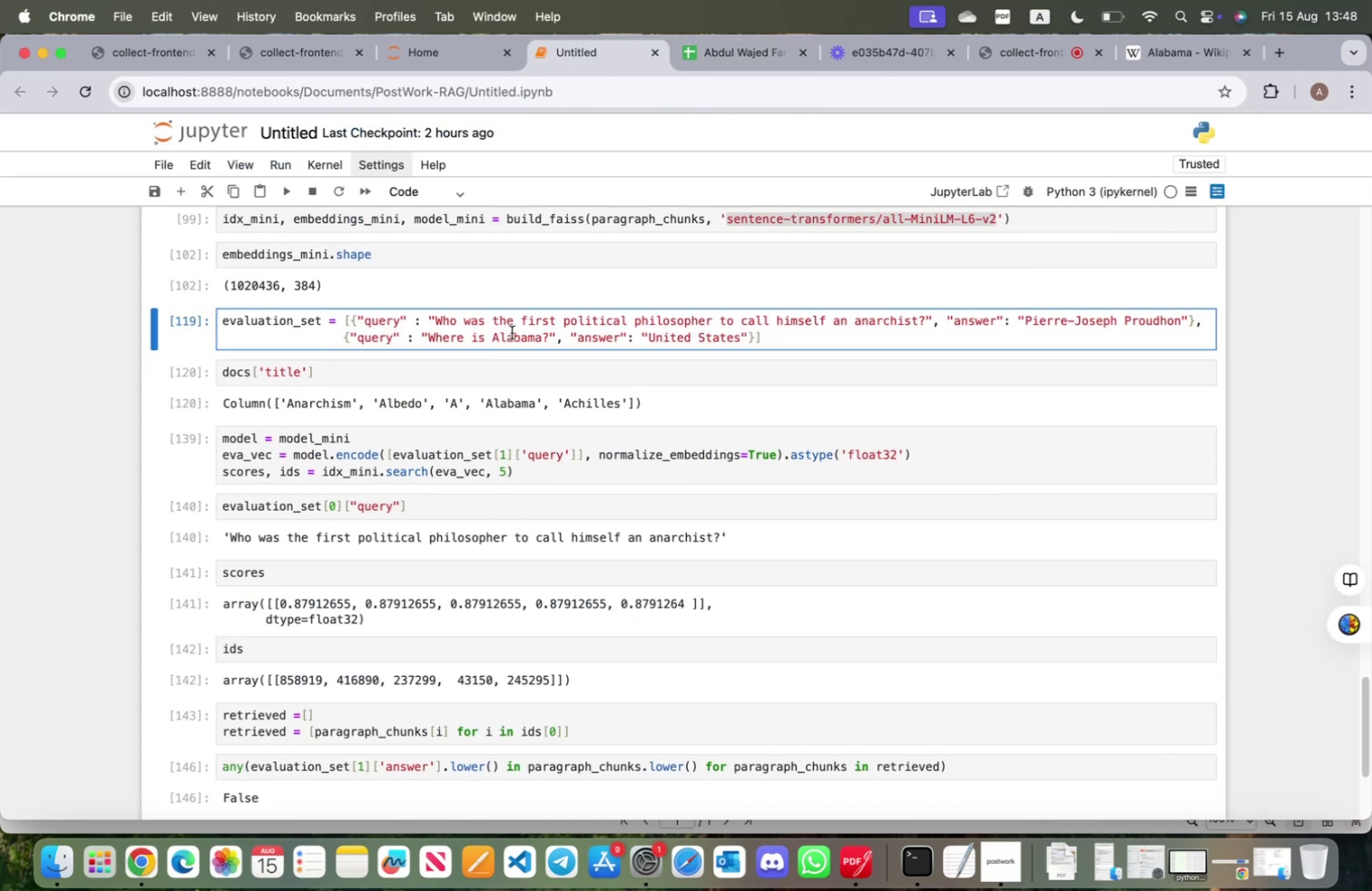 
type(the capital of )
 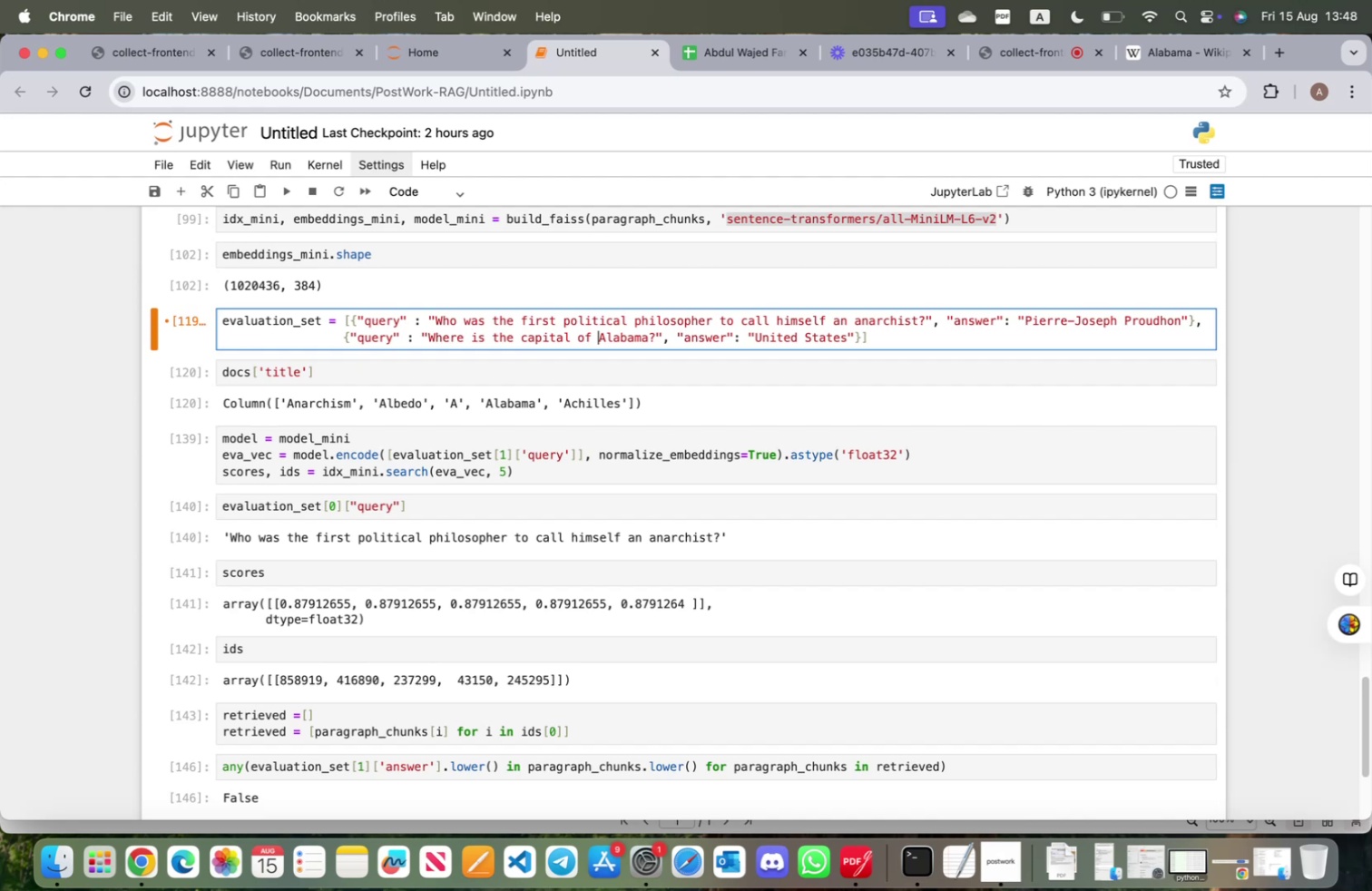 
hold_key(key=ArrowRight, duration=0.65)
 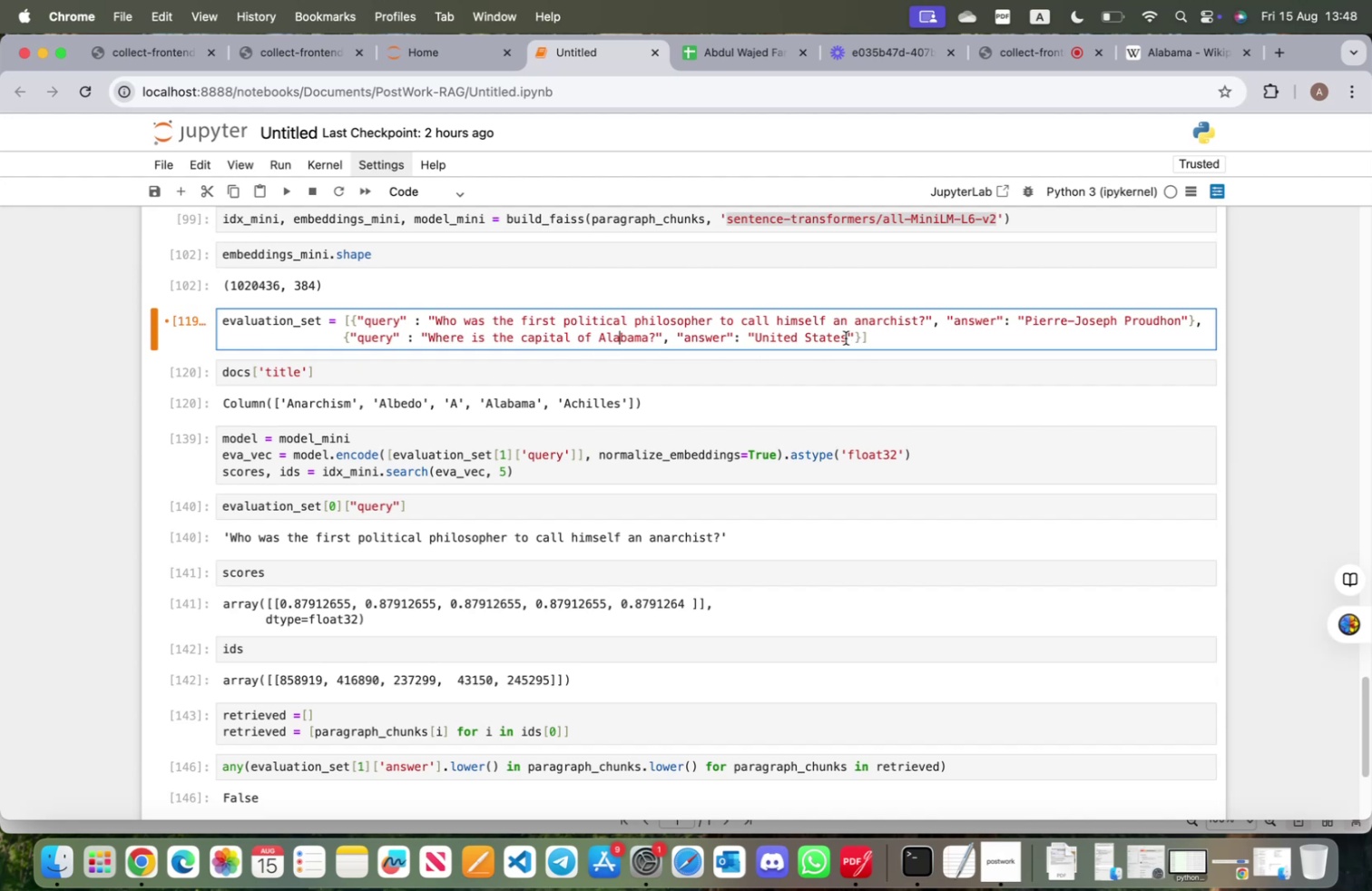 
left_click([845, 337])
 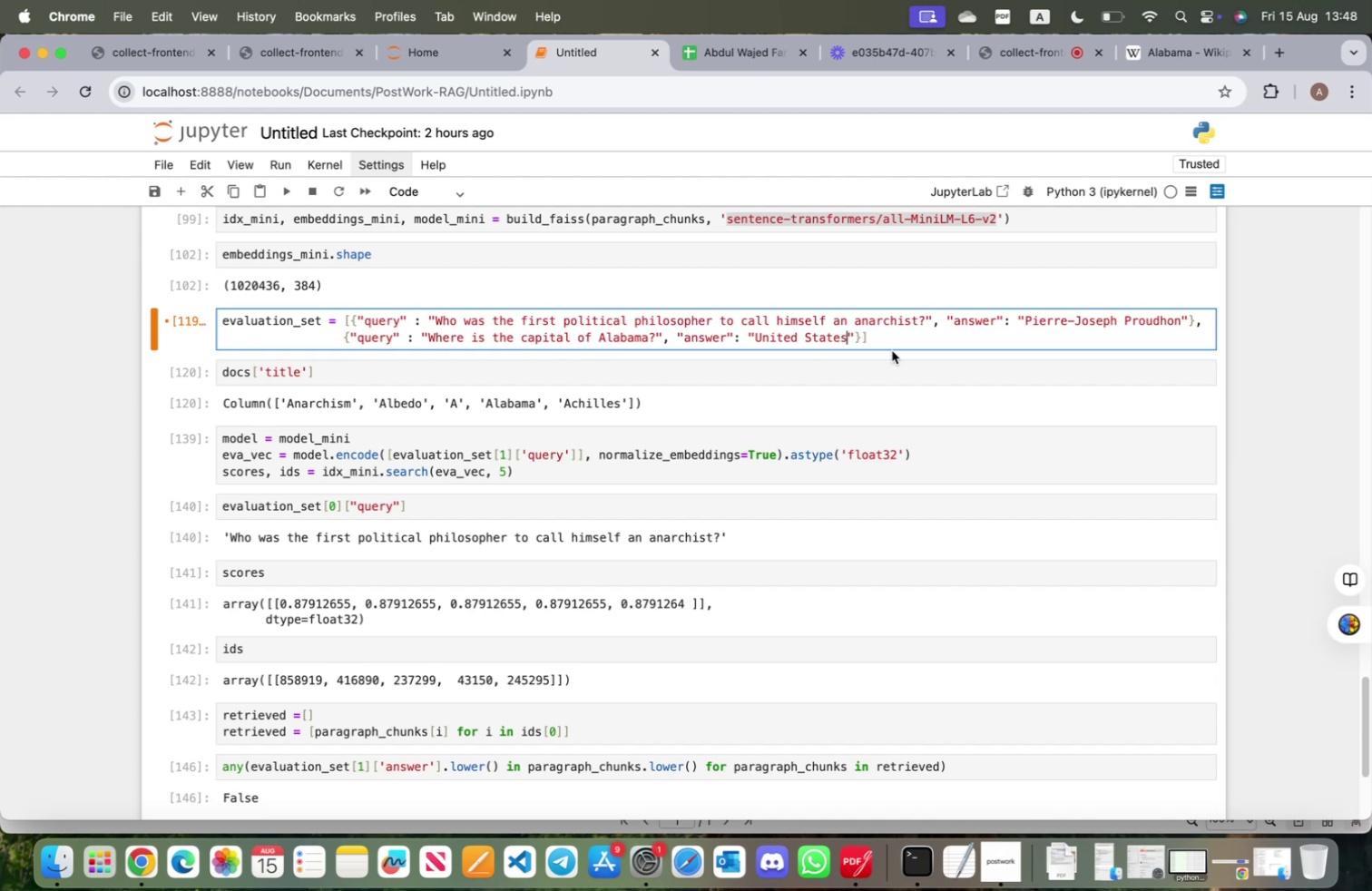 
hold_key(key=Backspace, duration=1.25)
 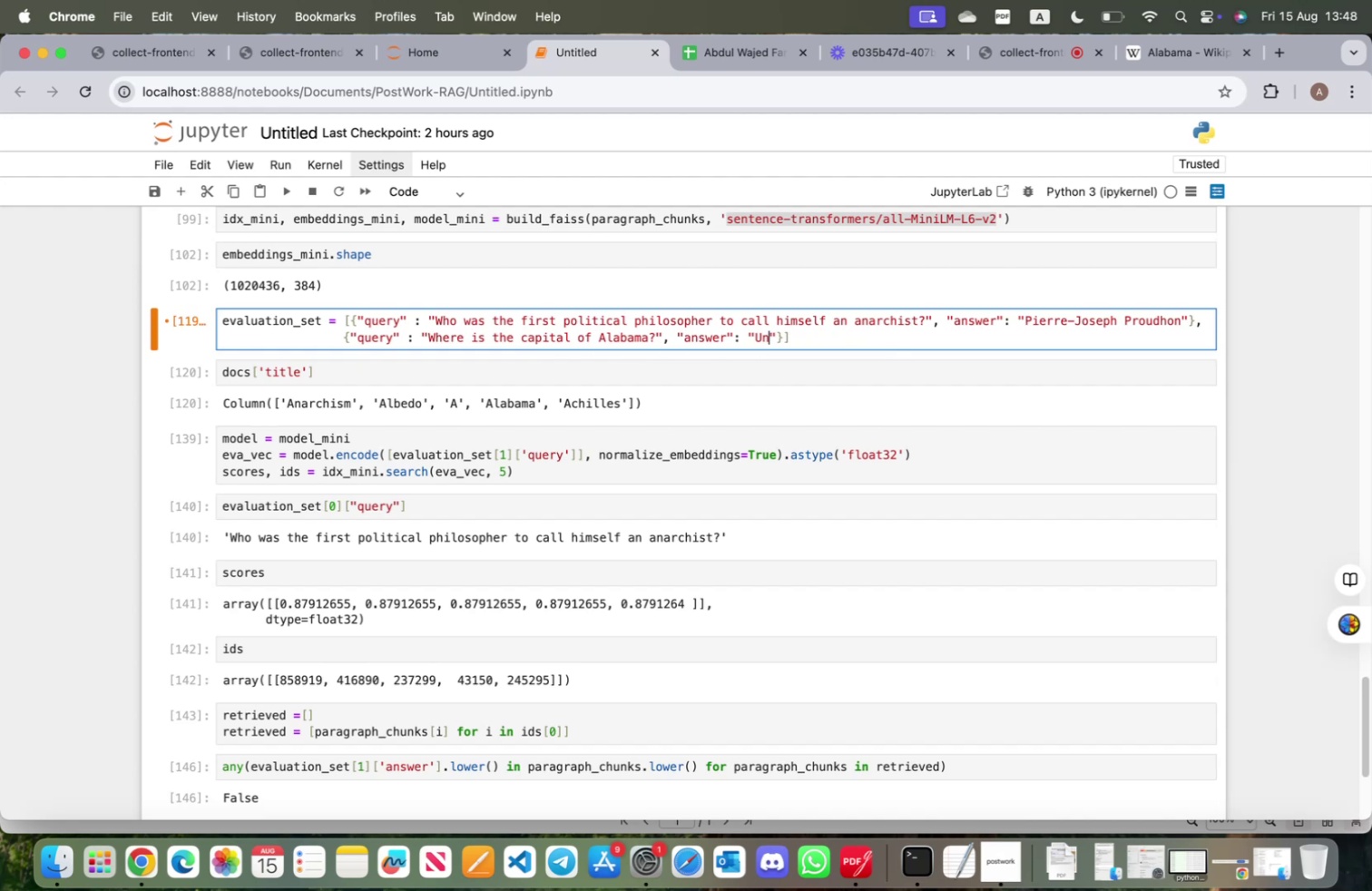 
key(Backspace)
key(Backspace)
key(Backspace)
type(MOnt)
key(Backspace)
key(Backspace)
key(Backspace)
type(ontgomery)
 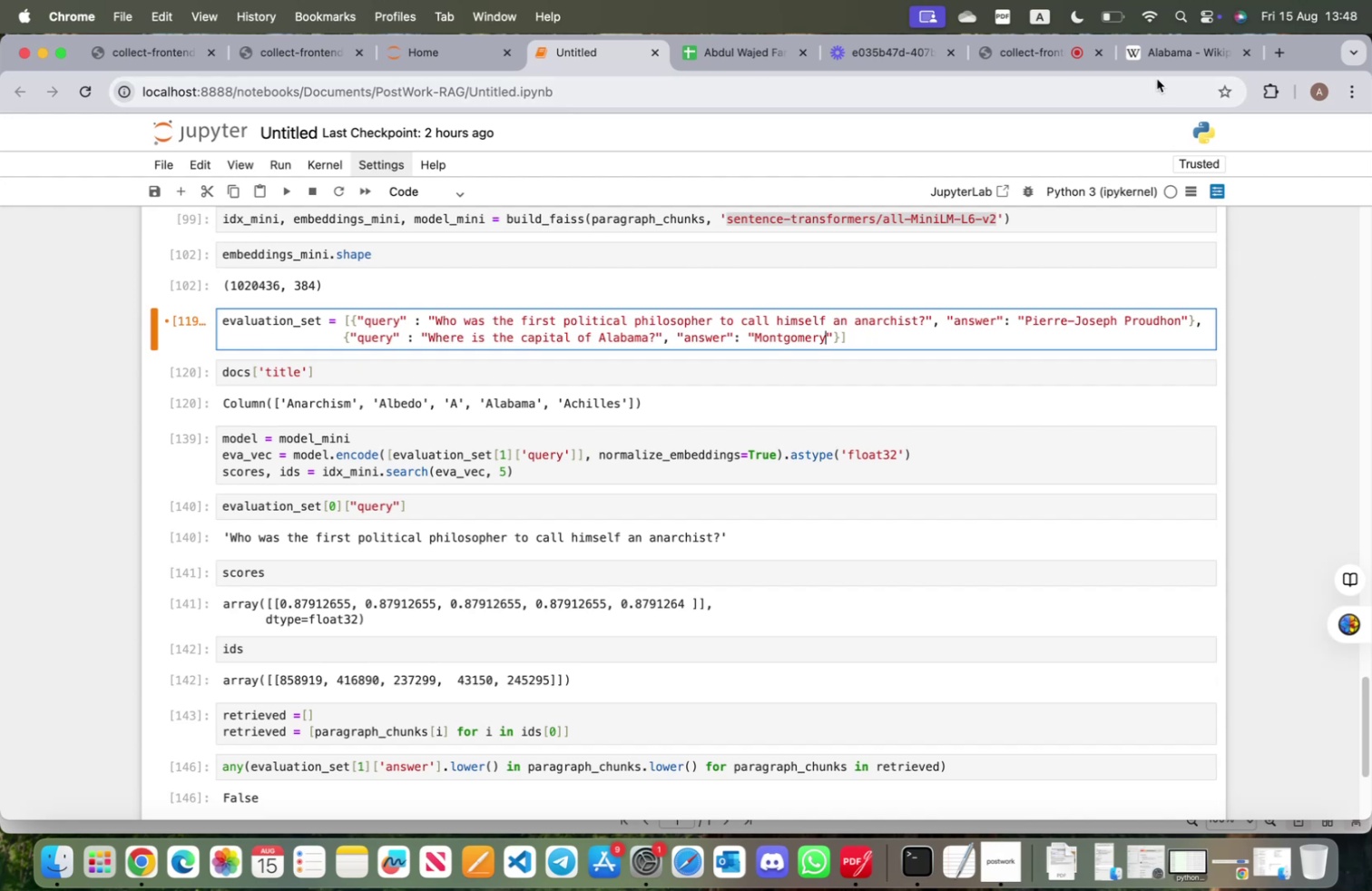 
left_click([1155, 64])
 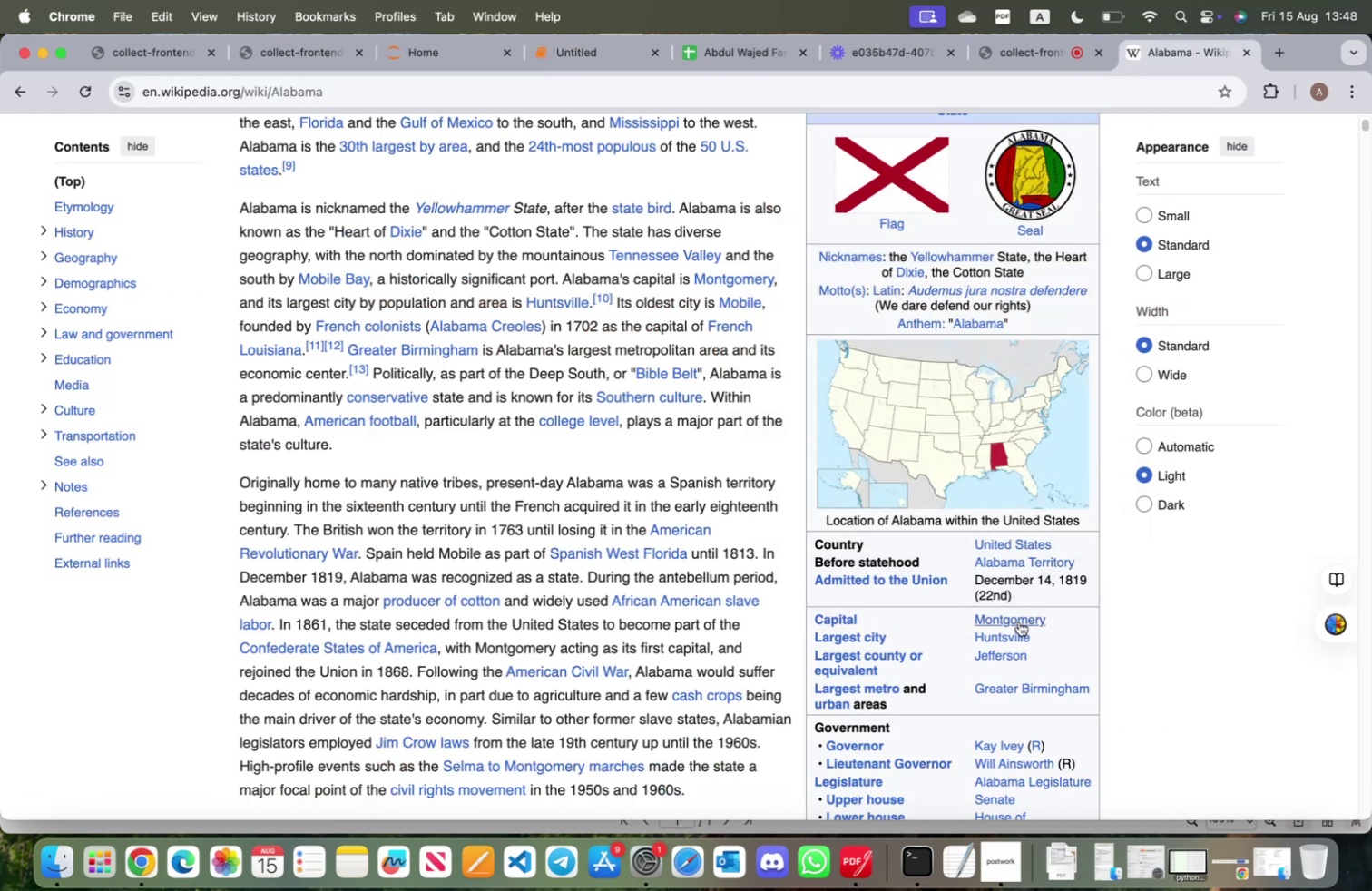 
wait(5.64)
 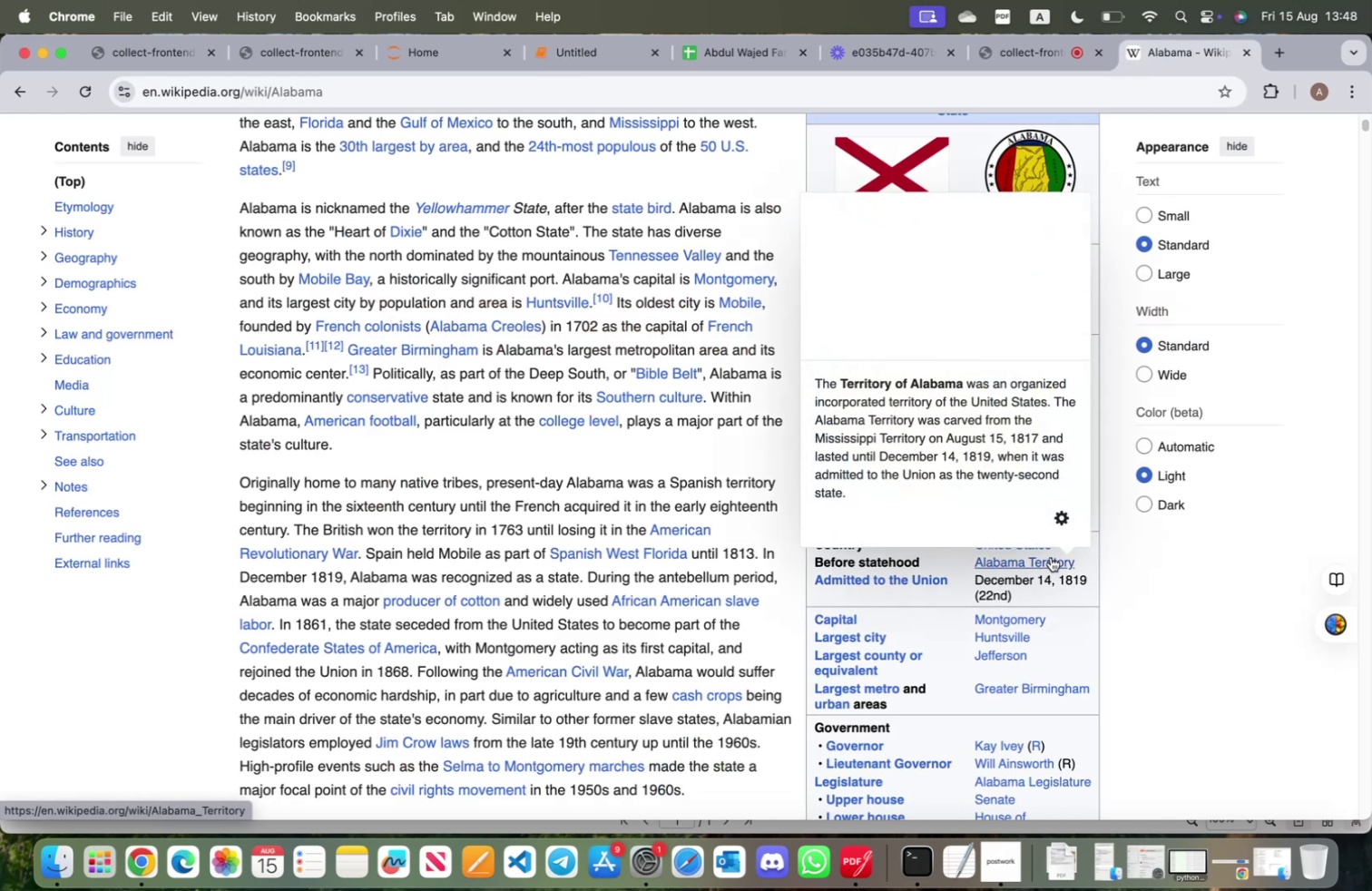 
left_click([601, 61])
 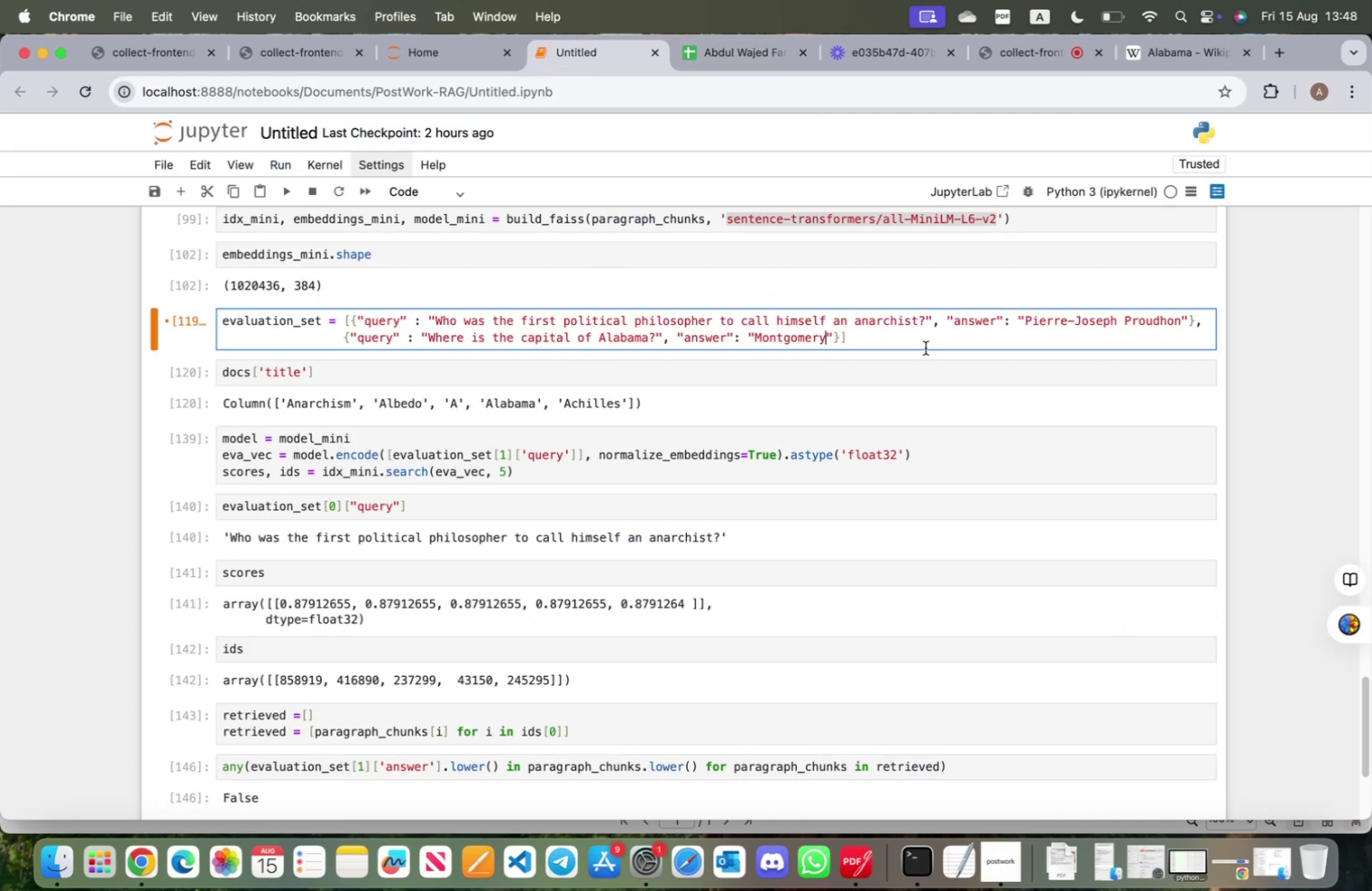 
key(Shift+ShiftRight)
 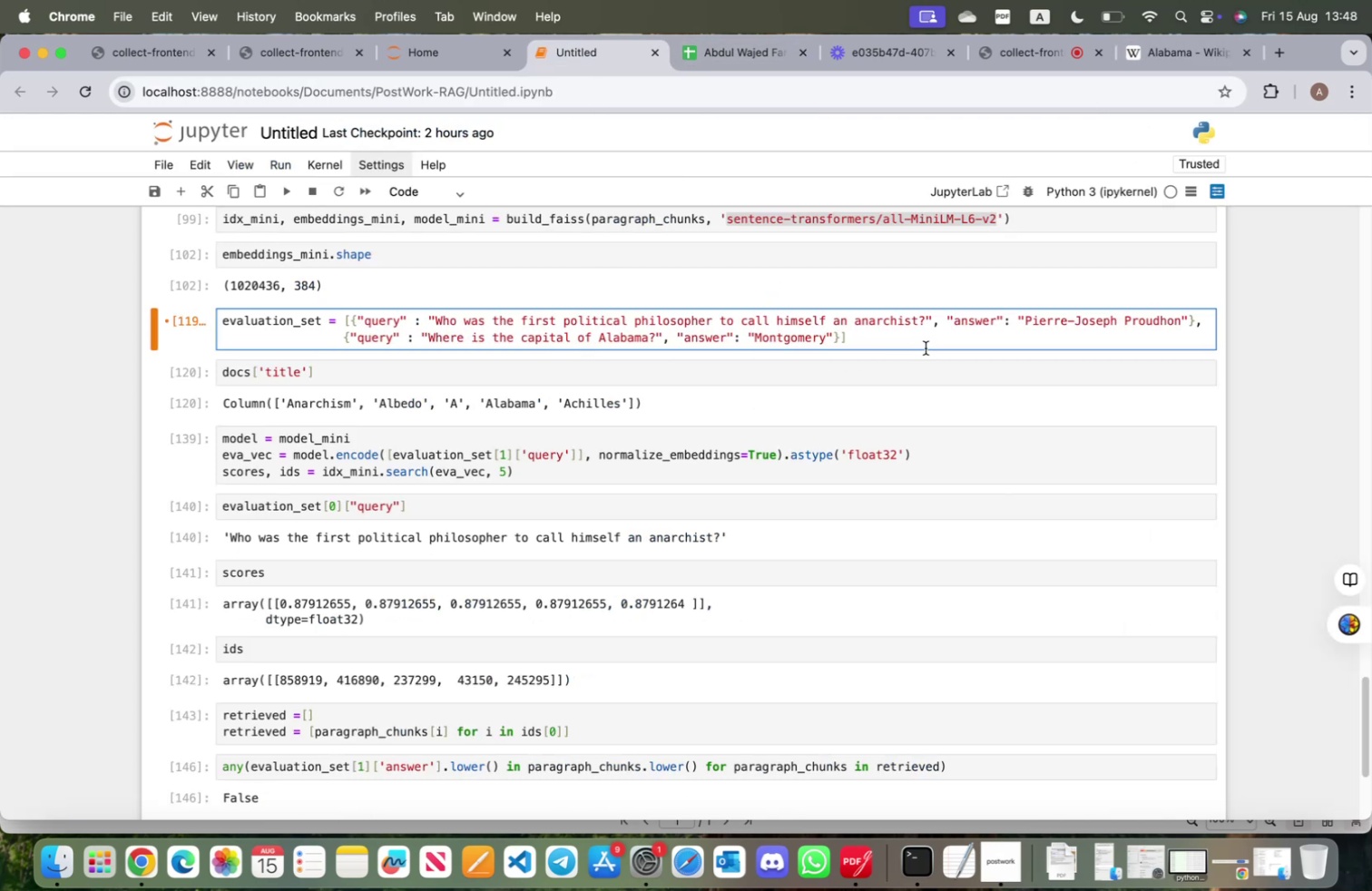 
key(Shift+Enter)
 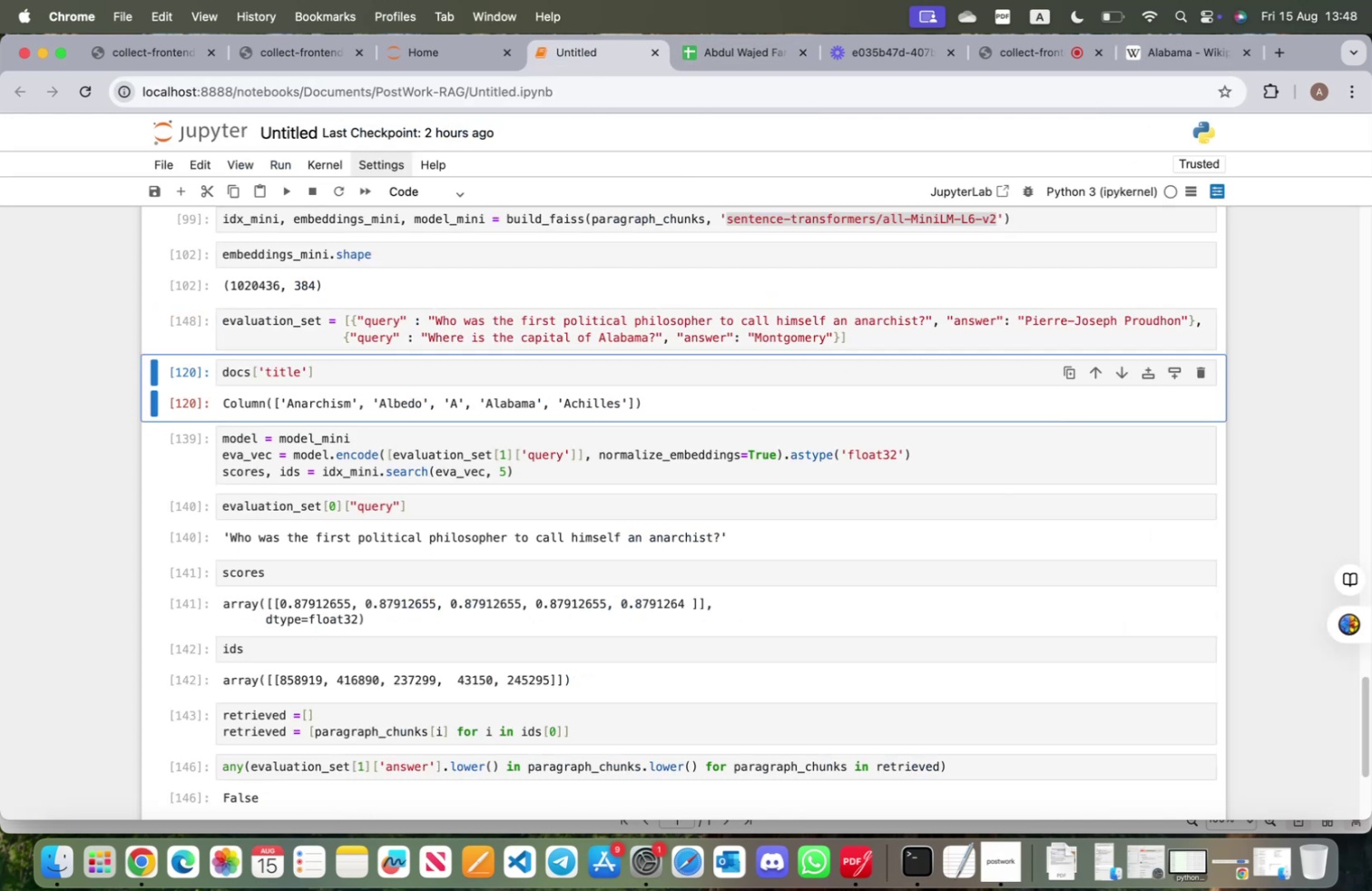 
key(Shift+ShiftRight)
 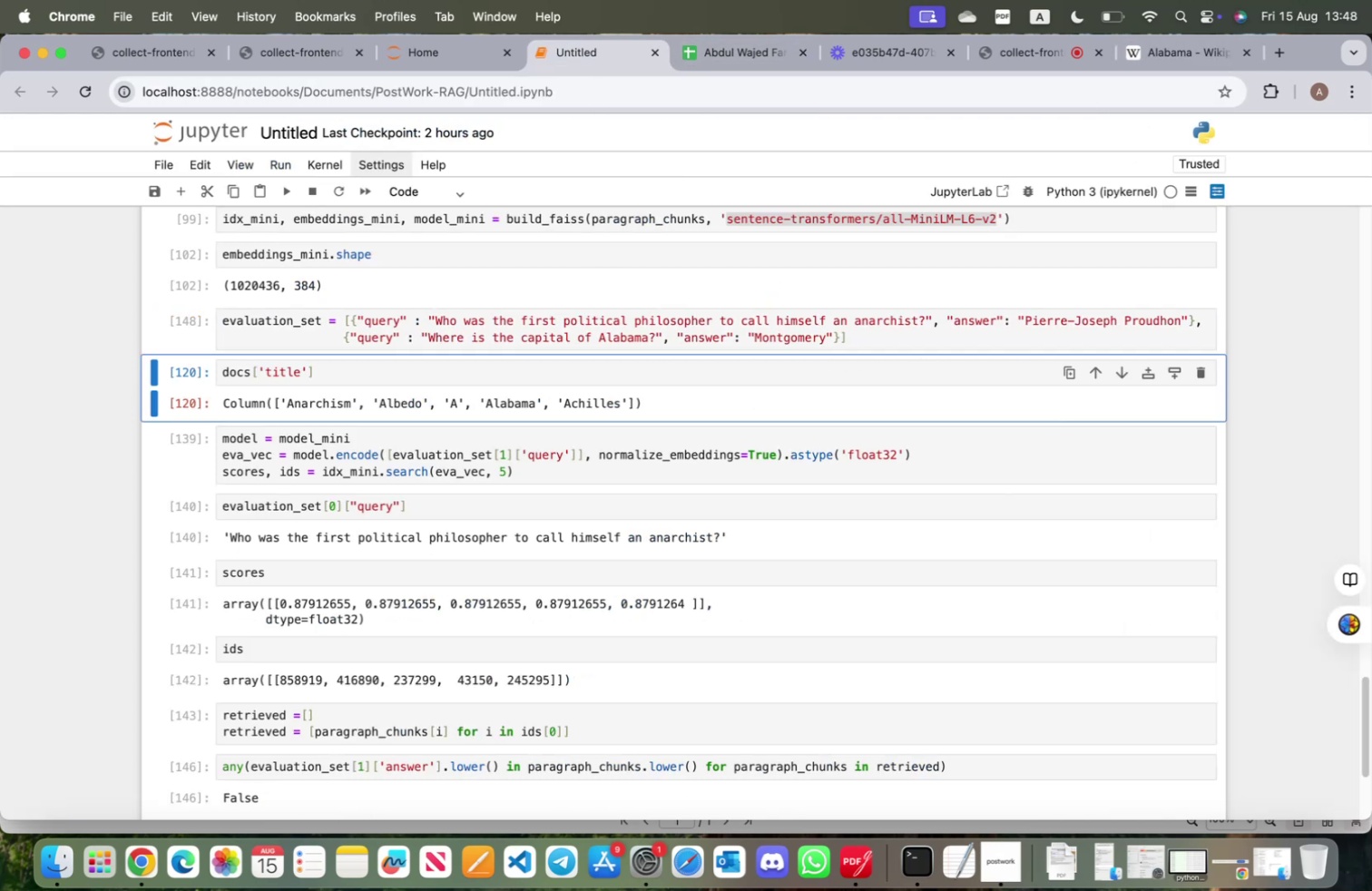 
key(Shift+Enter)
 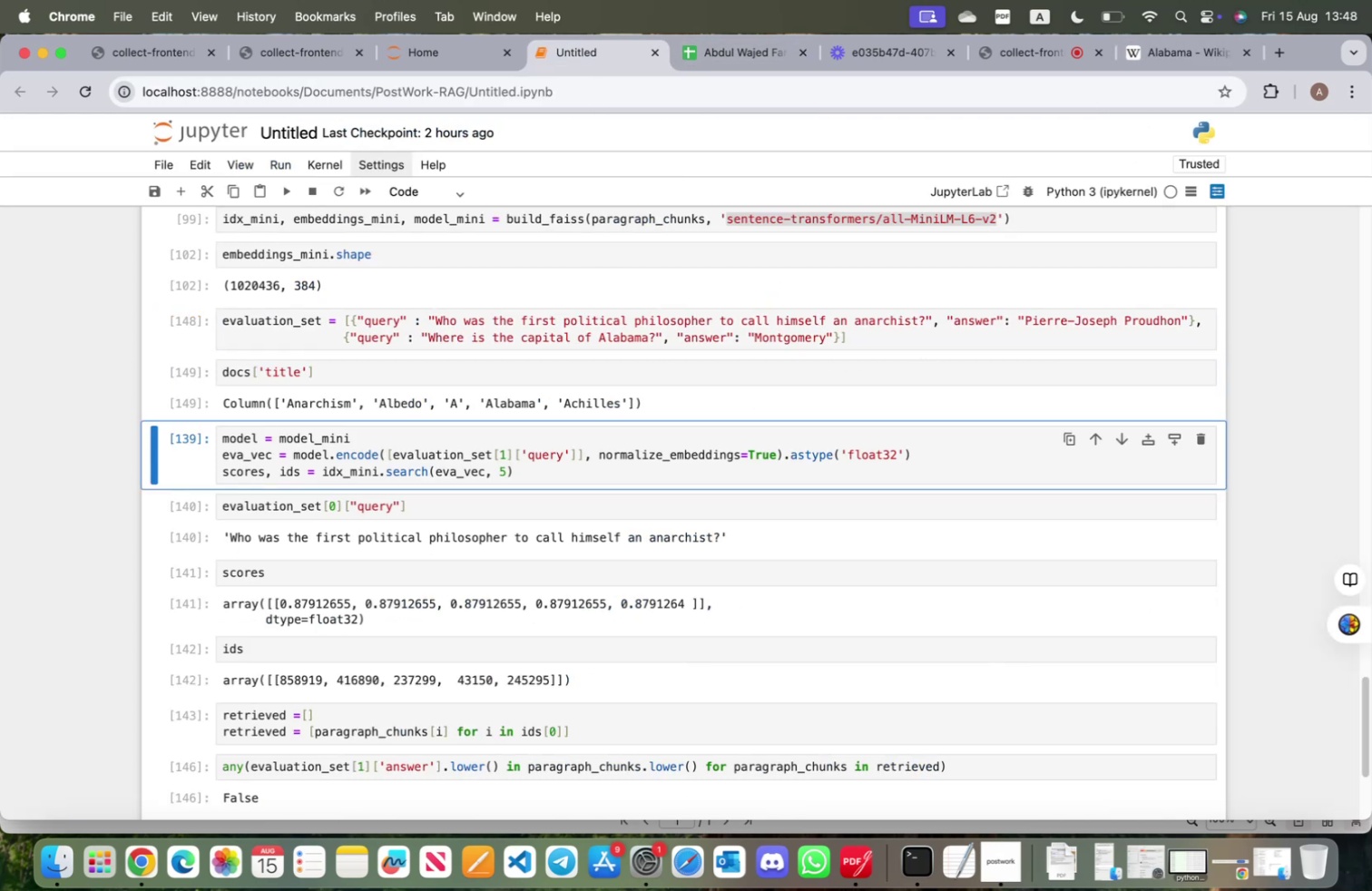 
key(Shift+ShiftRight)
 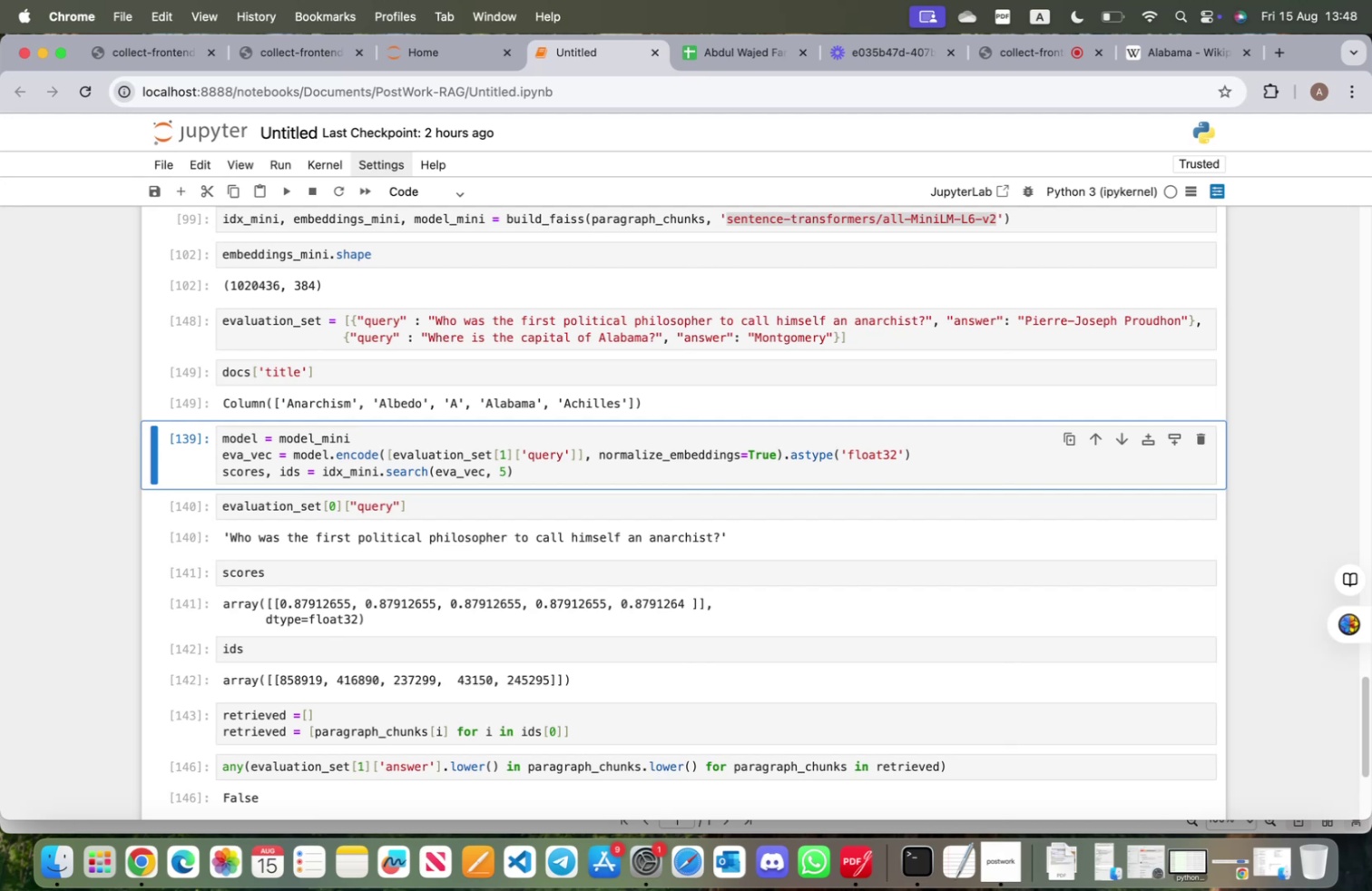 
key(Shift+Enter)
 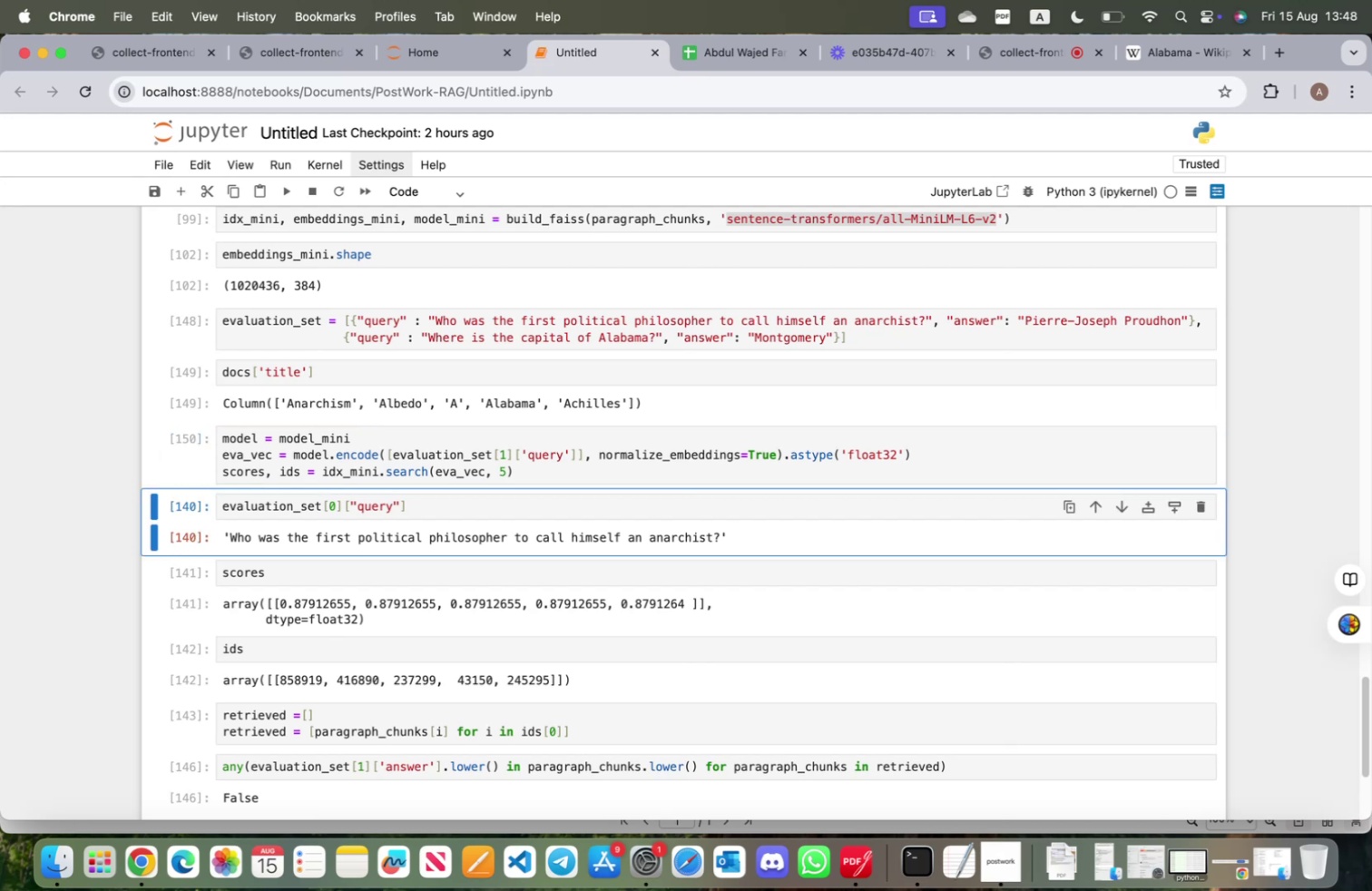 
key(Shift+Enter)
 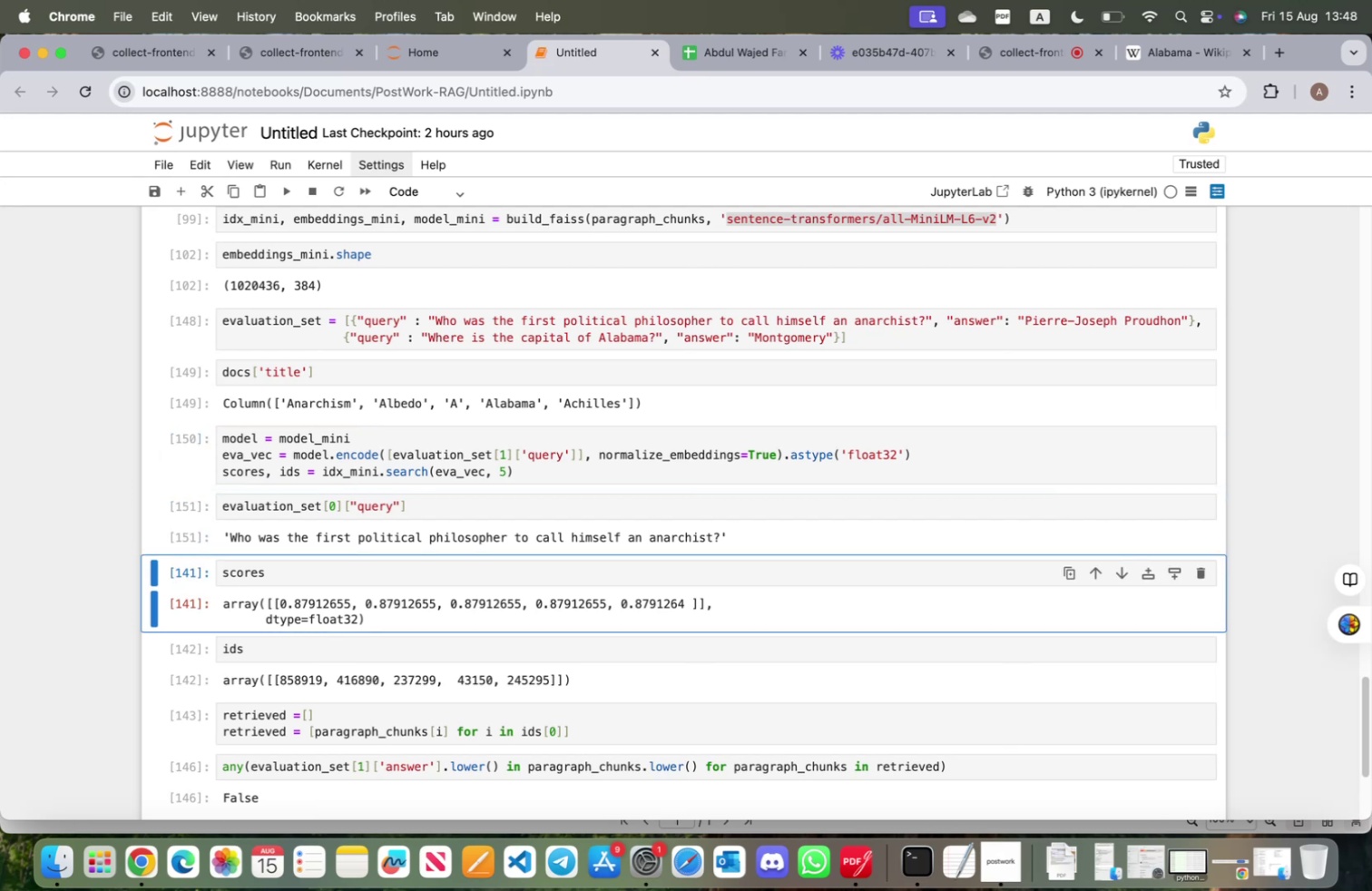 
key(Shift+ShiftRight)
 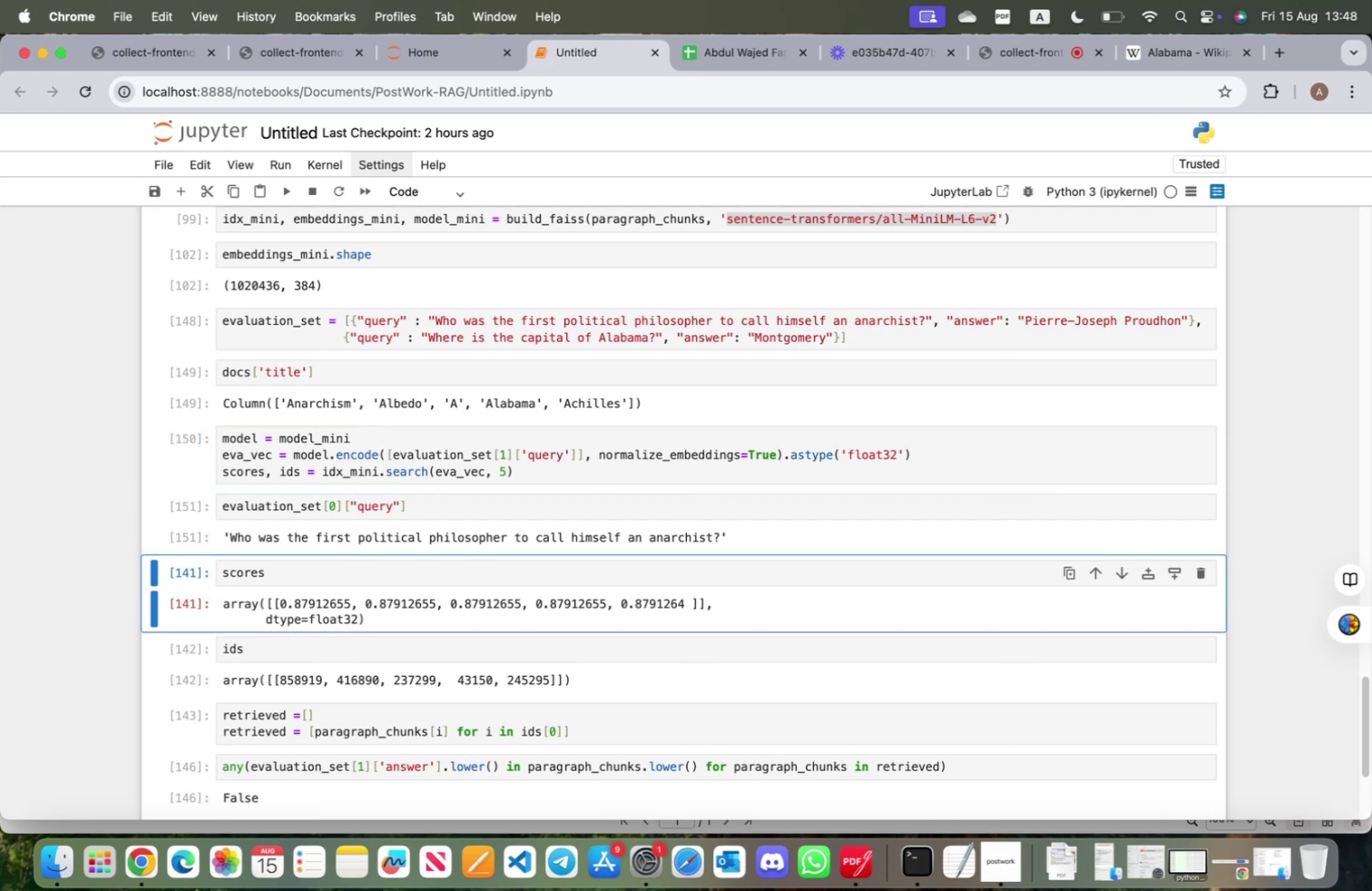 
key(Shift+Enter)
 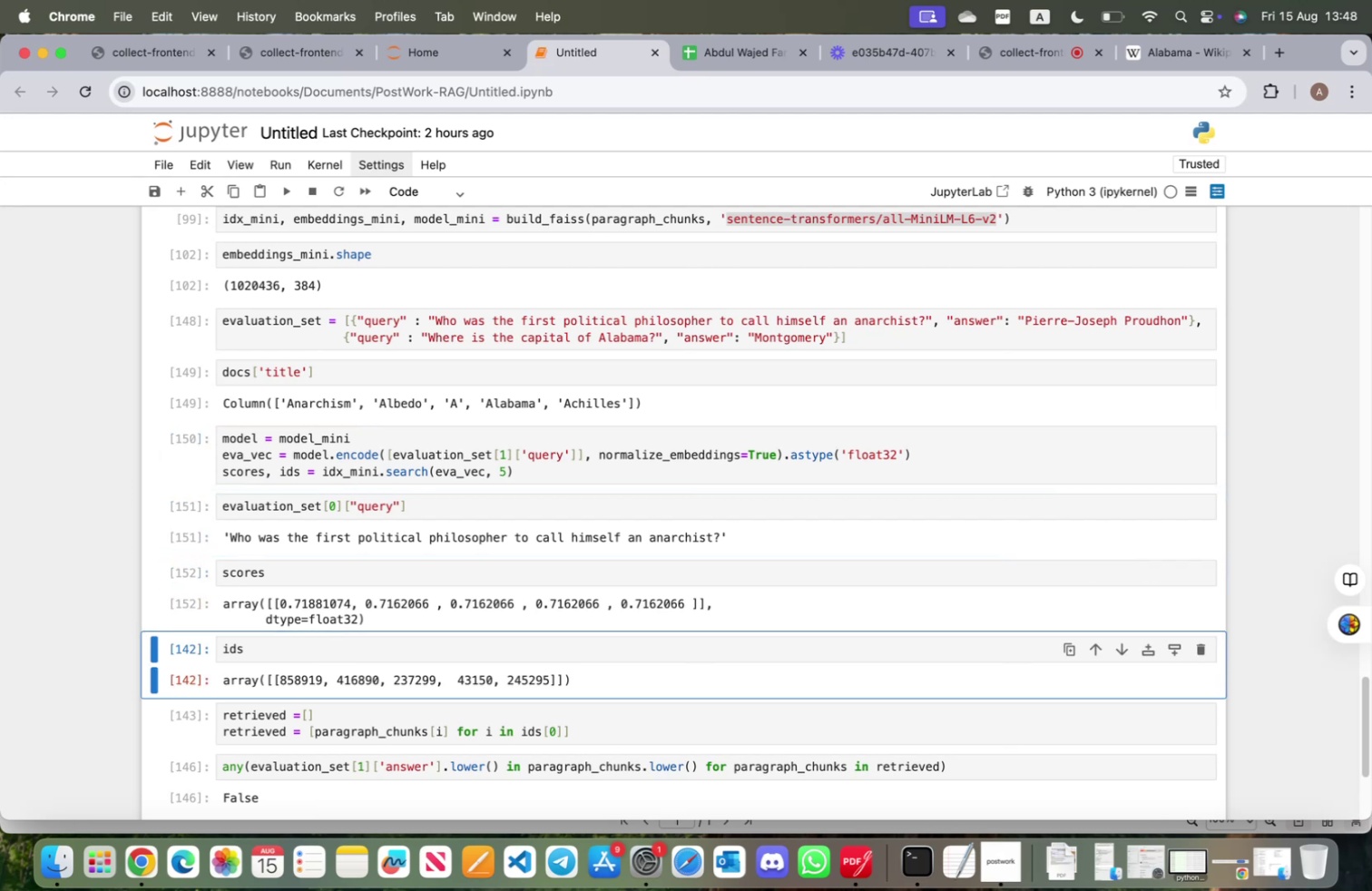 
key(Shift+Enter)
 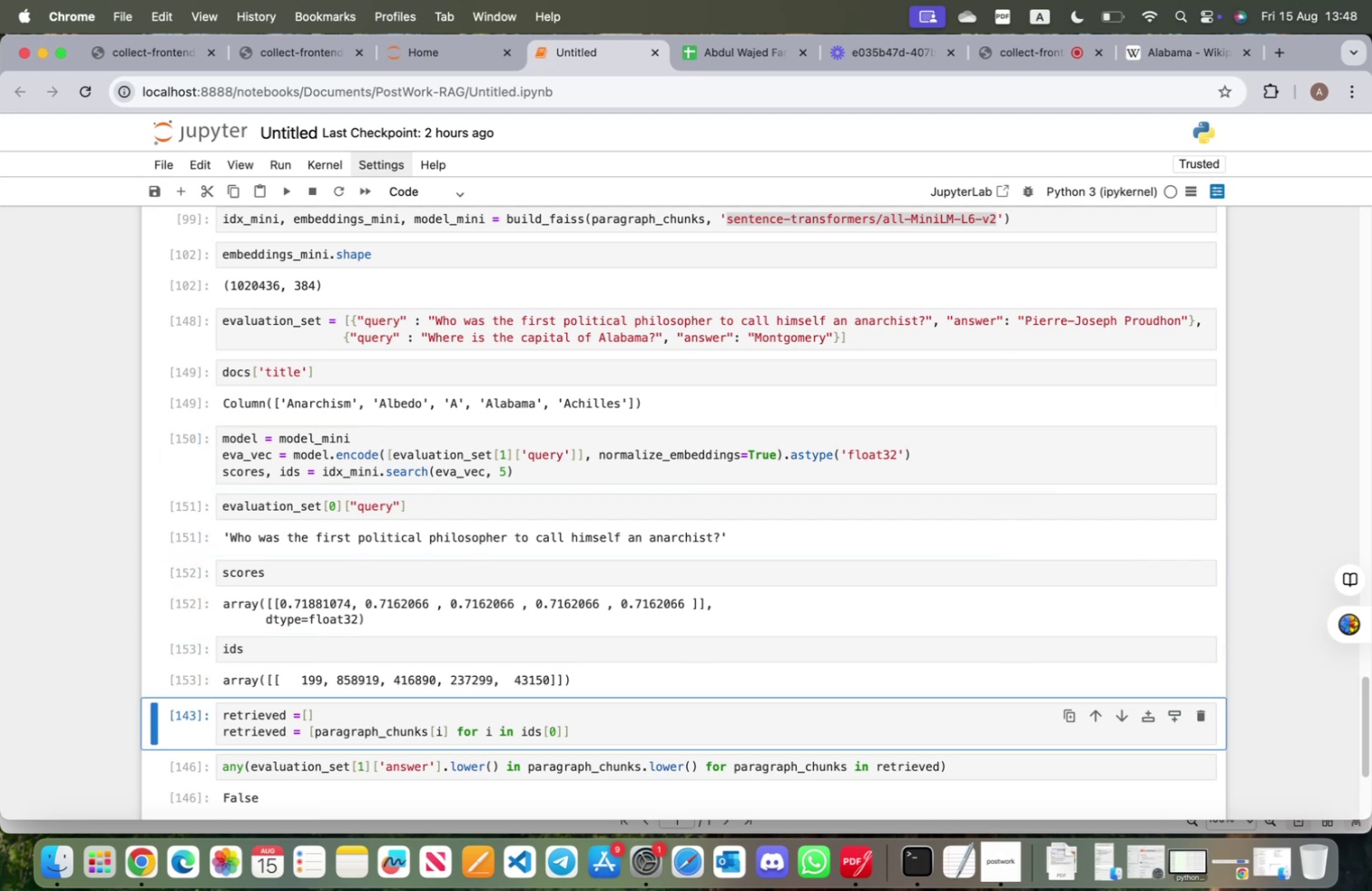 
key(Shift+ShiftRight)
 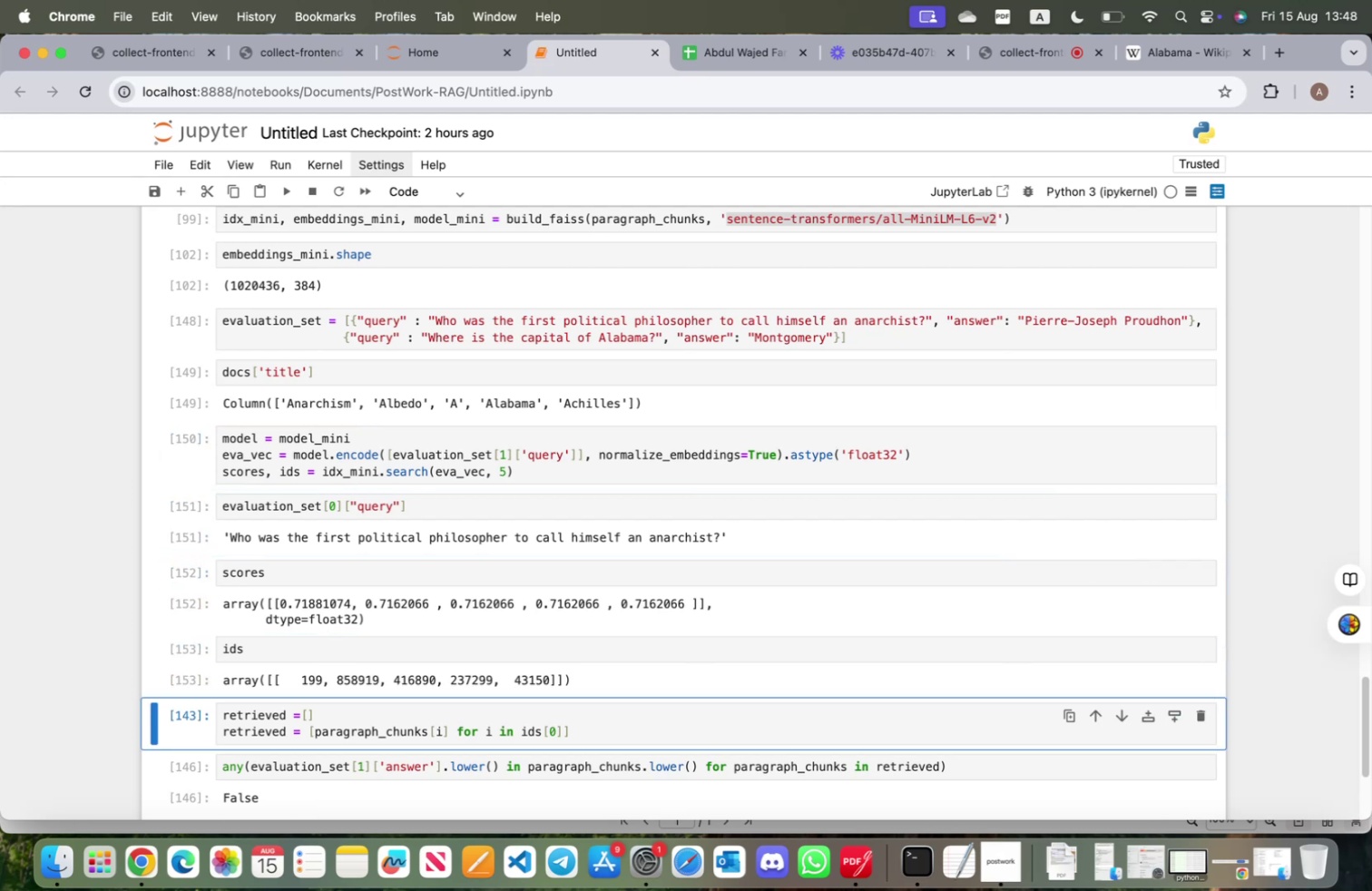 
key(Shift+Enter)
 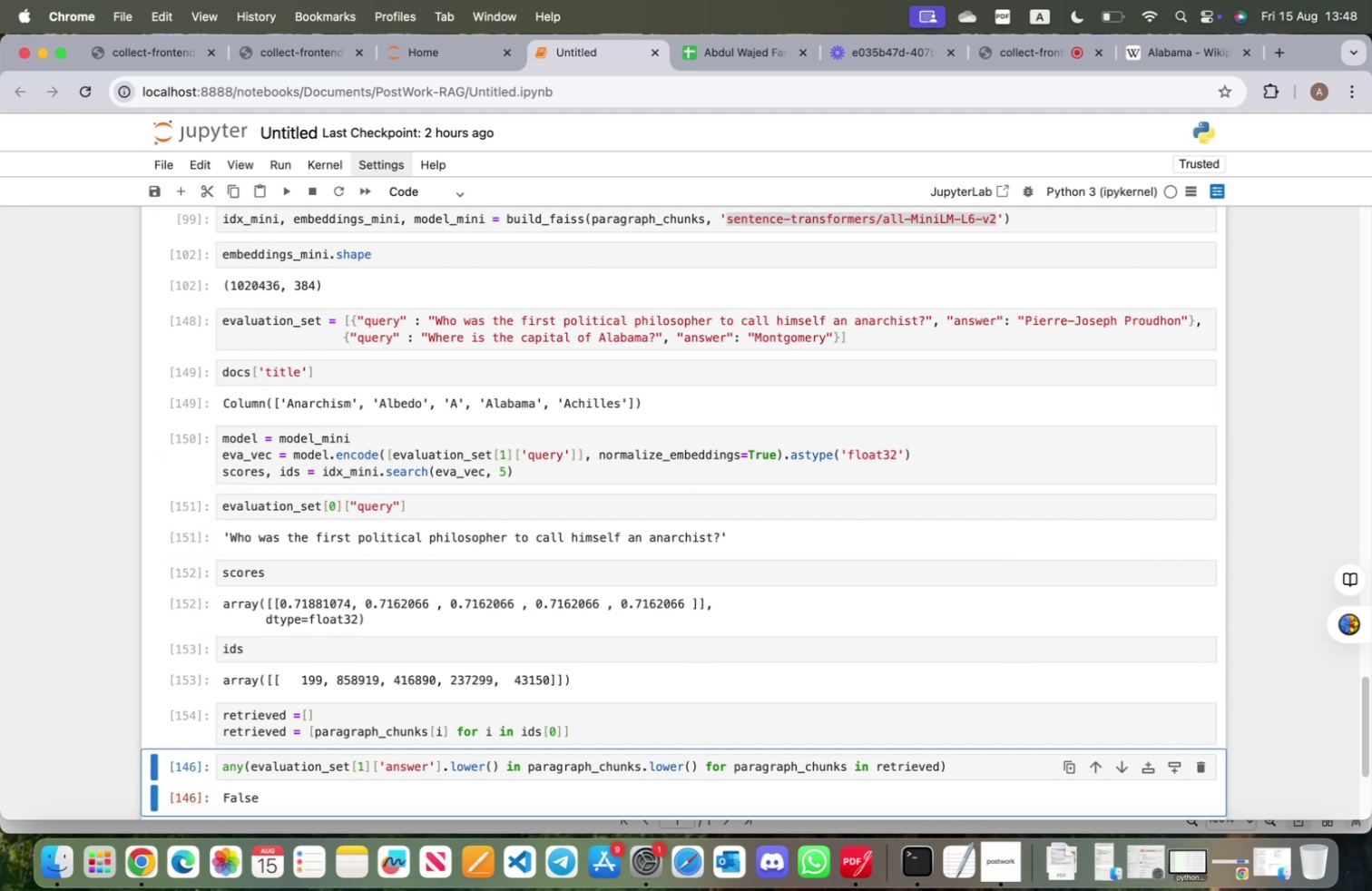 
key(Shift+ShiftRight)
 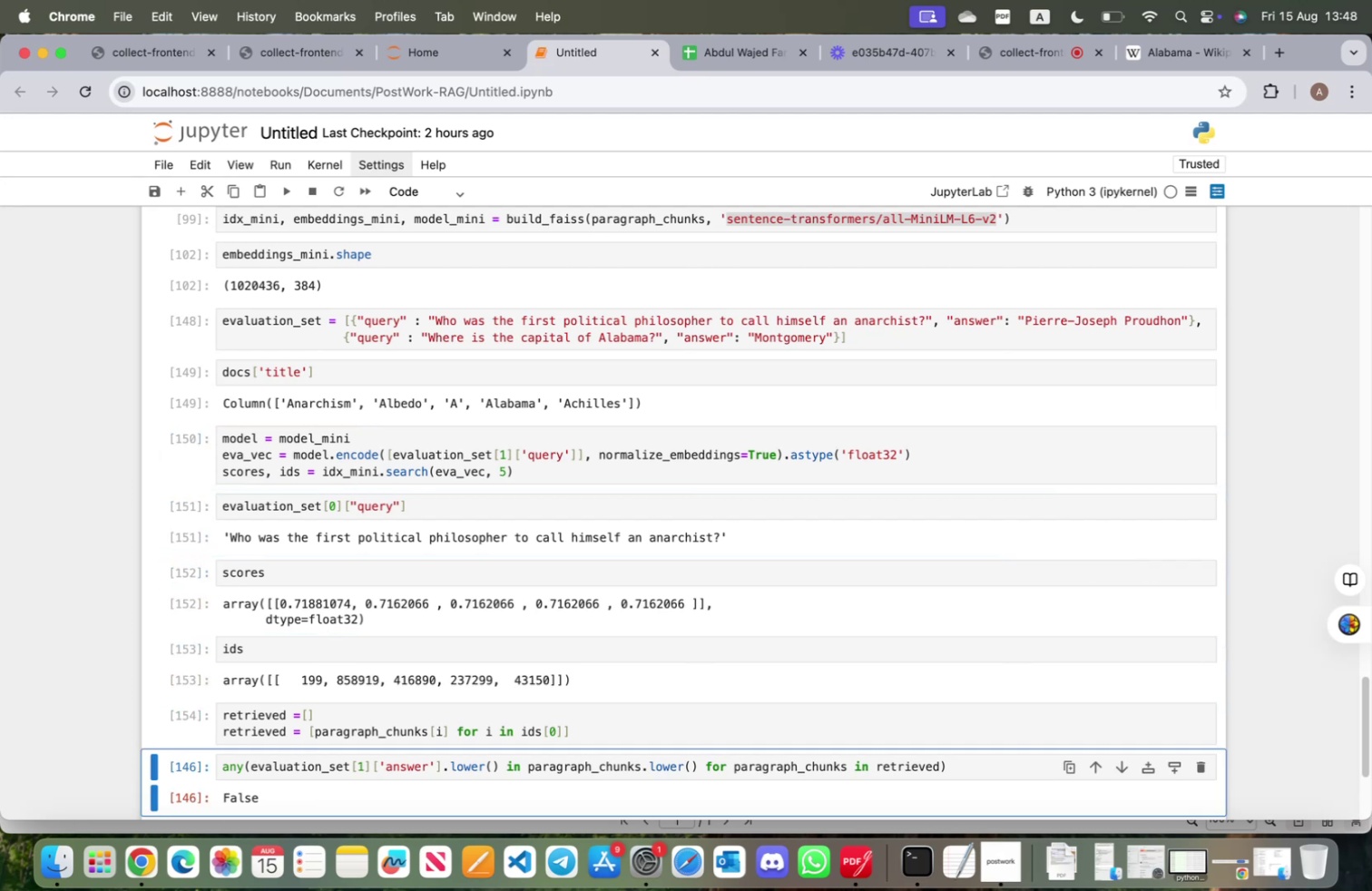 
key(Shift+Enter)
 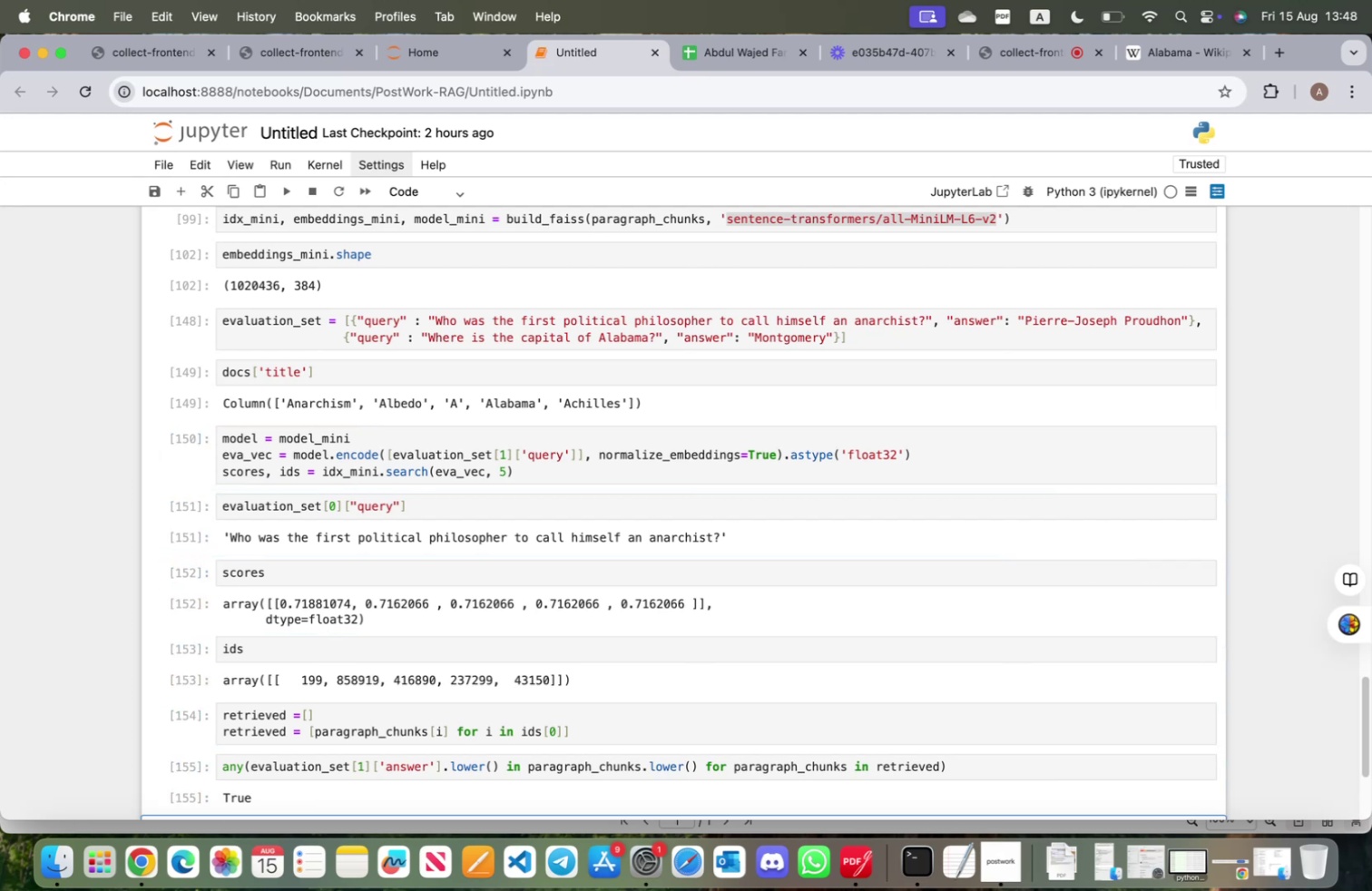 
key(Shift+ShiftRight)
 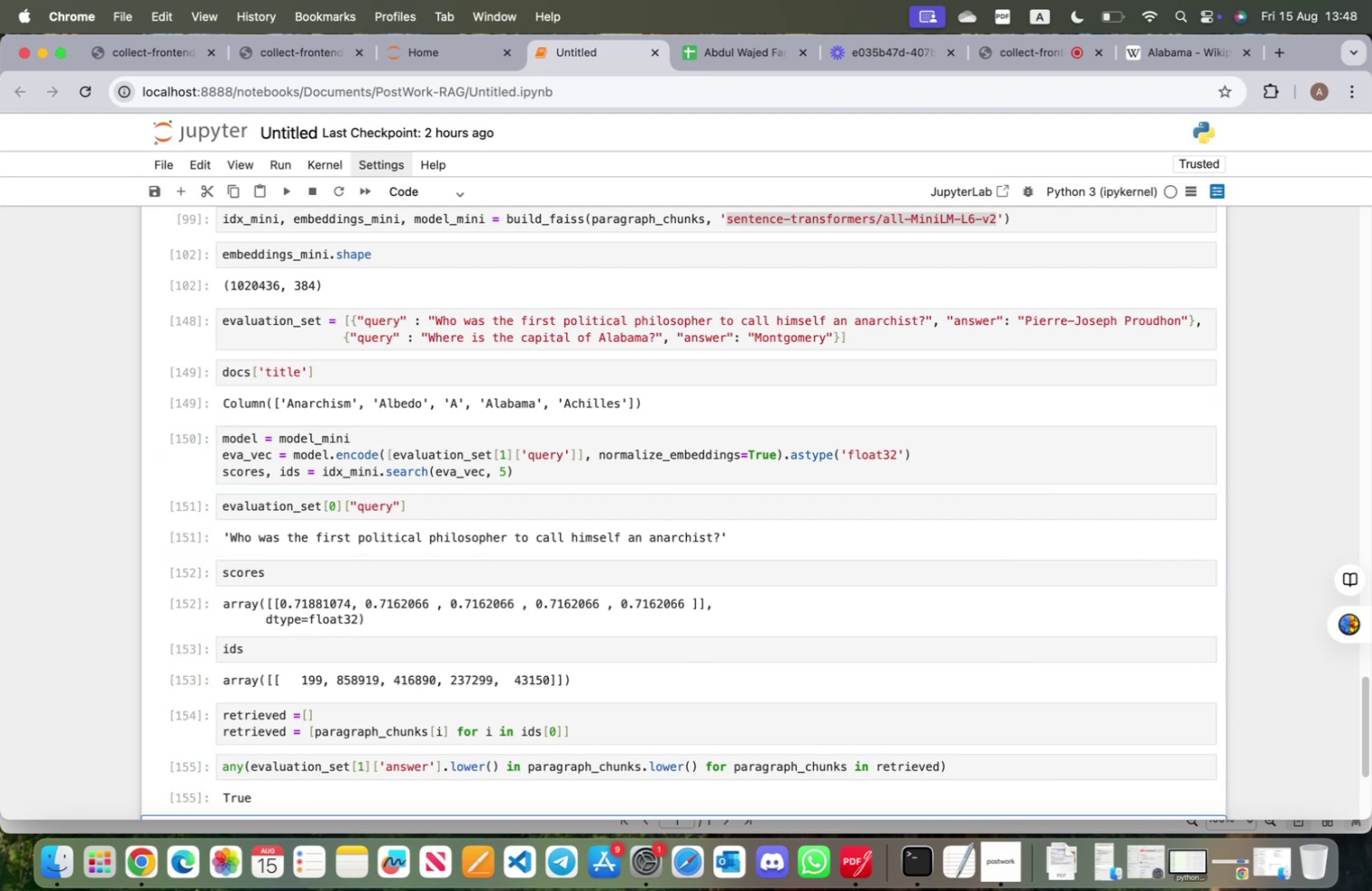 
key(Shift+Enter)
 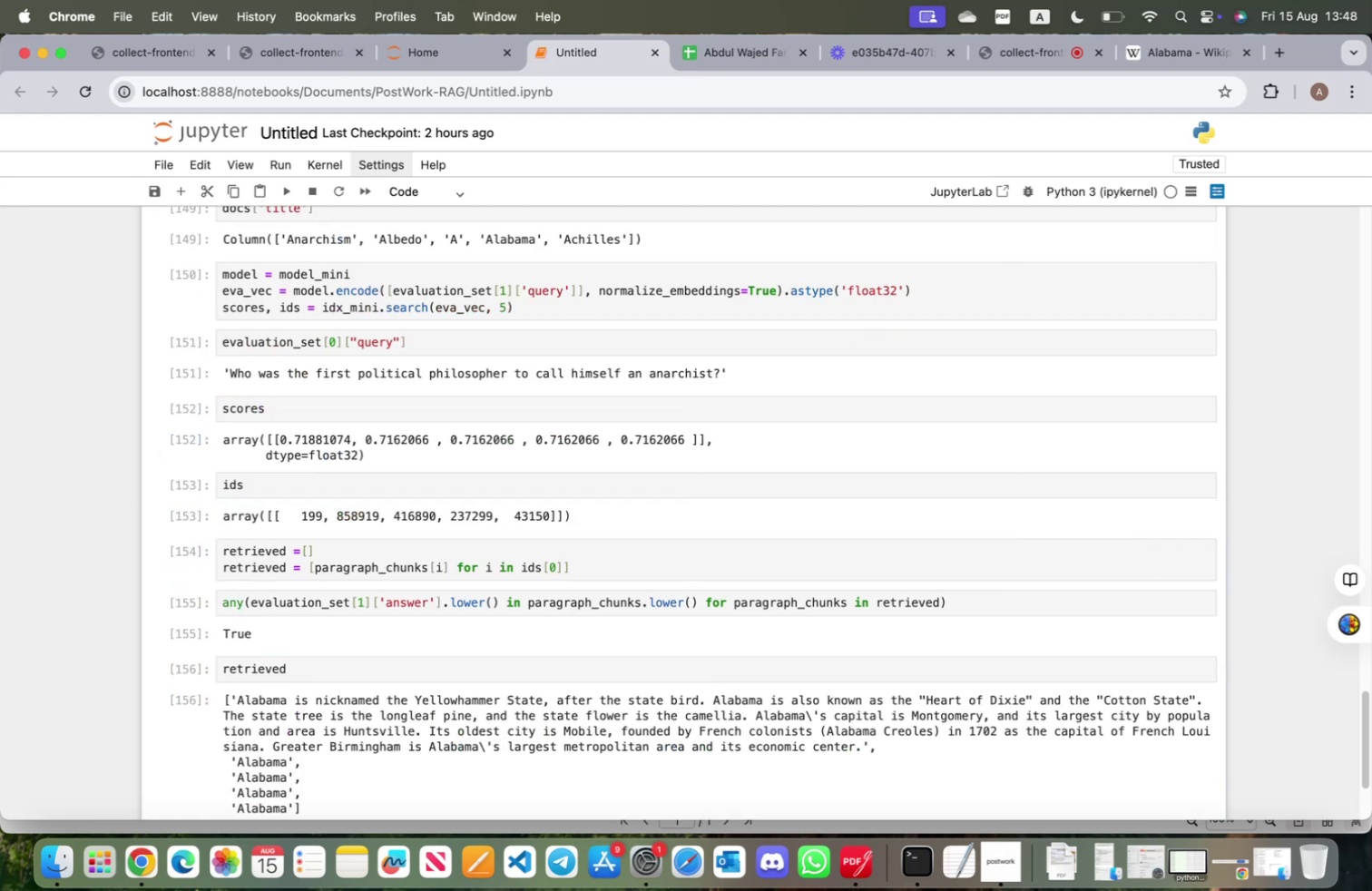 
scroll: coordinate [547, 514], scroll_direction: down, amount: 6.0
 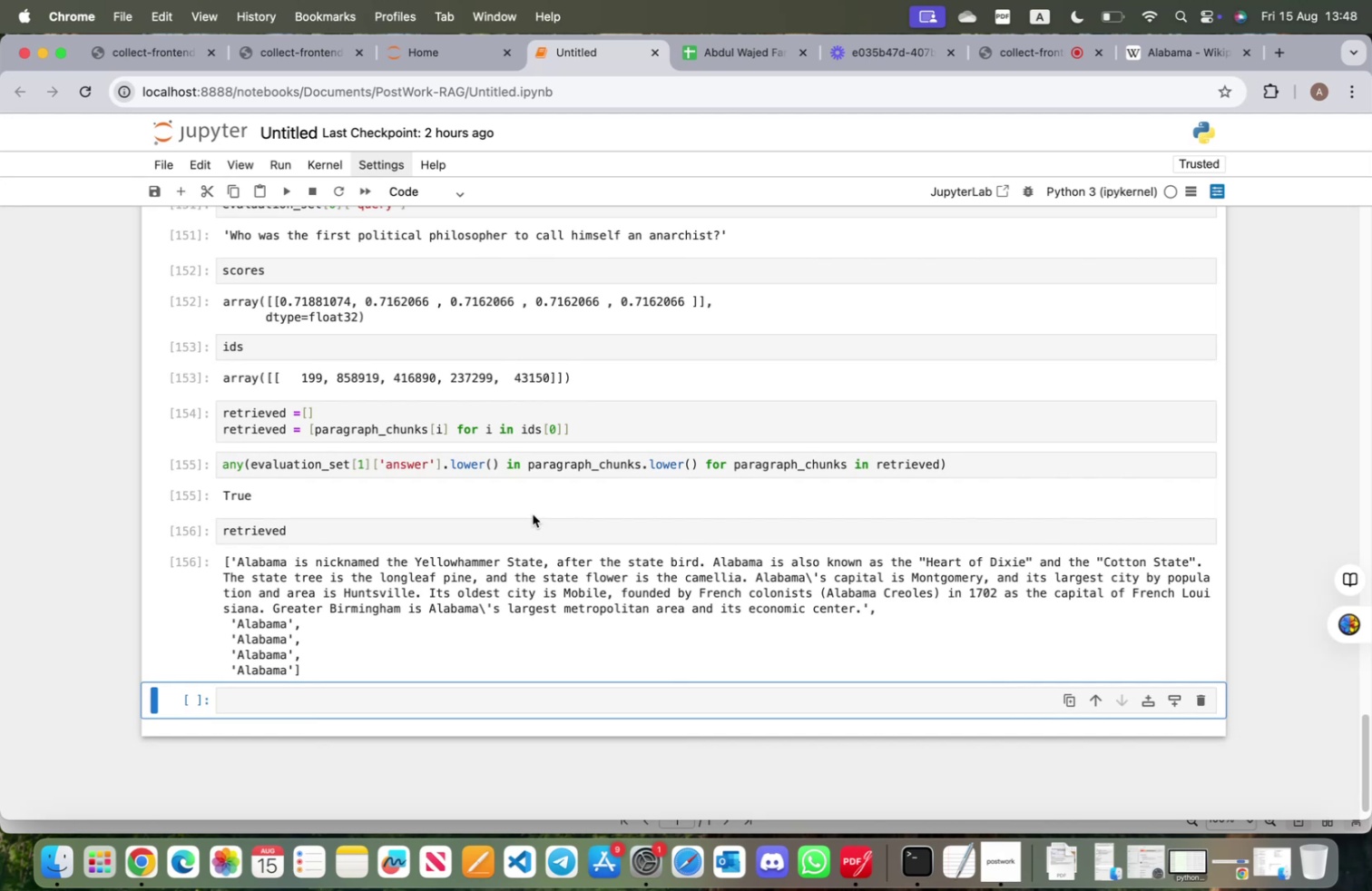 
wait(8.52)
 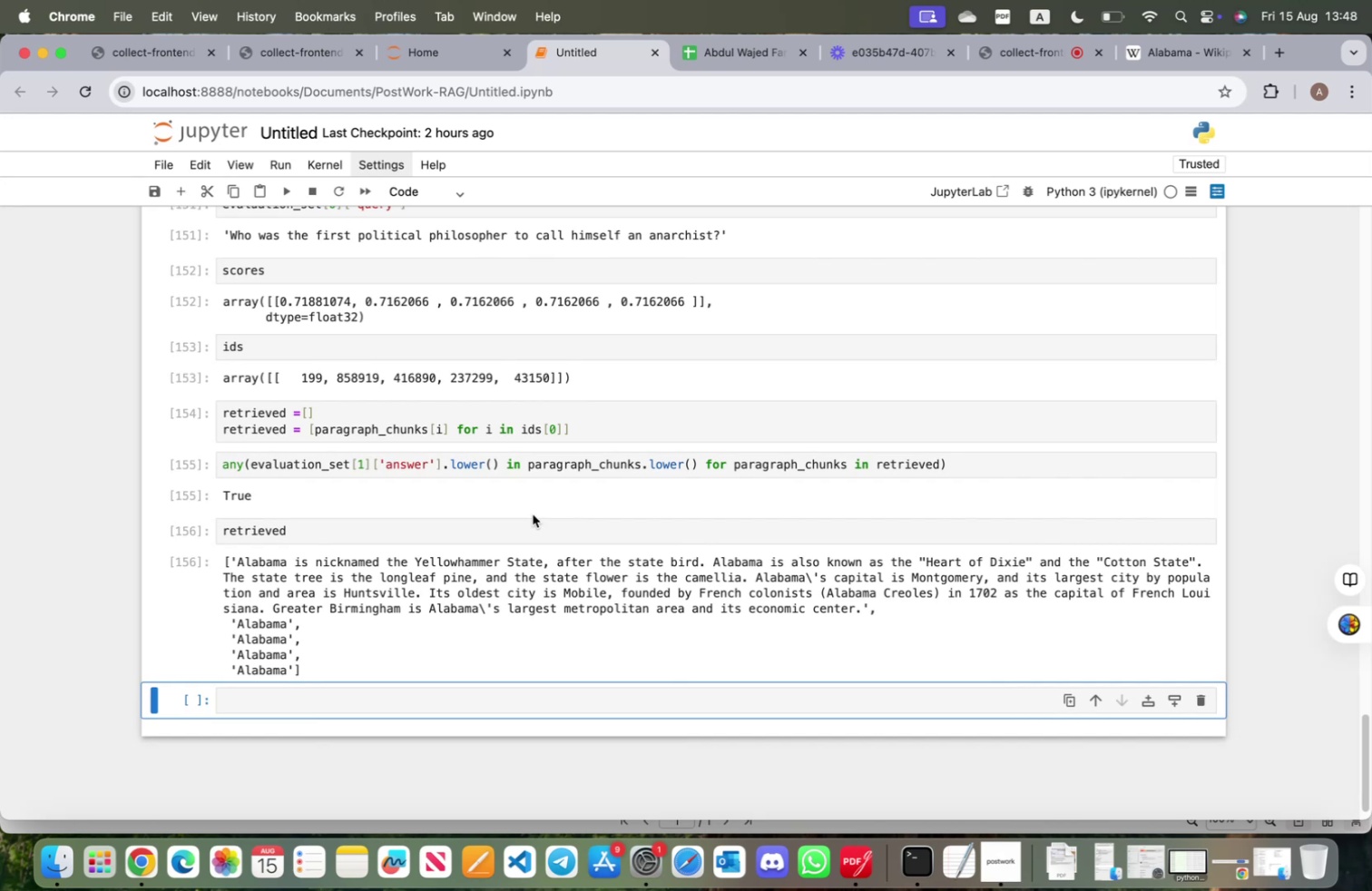 
left_click_drag(start_coordinate=[289, 571], to_coordinate=[906, 576])
 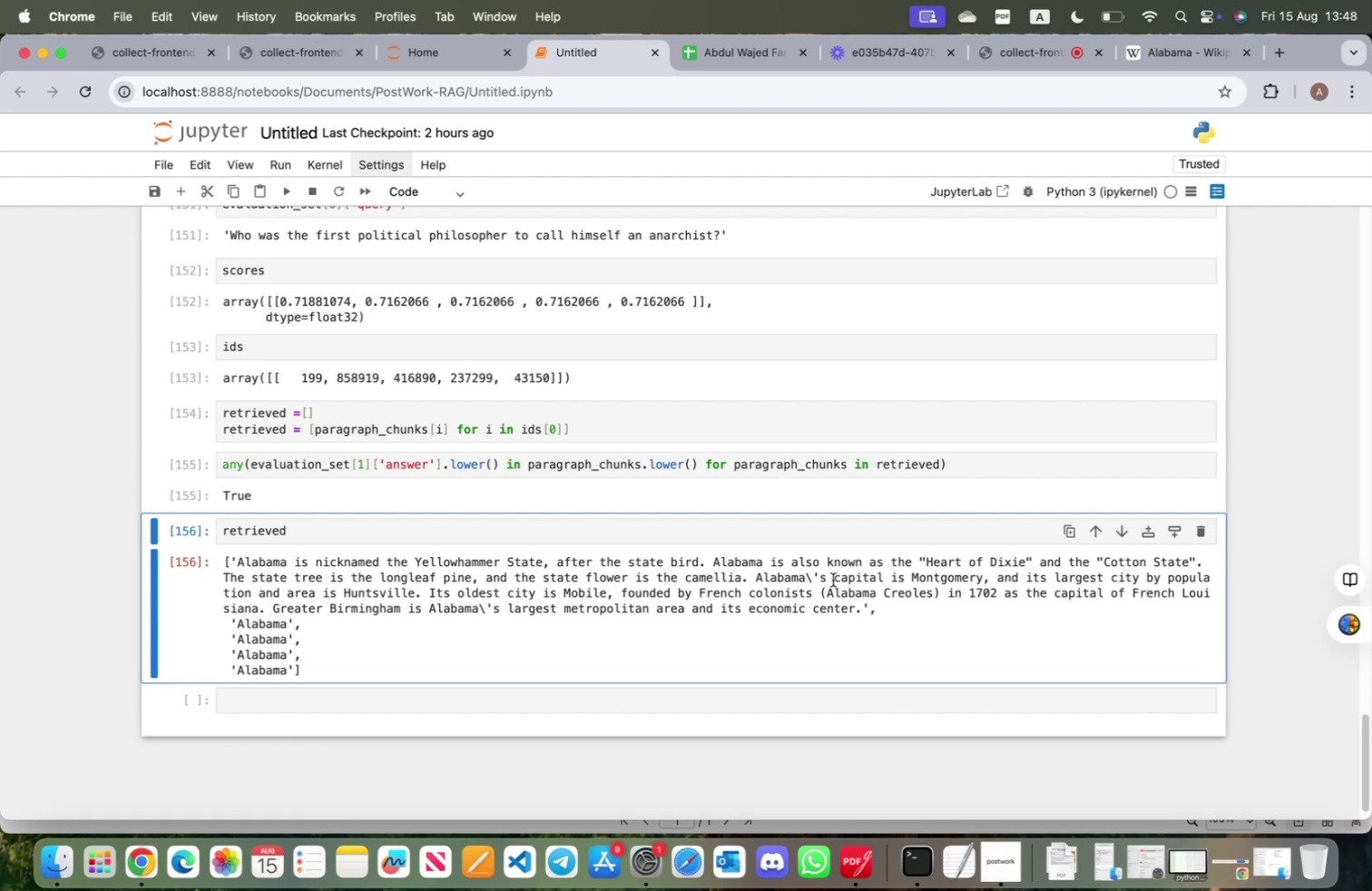 
left_click_drag(start_coordinate=[833, 578], to_coordinate=[1120, 585])
 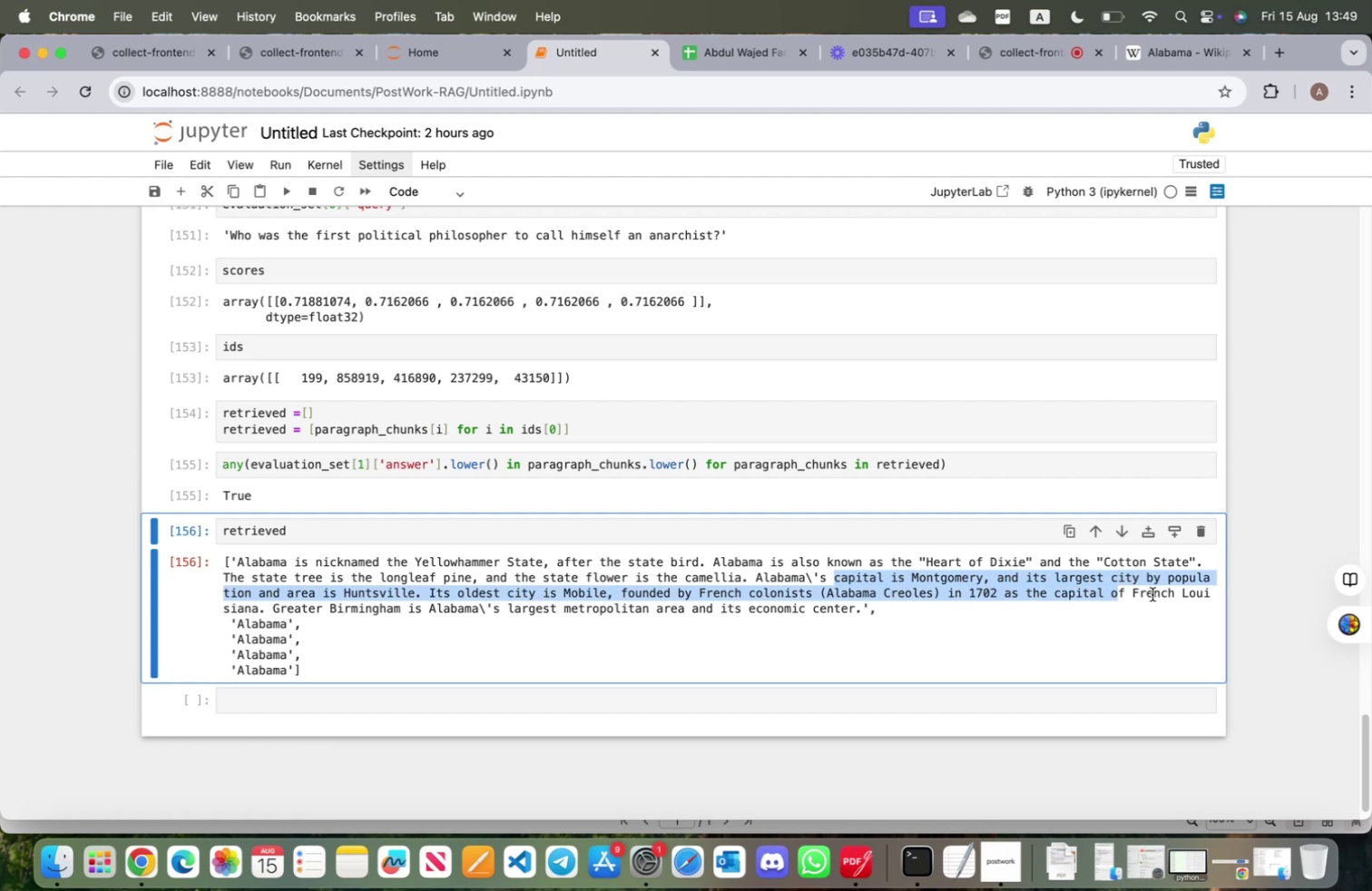 
left_click([1152, 593])
 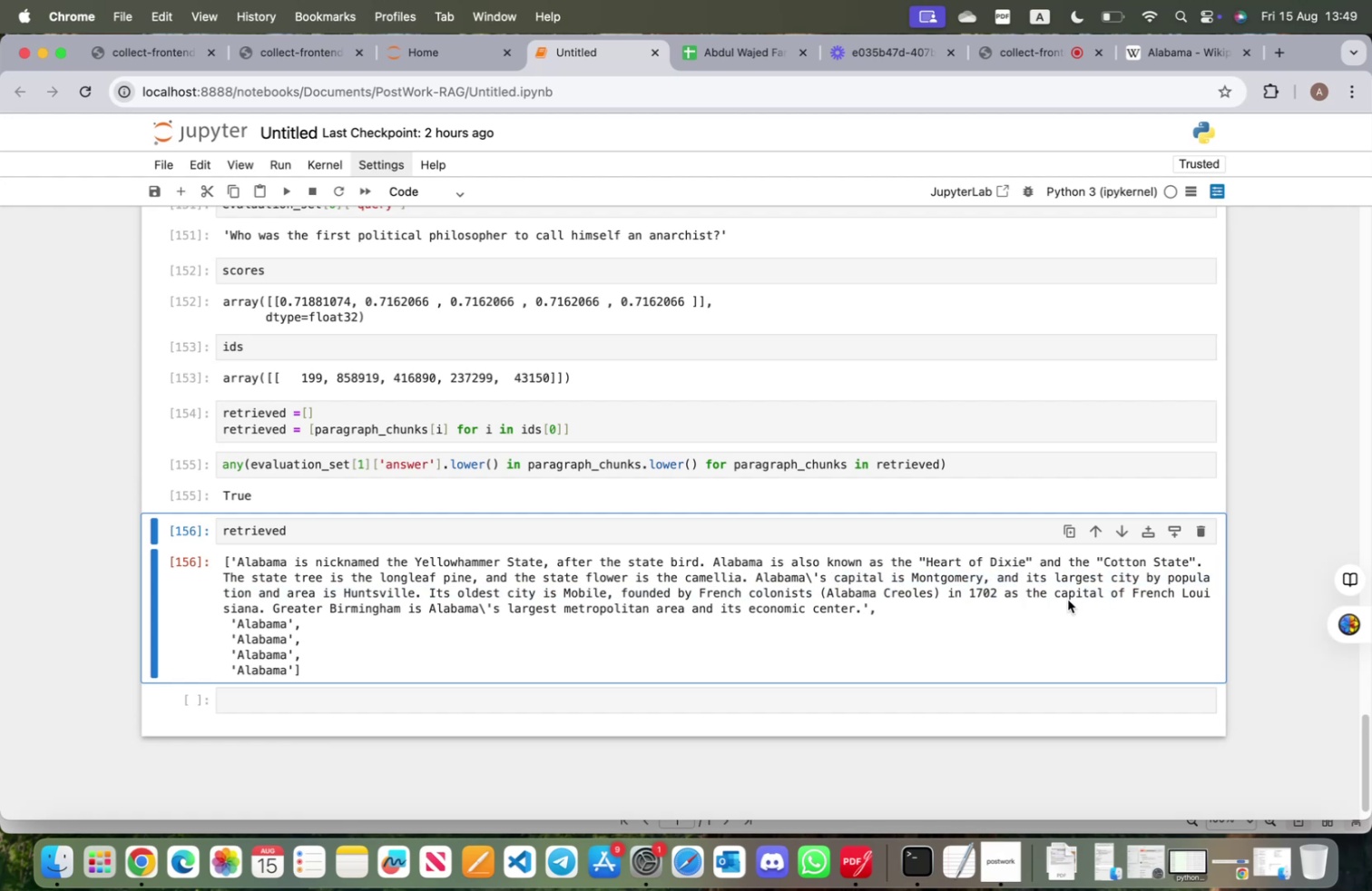 
scroll: coordinate [642, 524], scroll_direction: down, amount: 3.0
 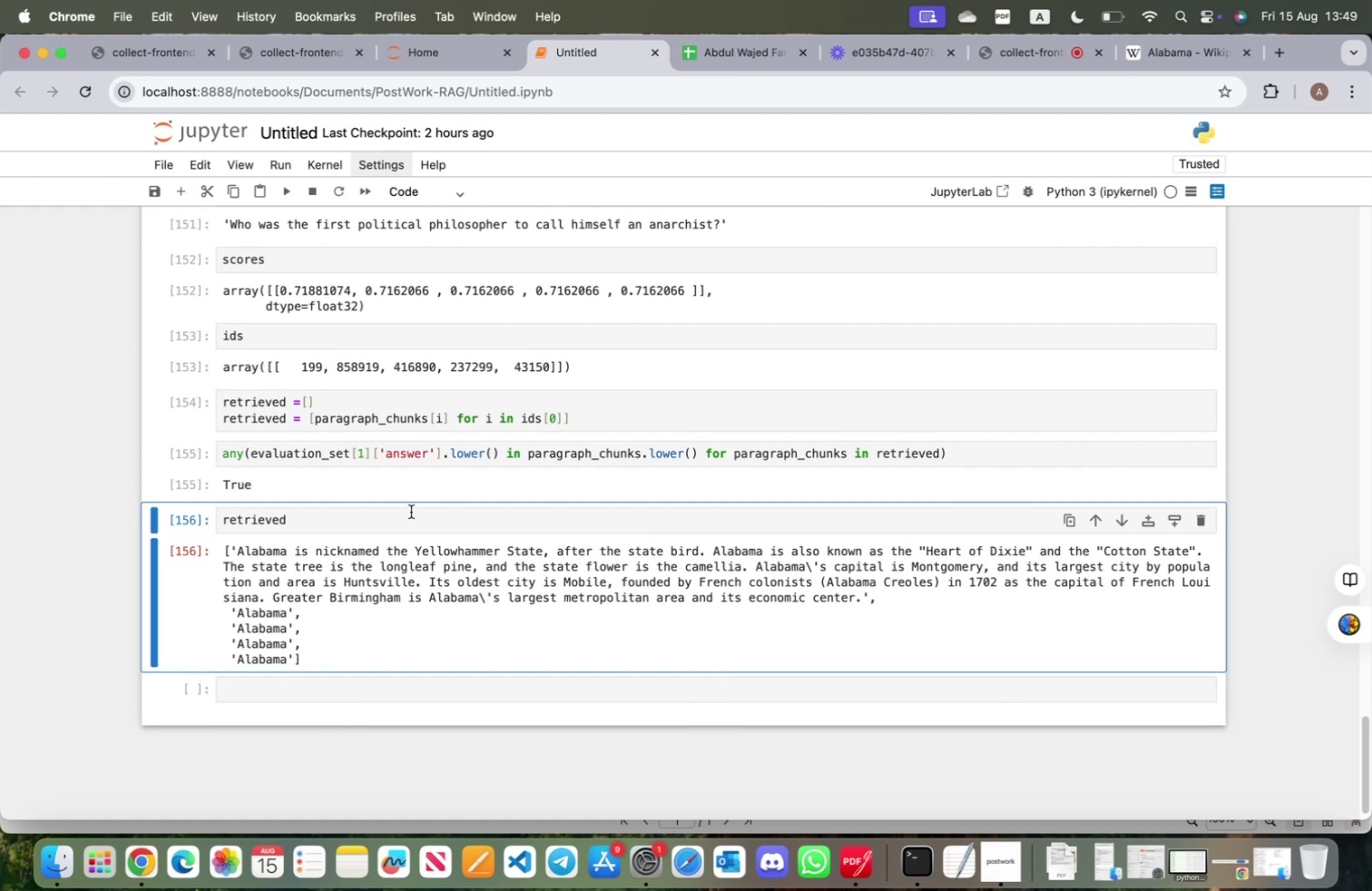 
scroll: coordinate [409, 514], scroll_direction: up, amount: 9.0
 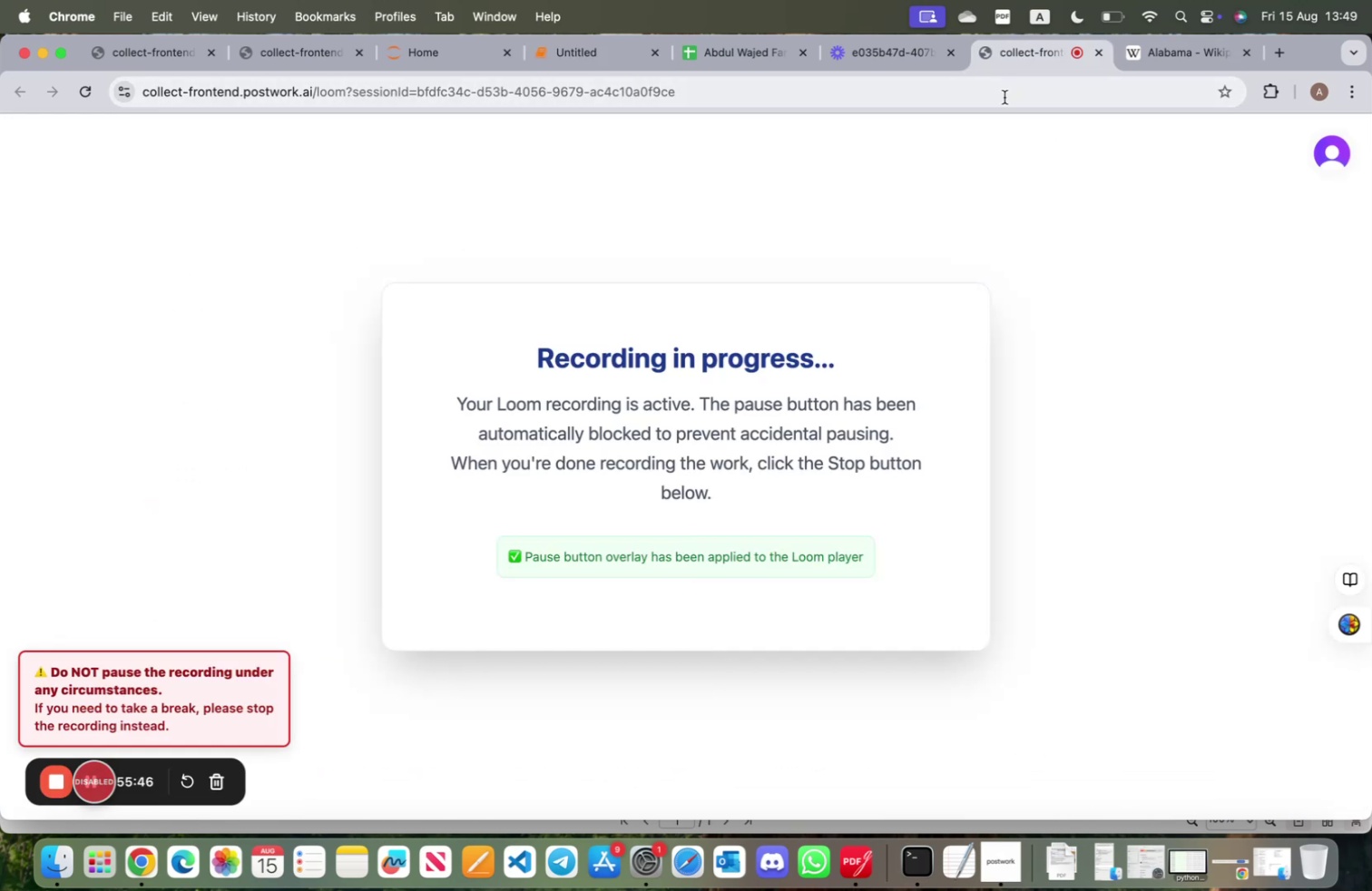 
left_click([591, 62])
 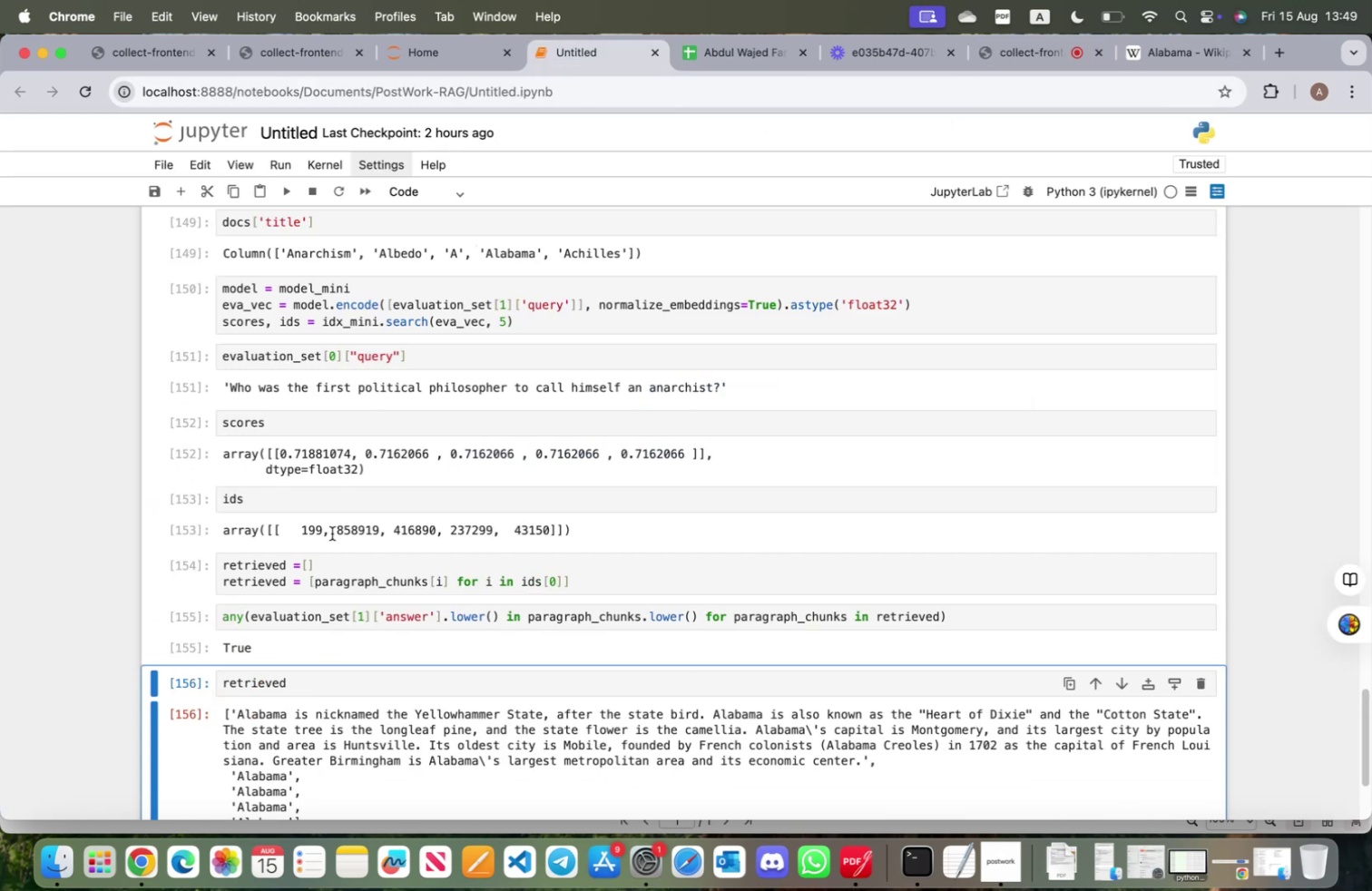 
scroll: coordinate [333, 537], scroll_direction: down, amount: 6.0
 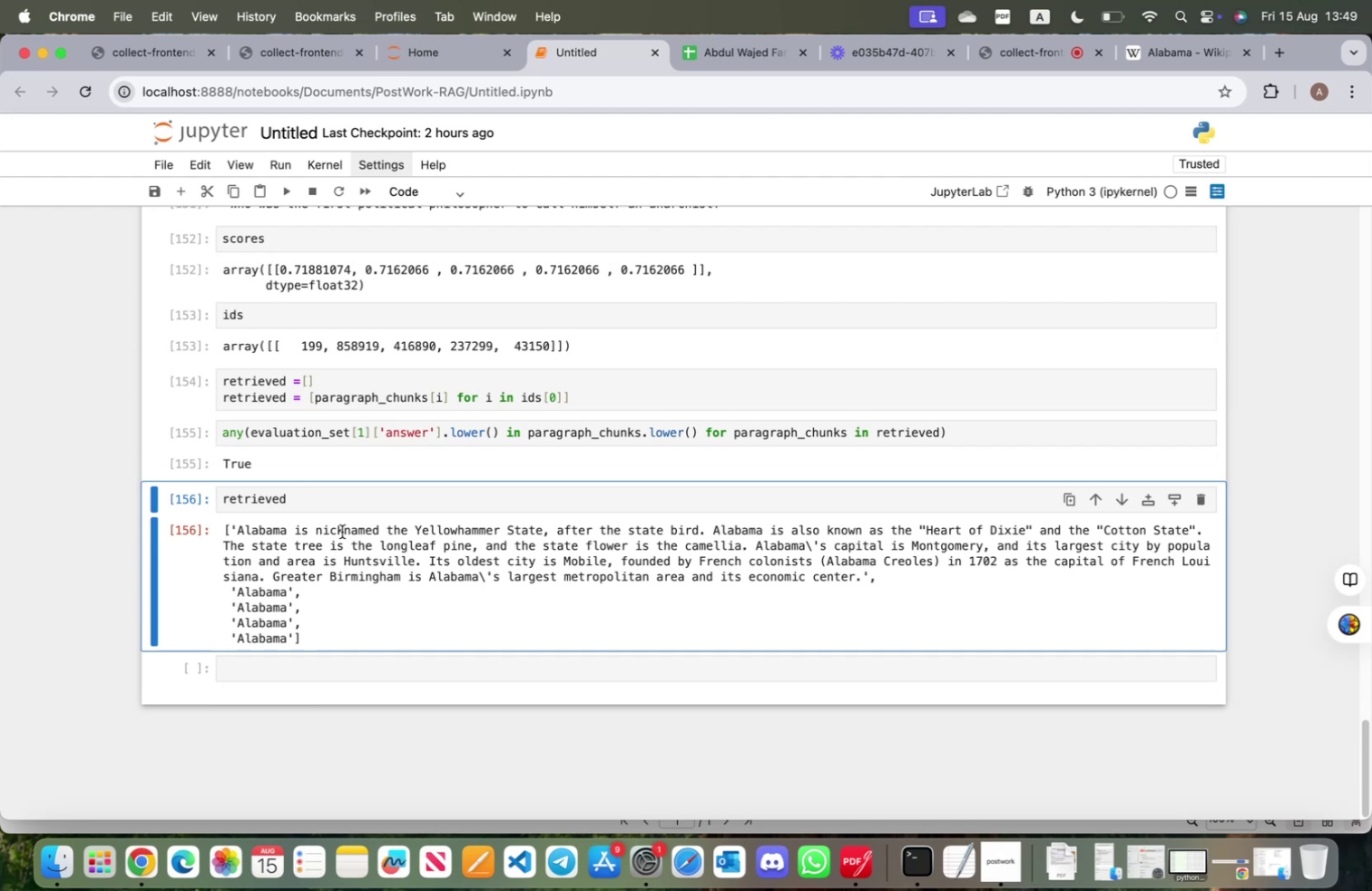 
wait(25.82)
 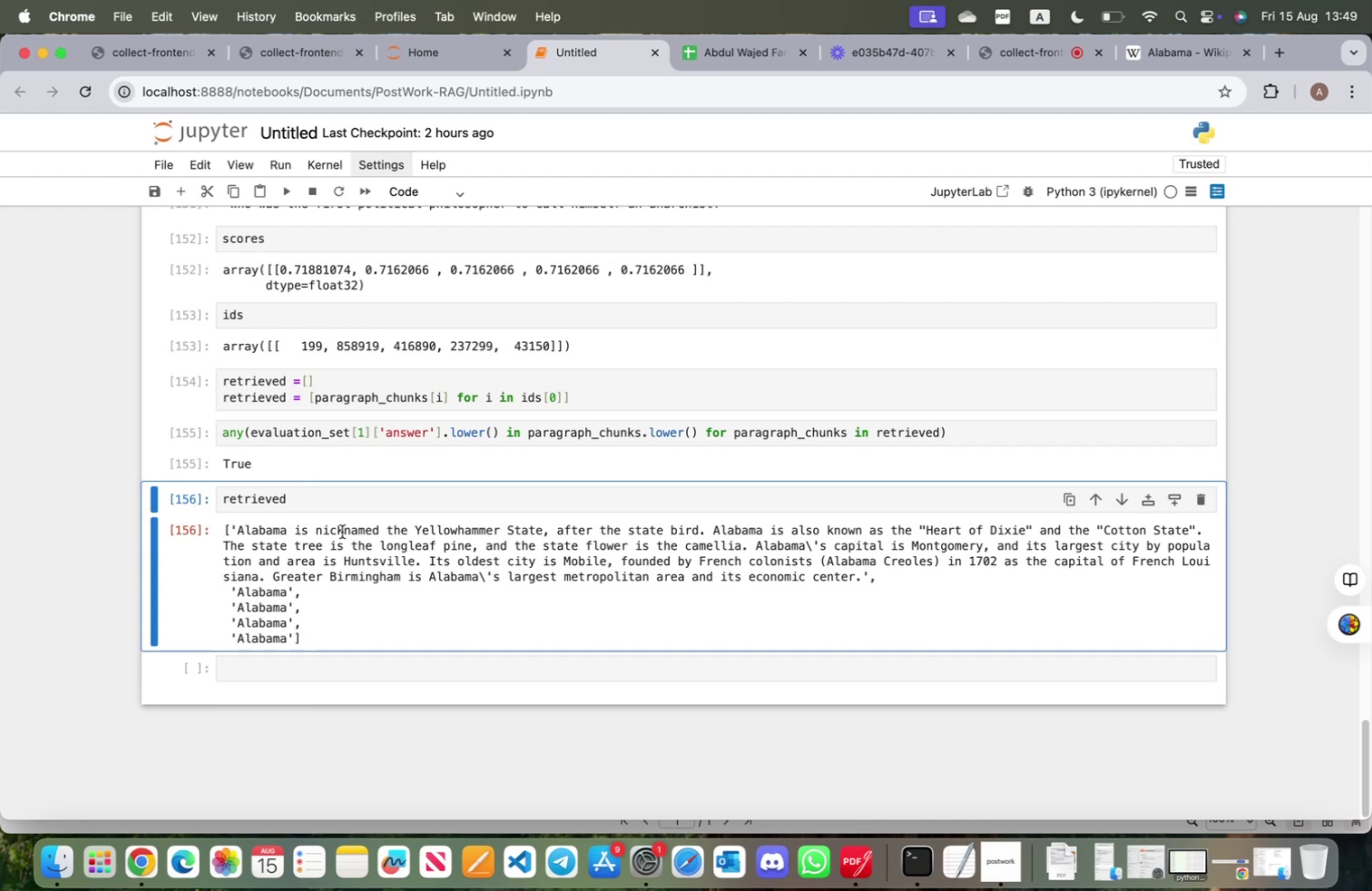 
left_click([357, 661])
 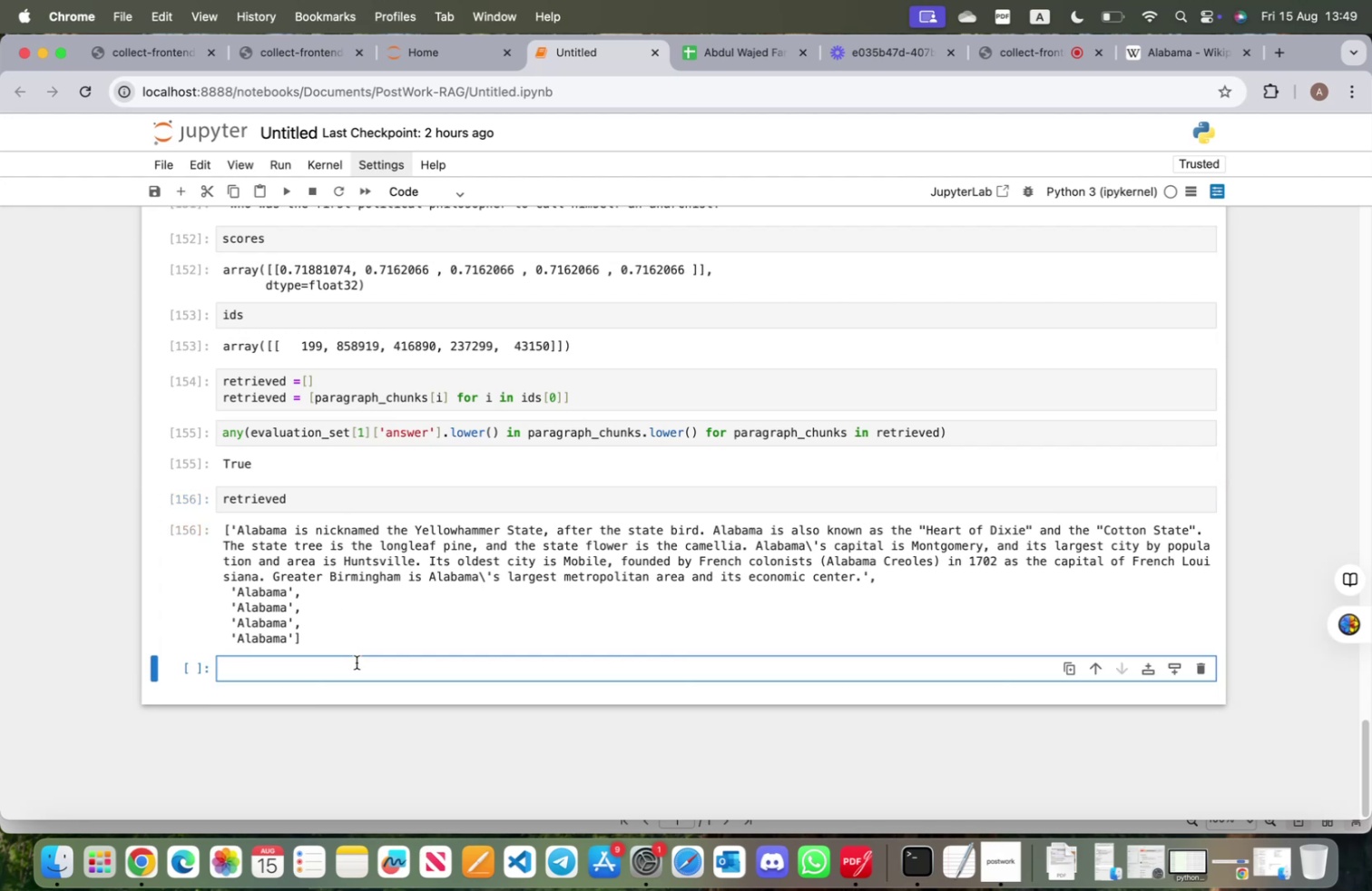 
type(min)
key(Backspace)
key(Backspace)
key(Backspace)
type(idx_mini)
 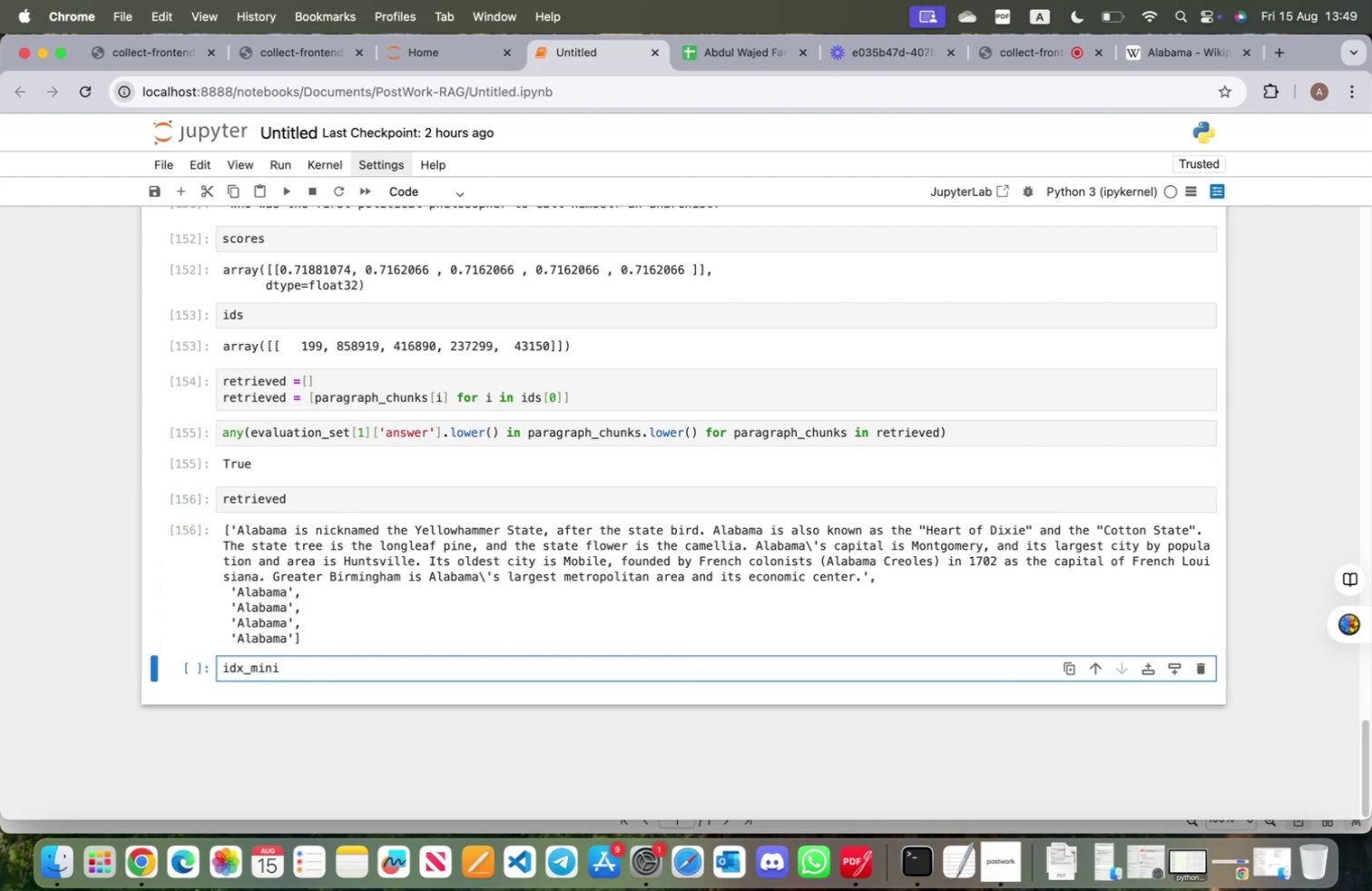 
key(Shift+Enter)
 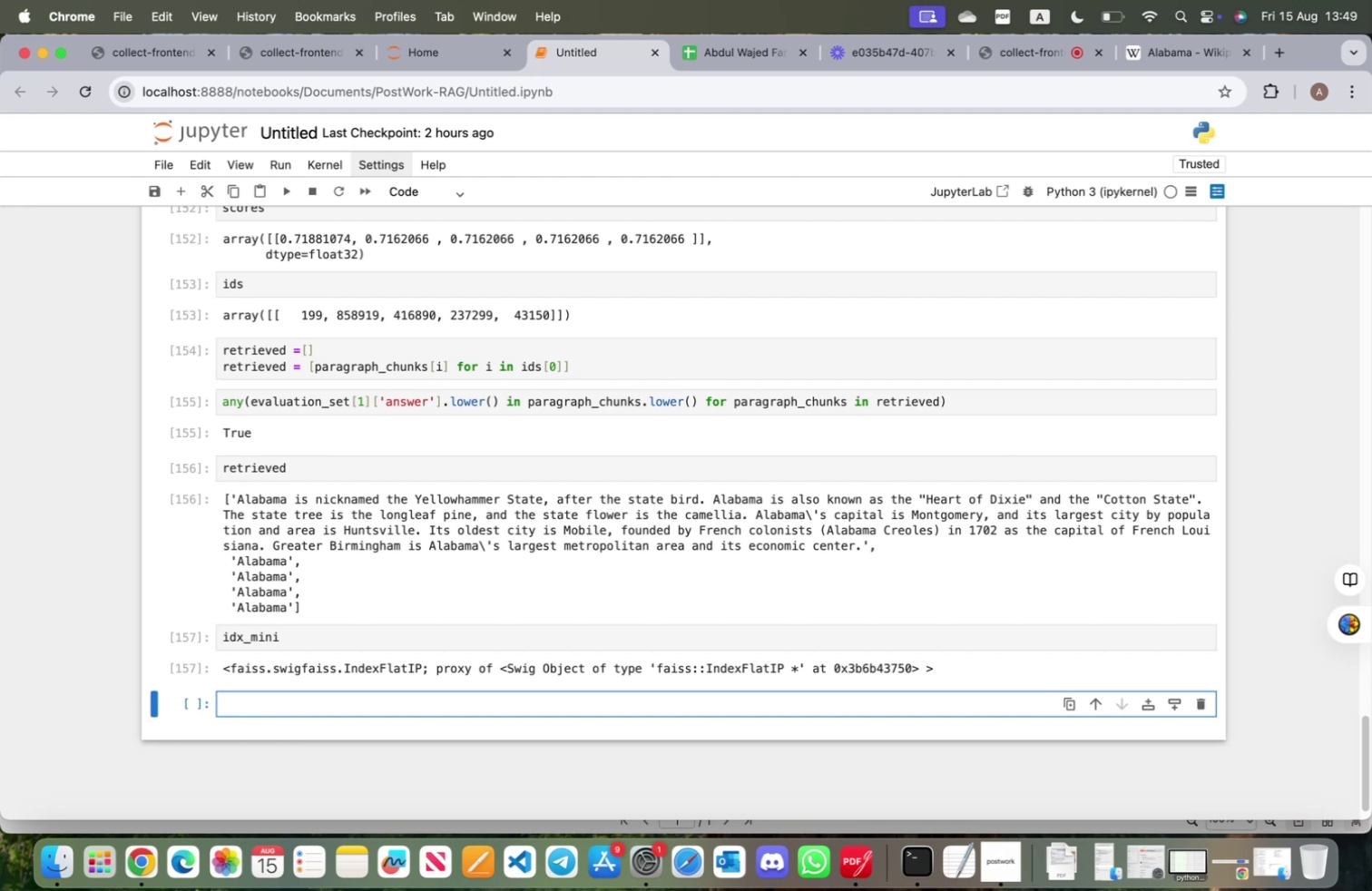 
wait(6.0)
 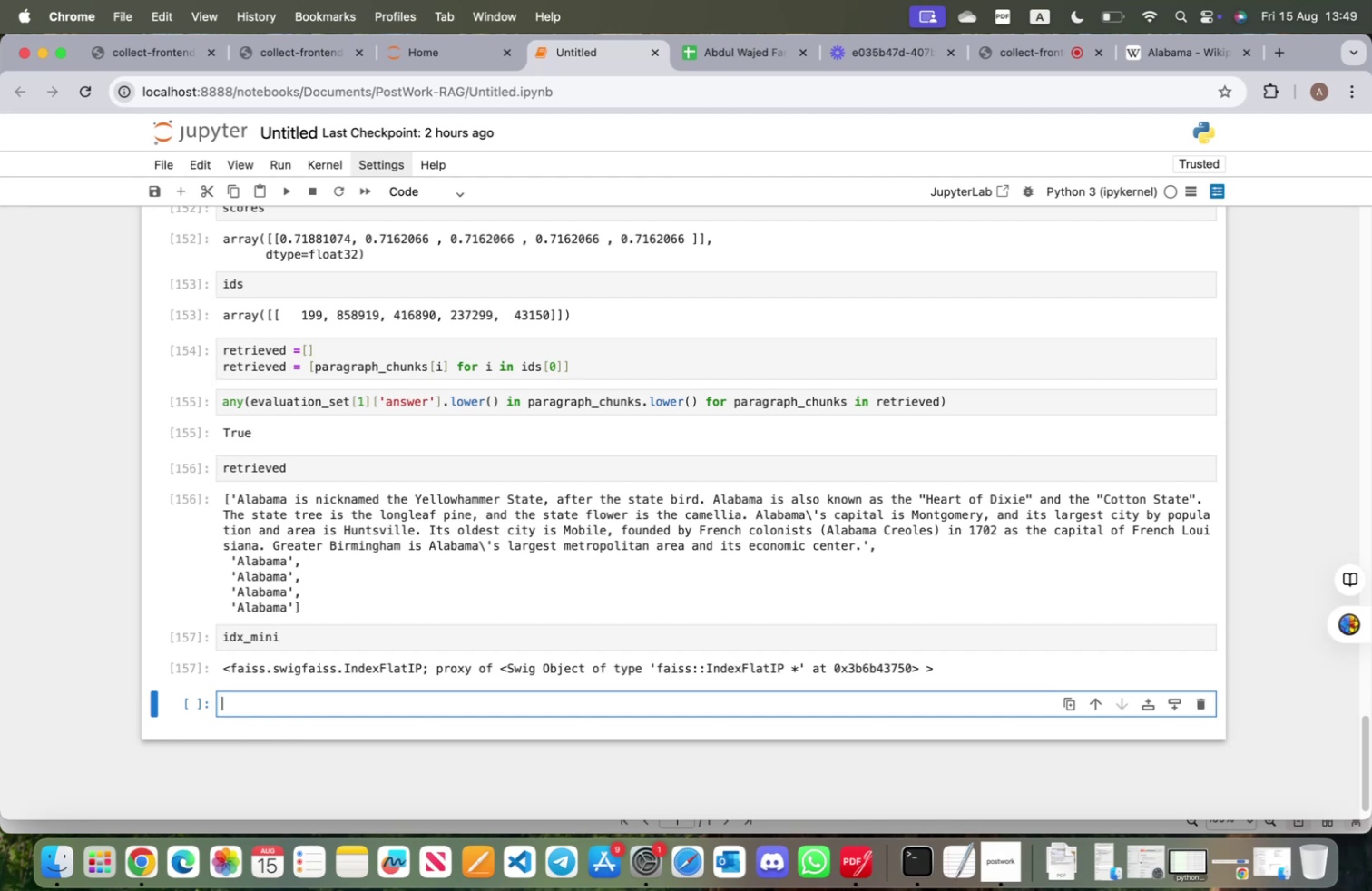 
left_click([389, 638])
 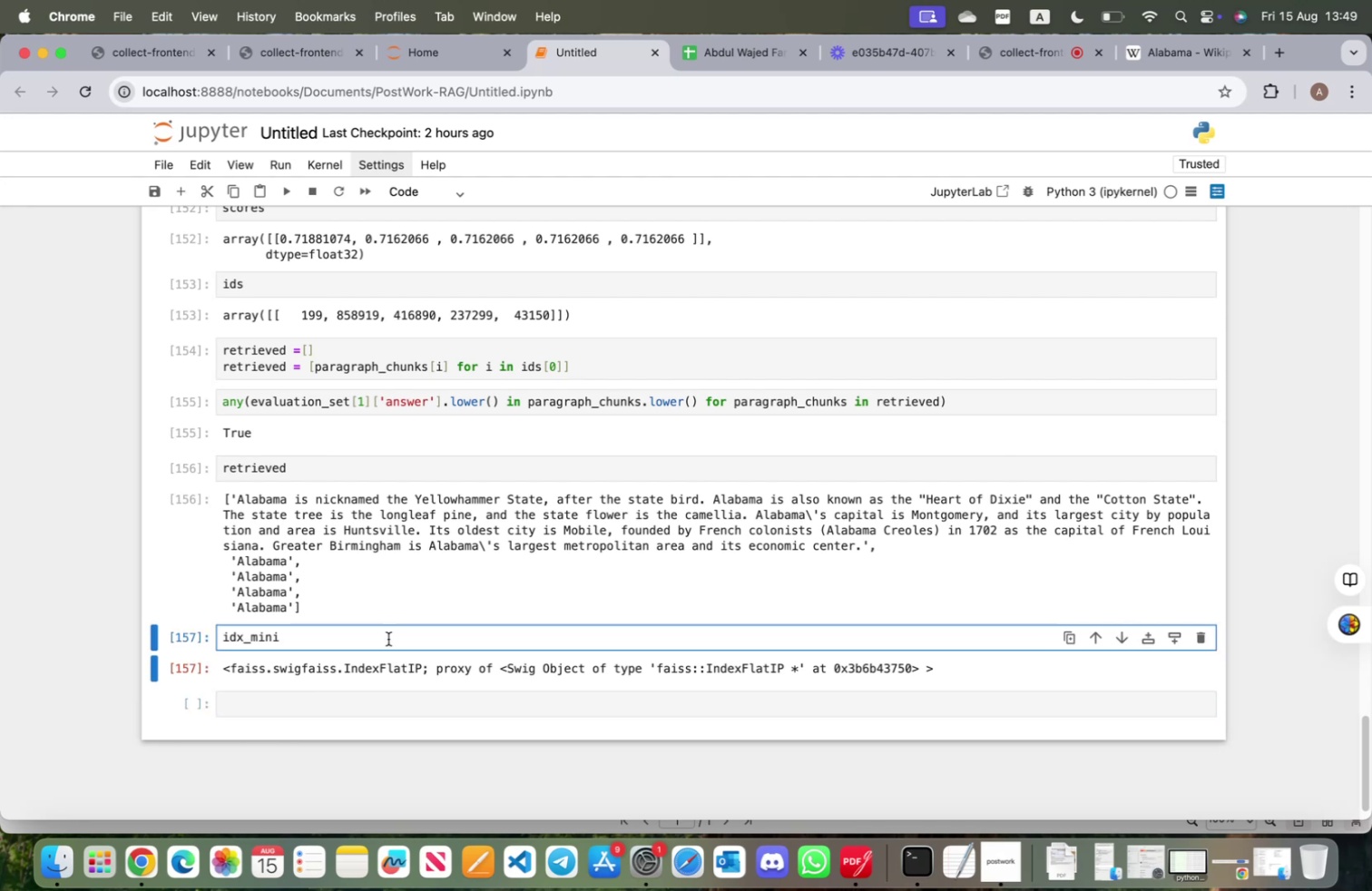 
key(BracketLeft)
 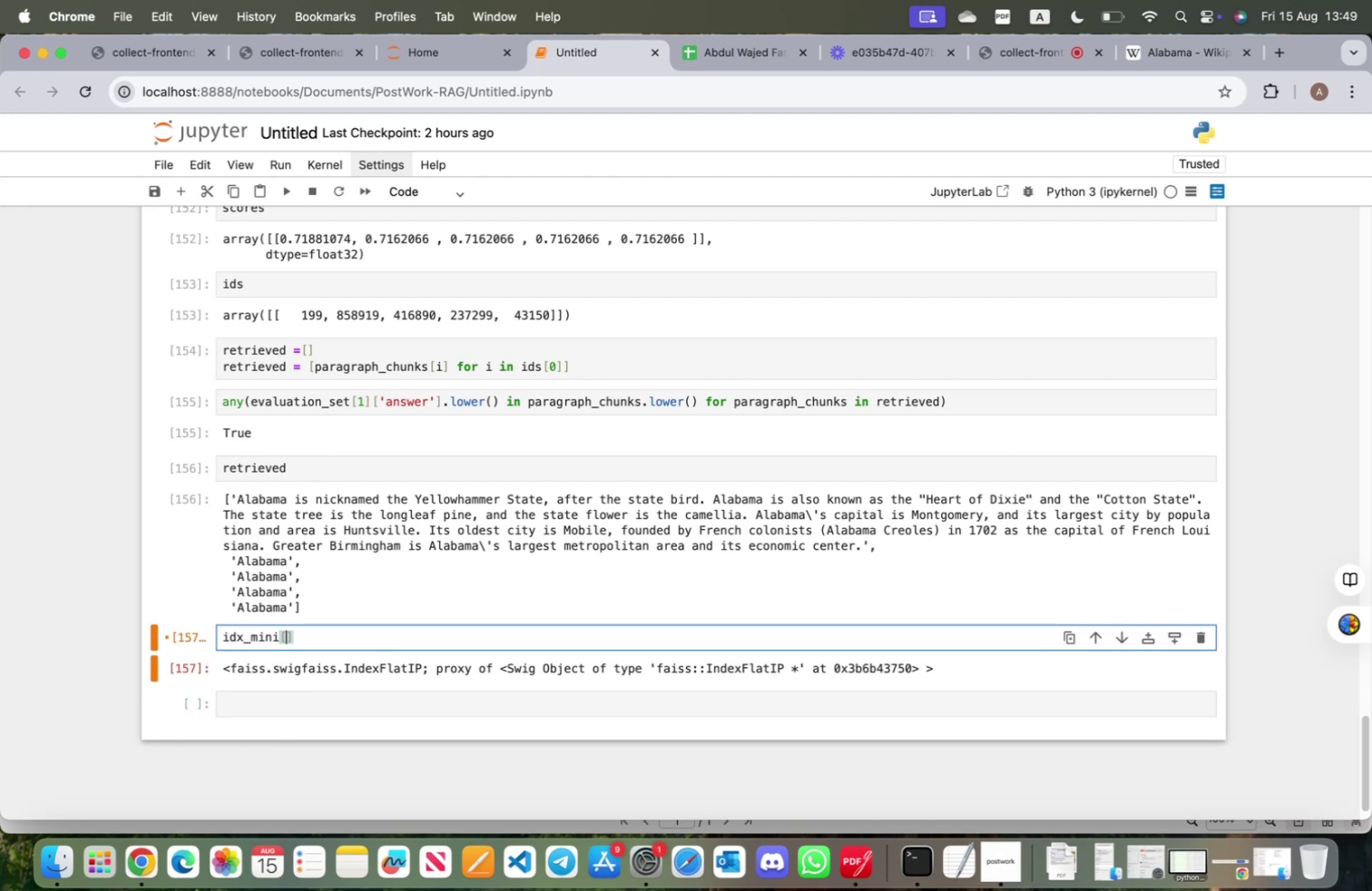 
key(0)
 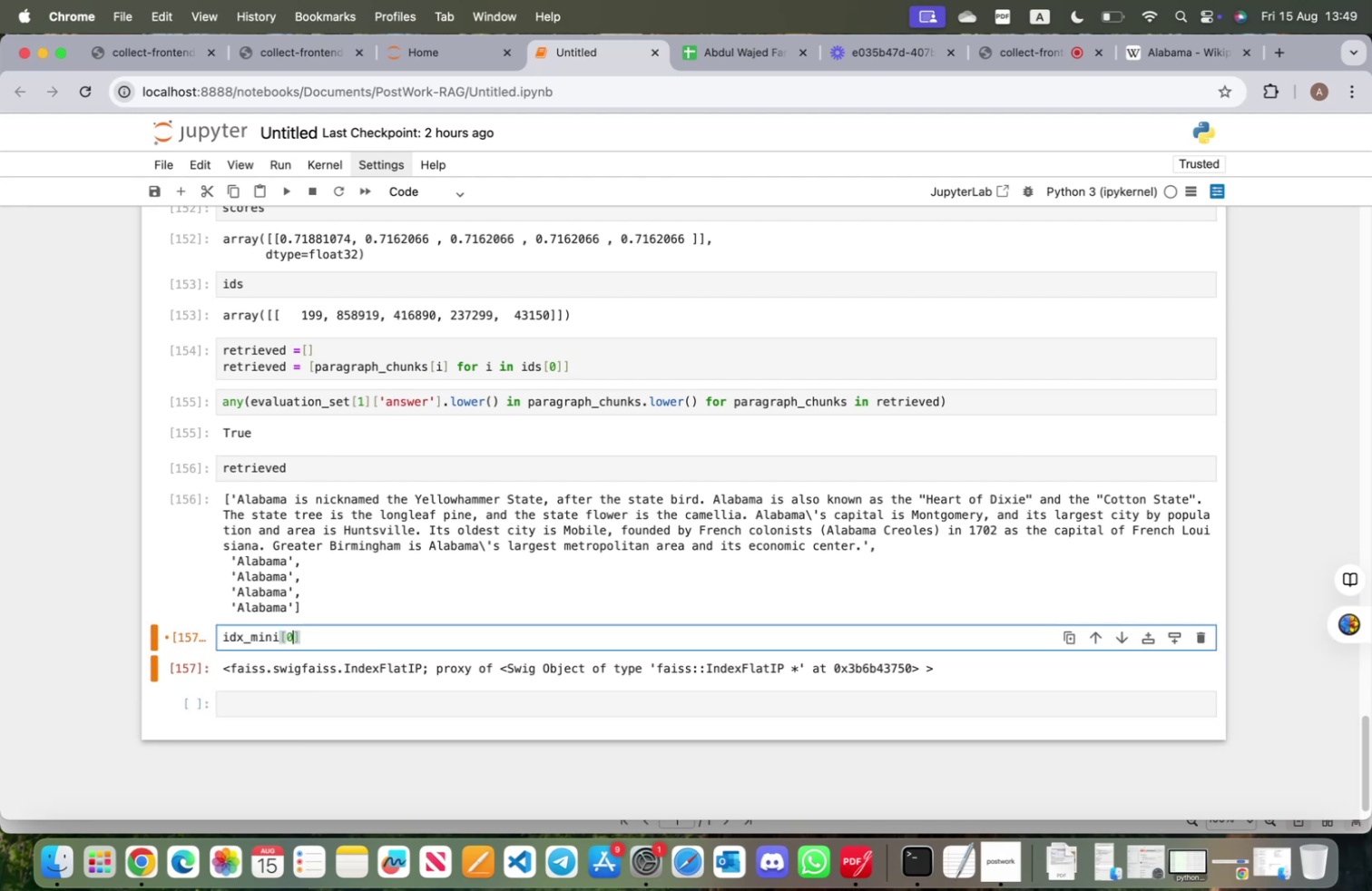 
key(Shift+ShiftRight)
 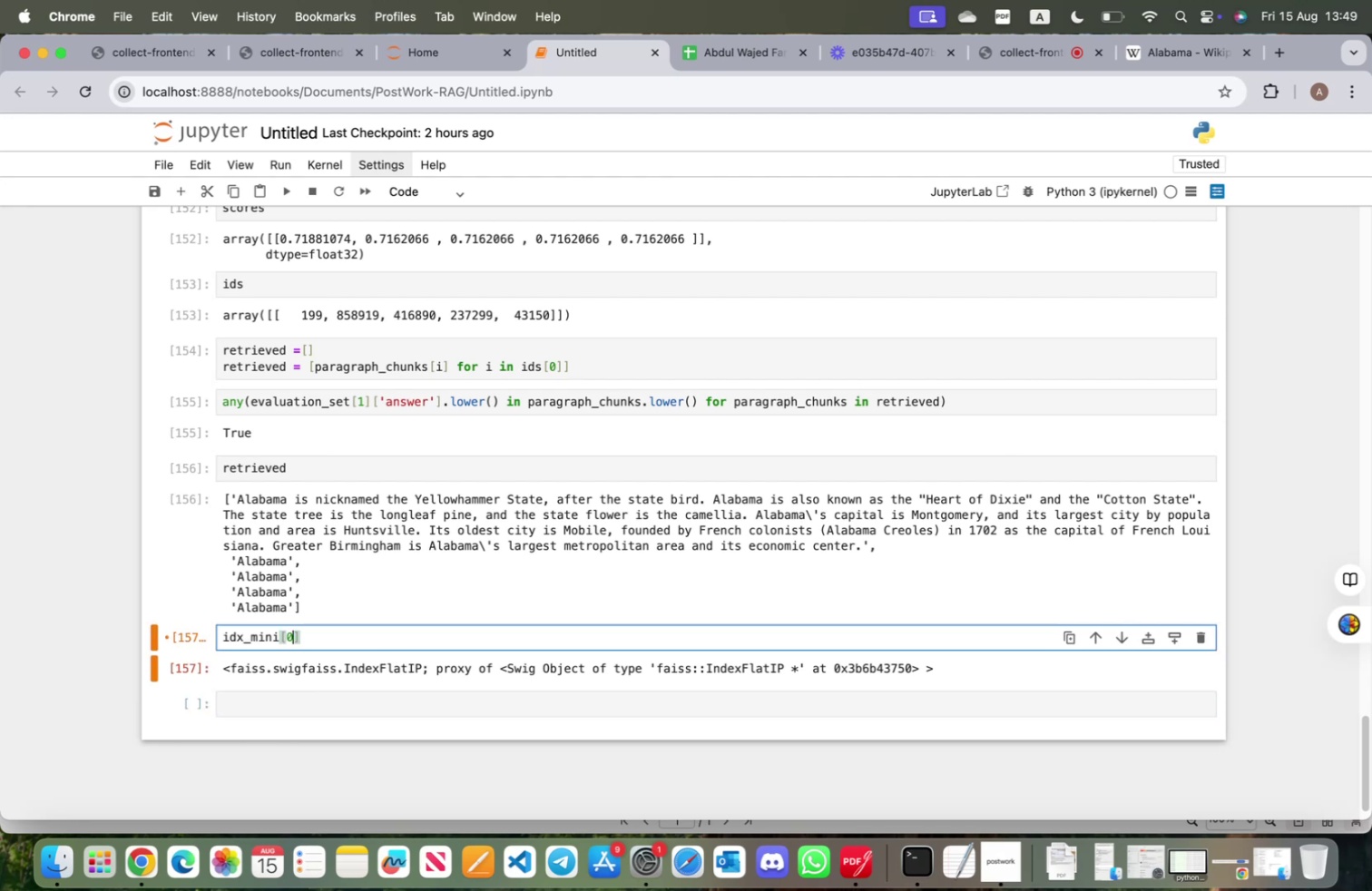 
key(Shift+Enter)
 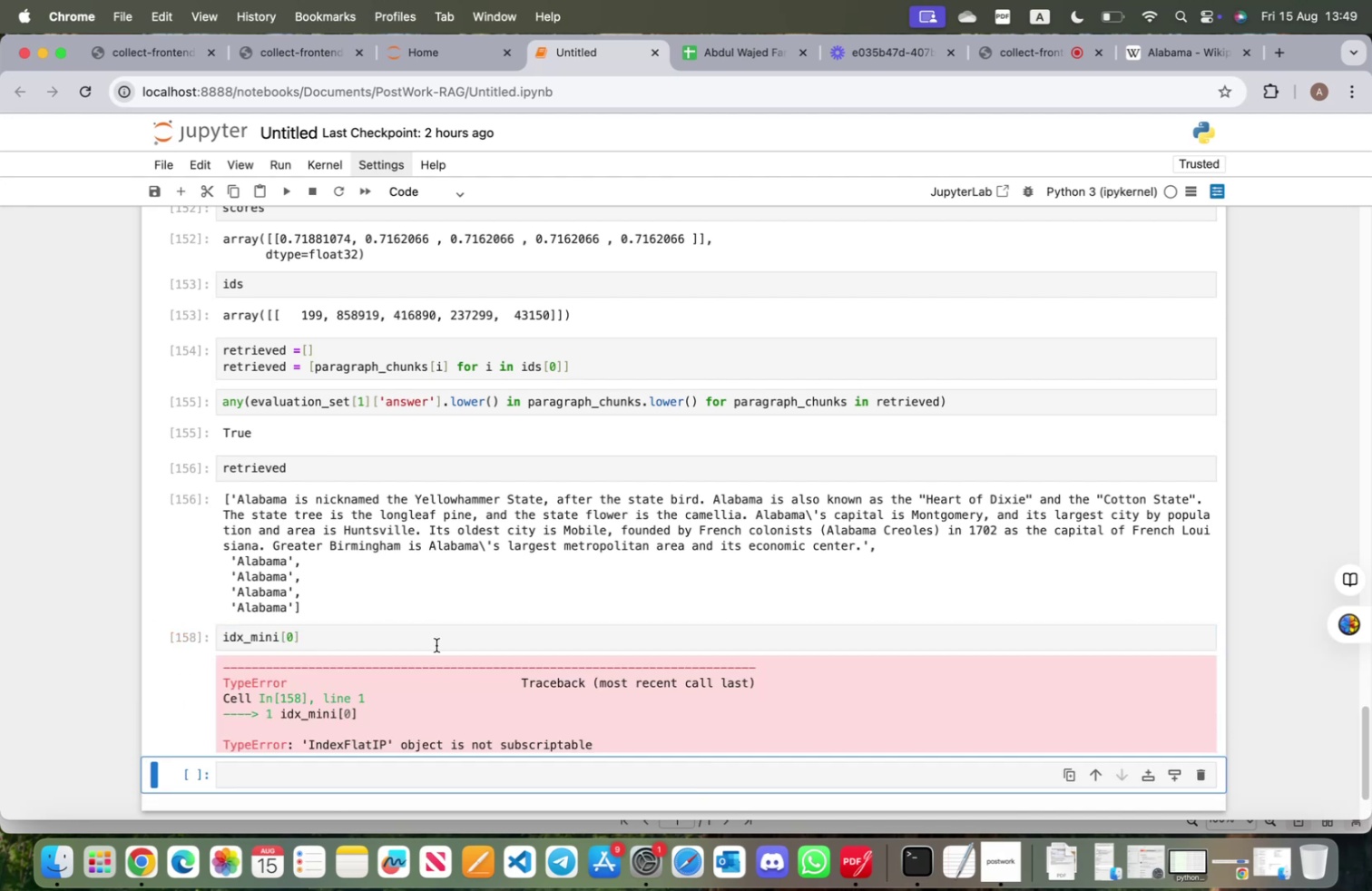 
left_click_drag(start_coordinate=[436, 644], to_coordinate=[156, 644])
 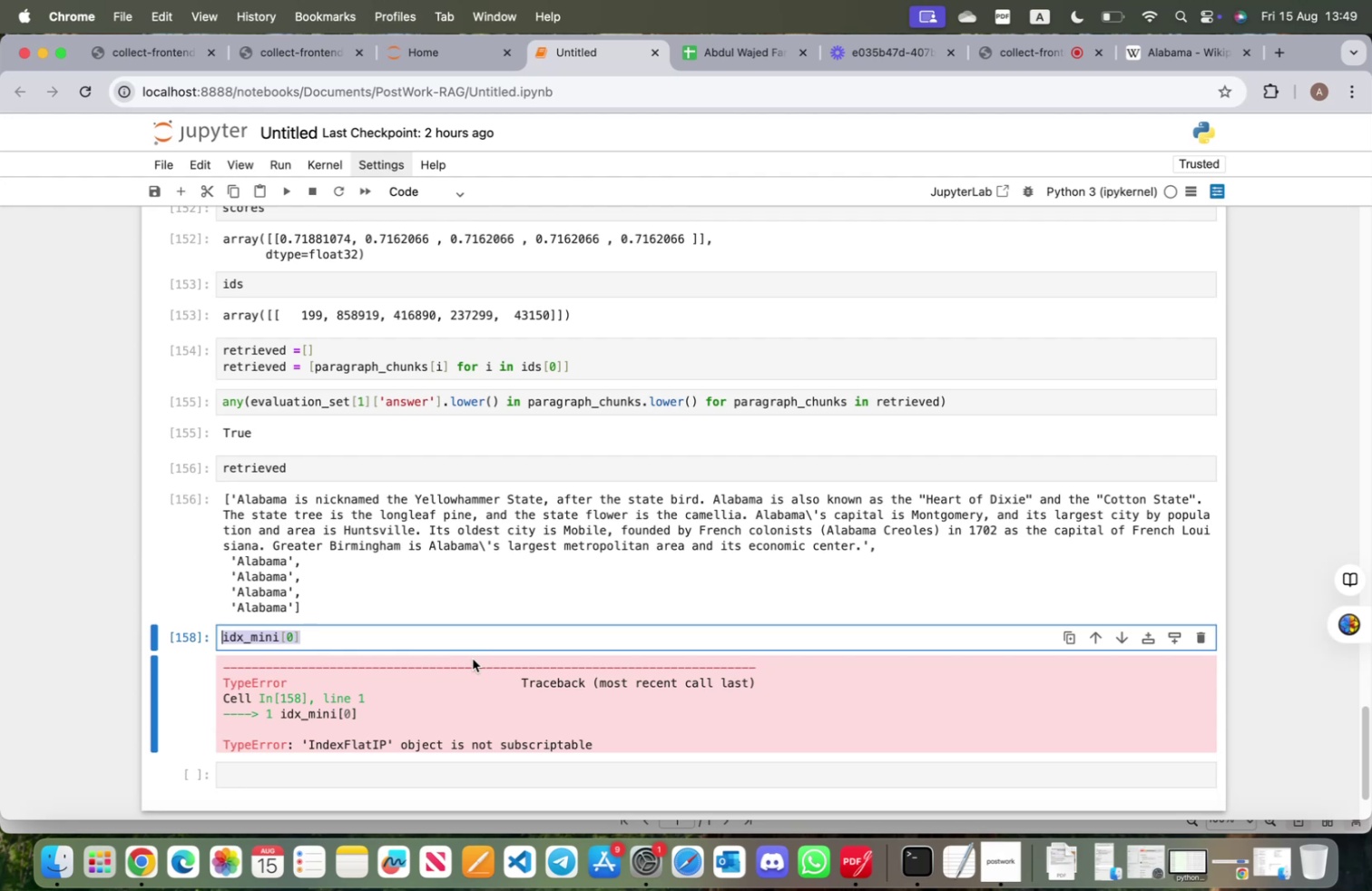 
key(Backspace)
 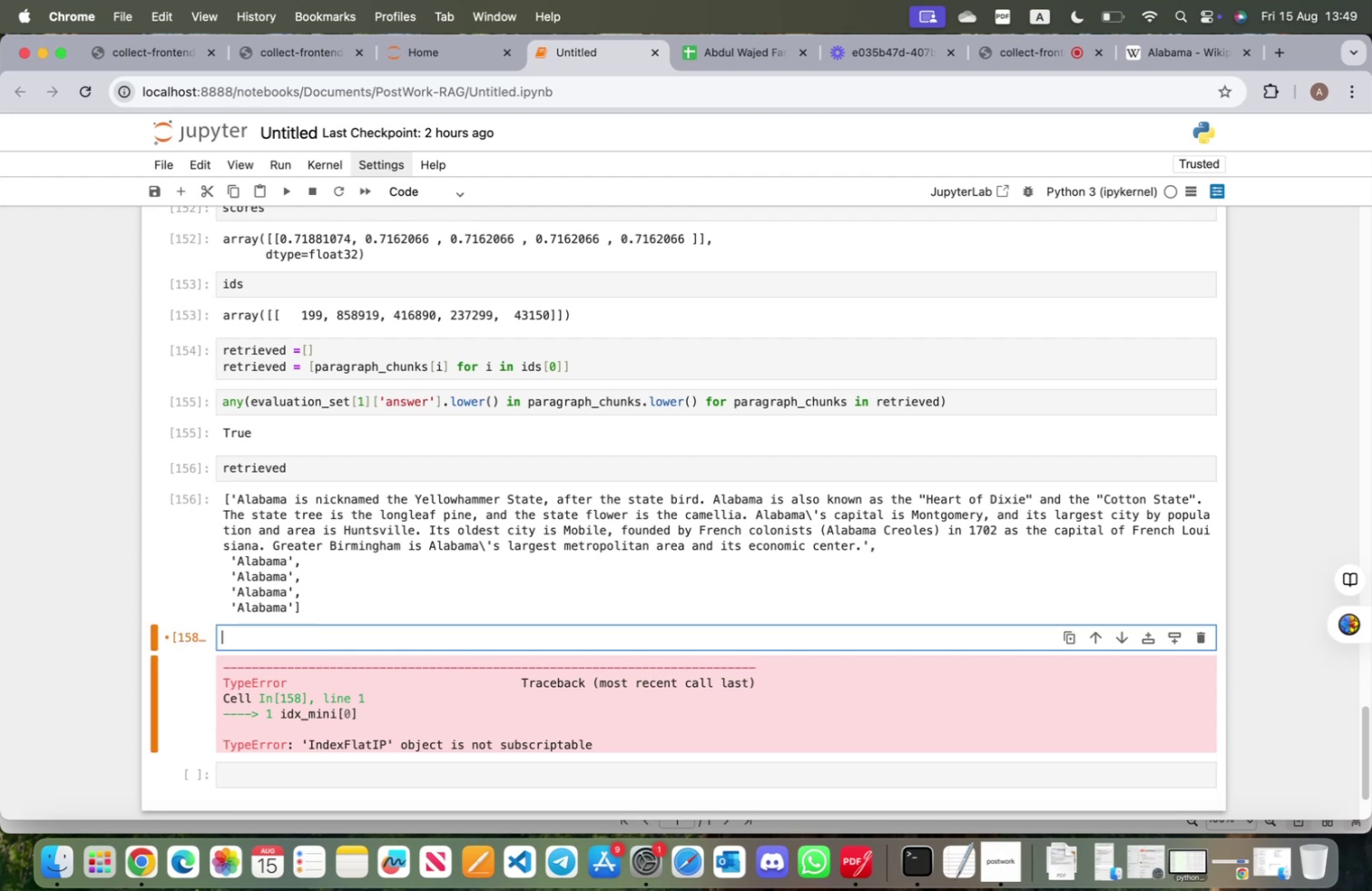 
key(Backspace)
 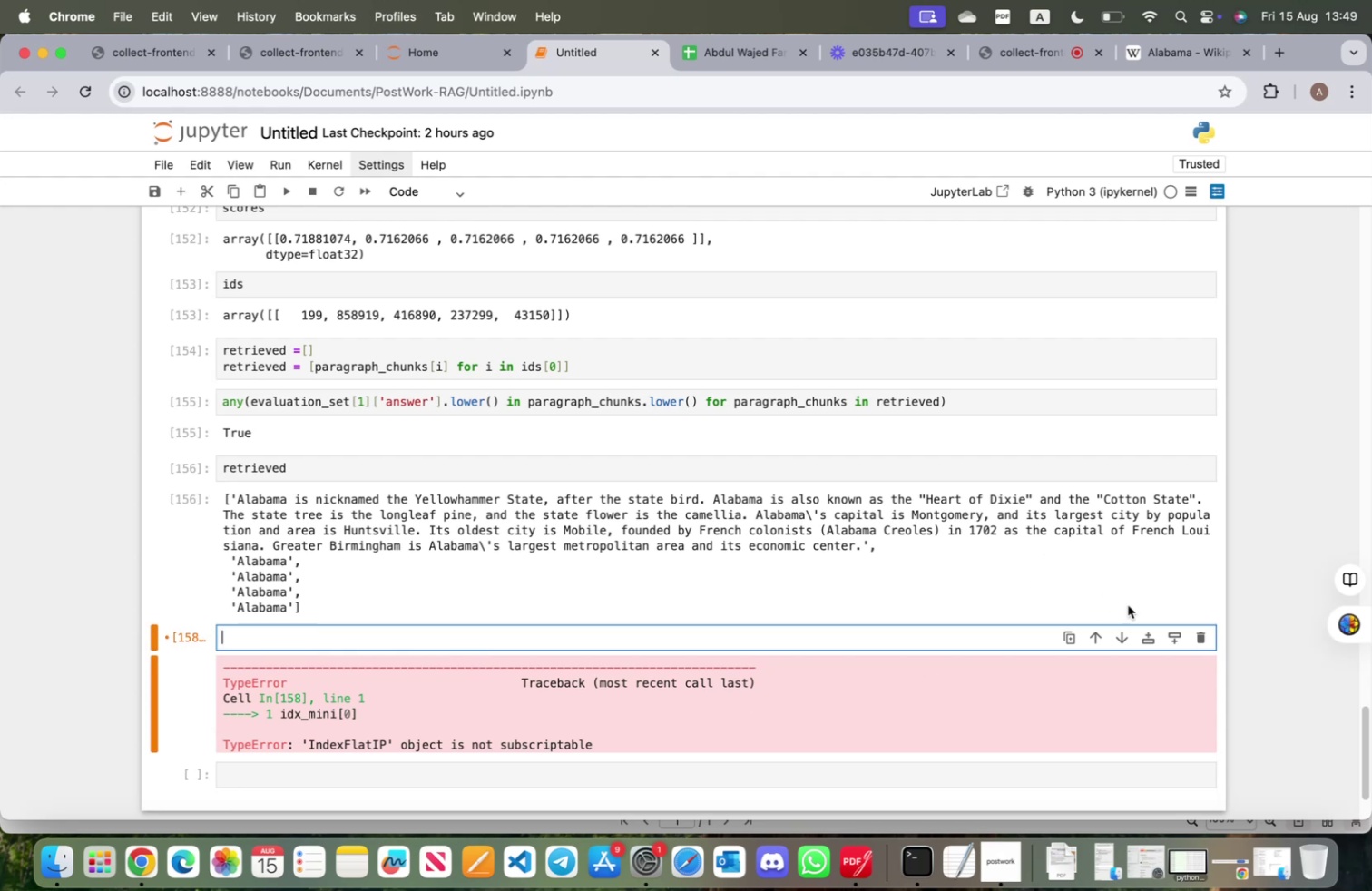 
left_click([1204, 636])
 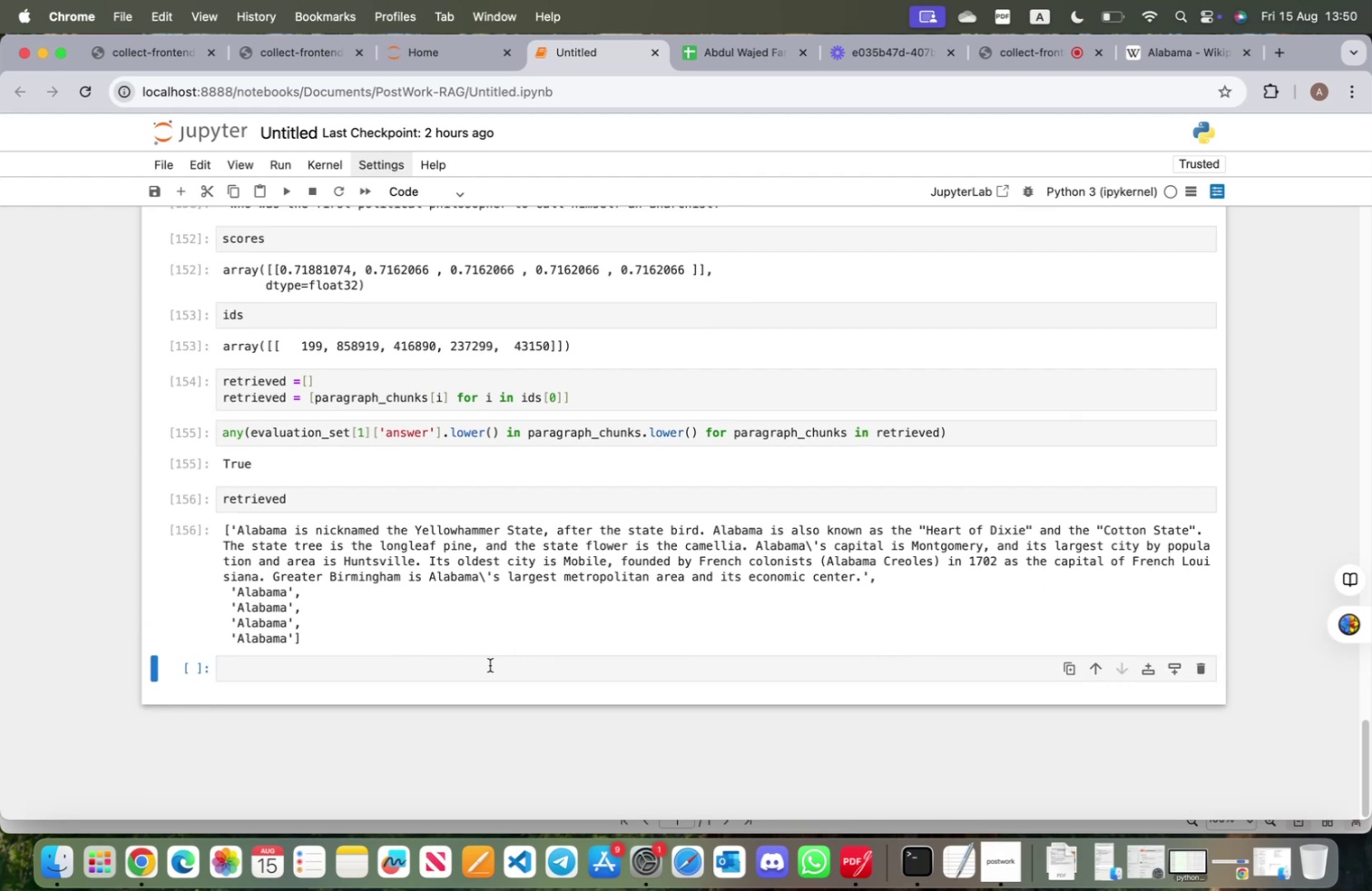 
scroll: coordinate [487, 666], scroll_direction: up, amount: 15.0
 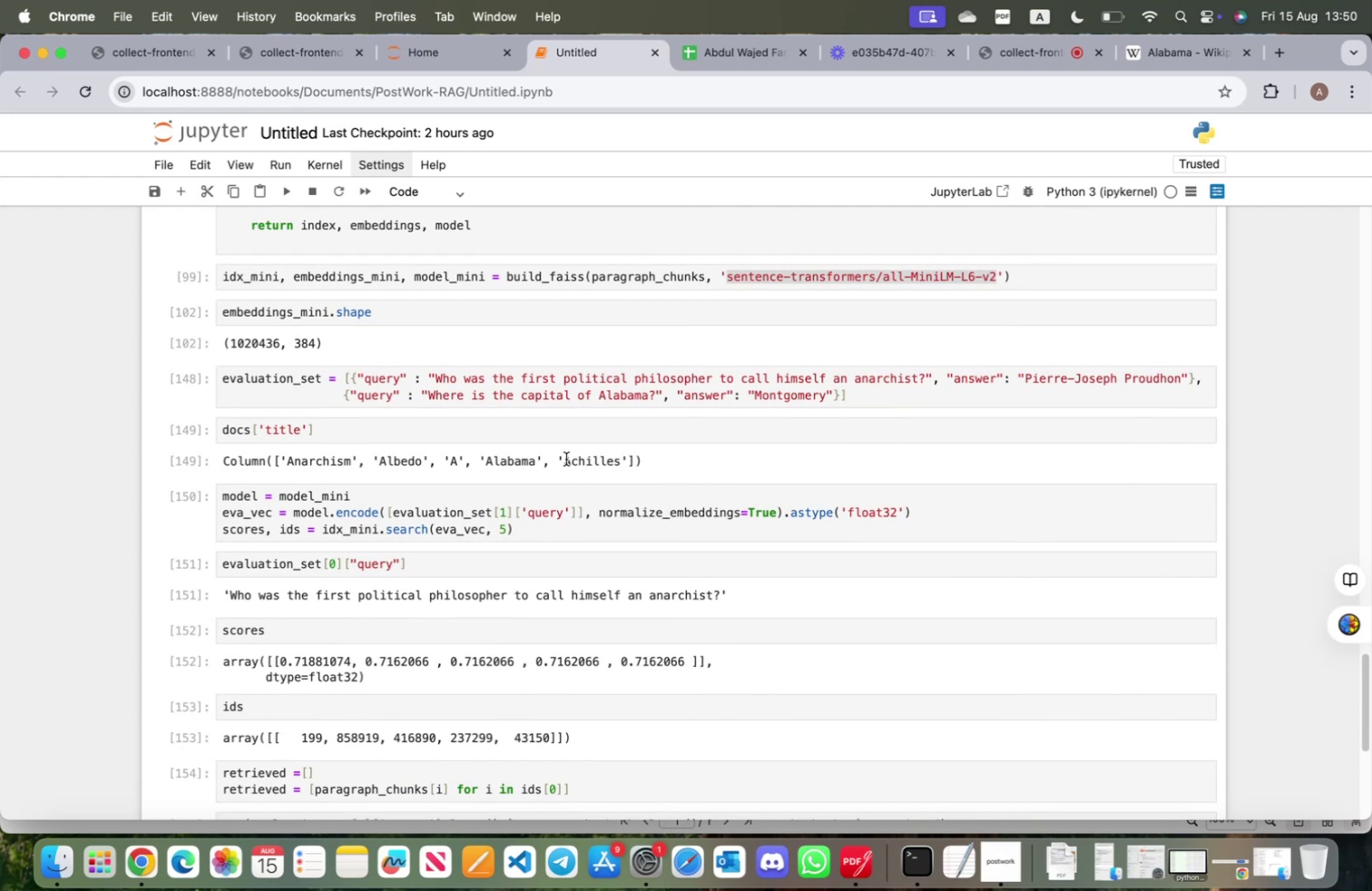 
wait(9.0)
 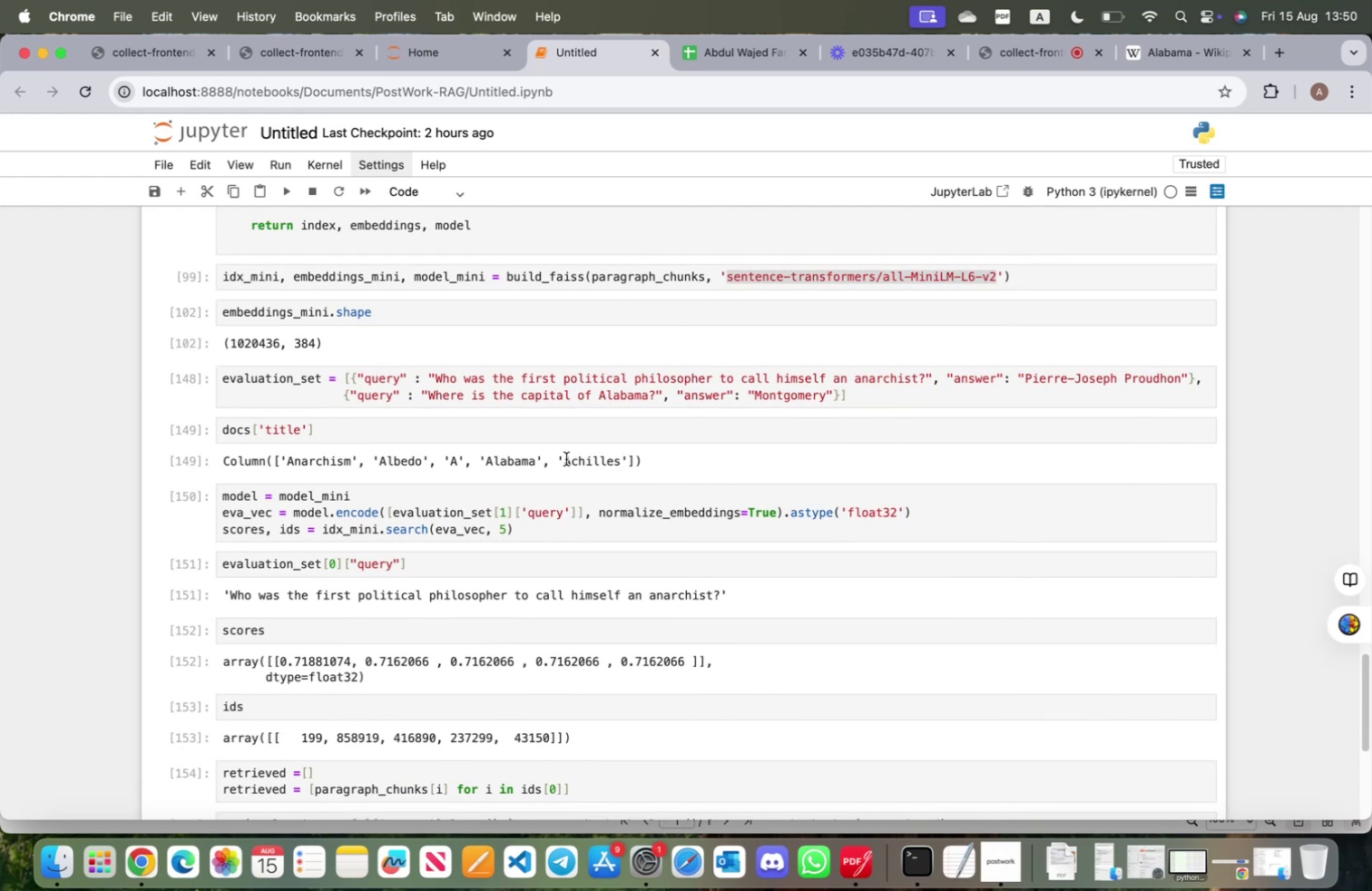 
scroll: coordinate [424, 735], scroll_direction: down, amount: 15.0
 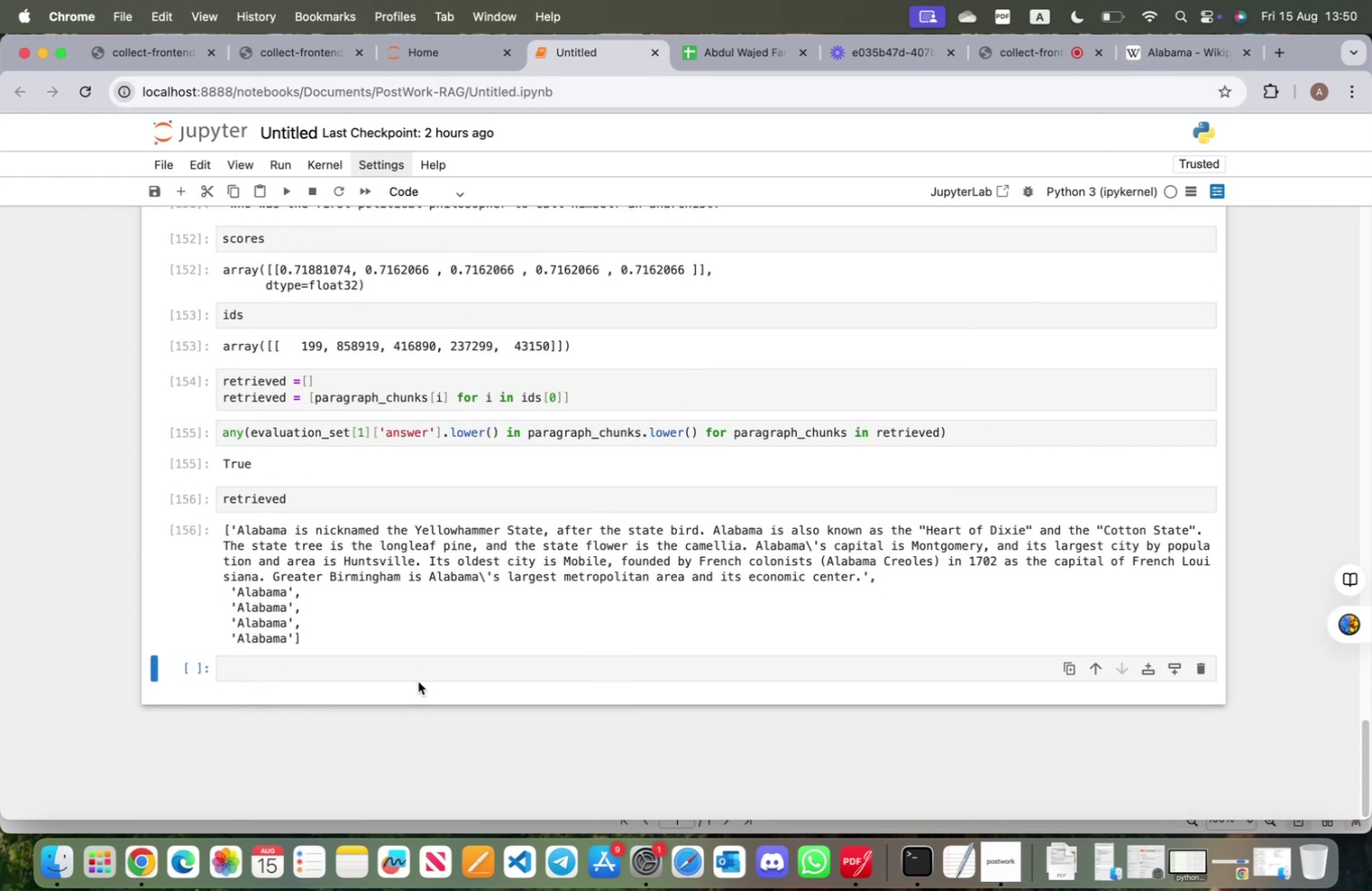 
left_click([418, 680])
 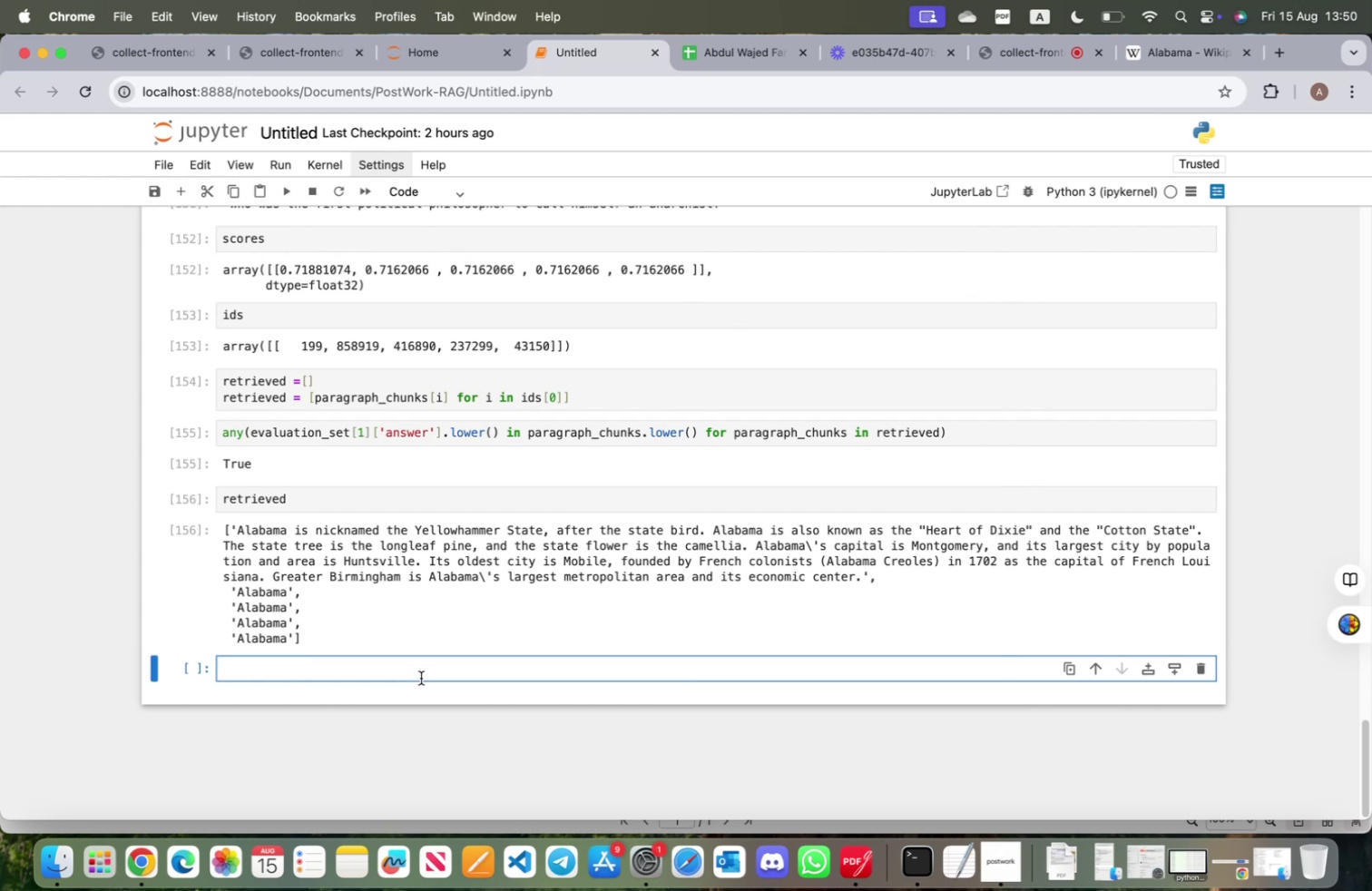 
type(docs[:10)
 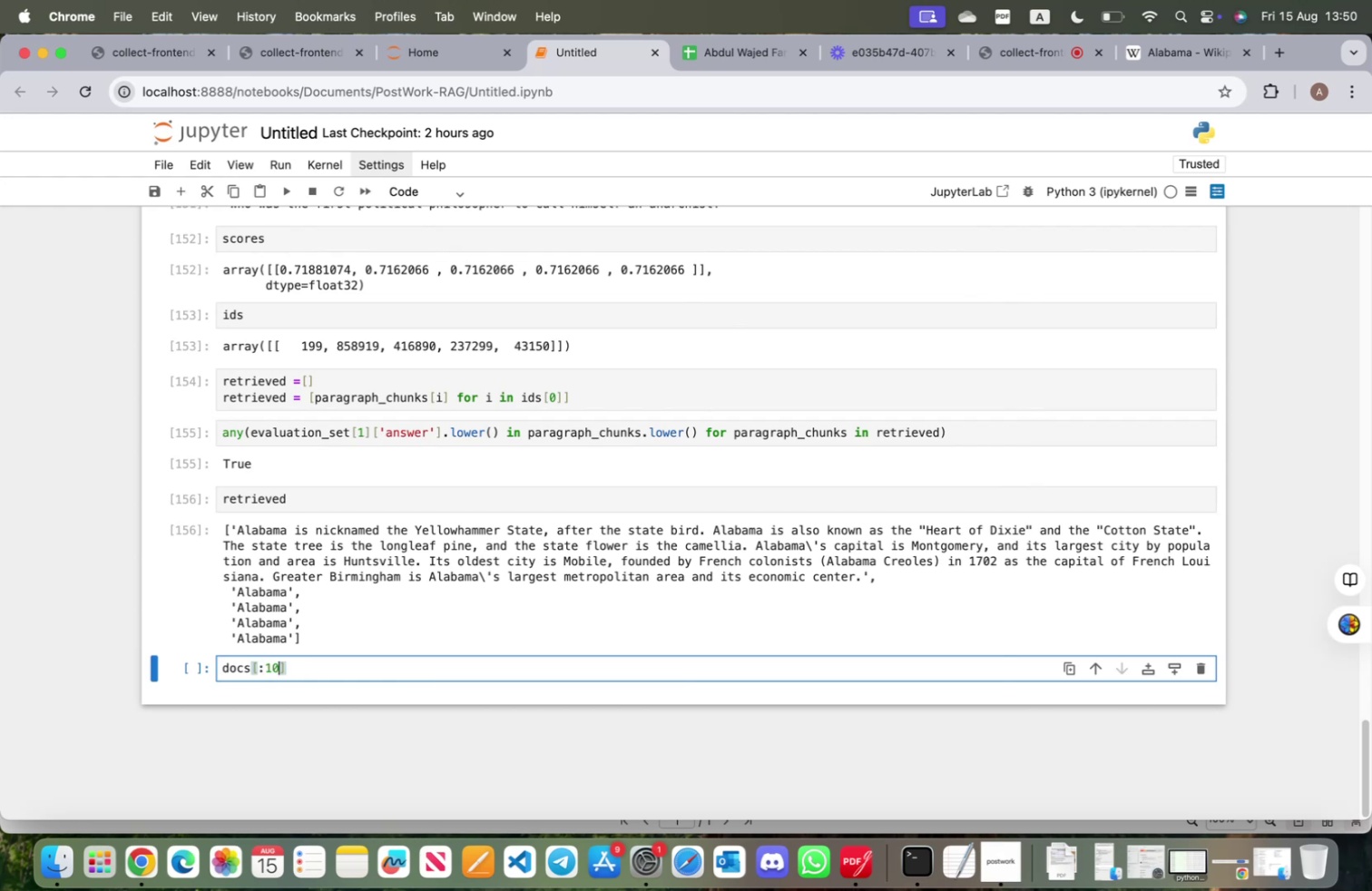 
key(ArrowRight)
 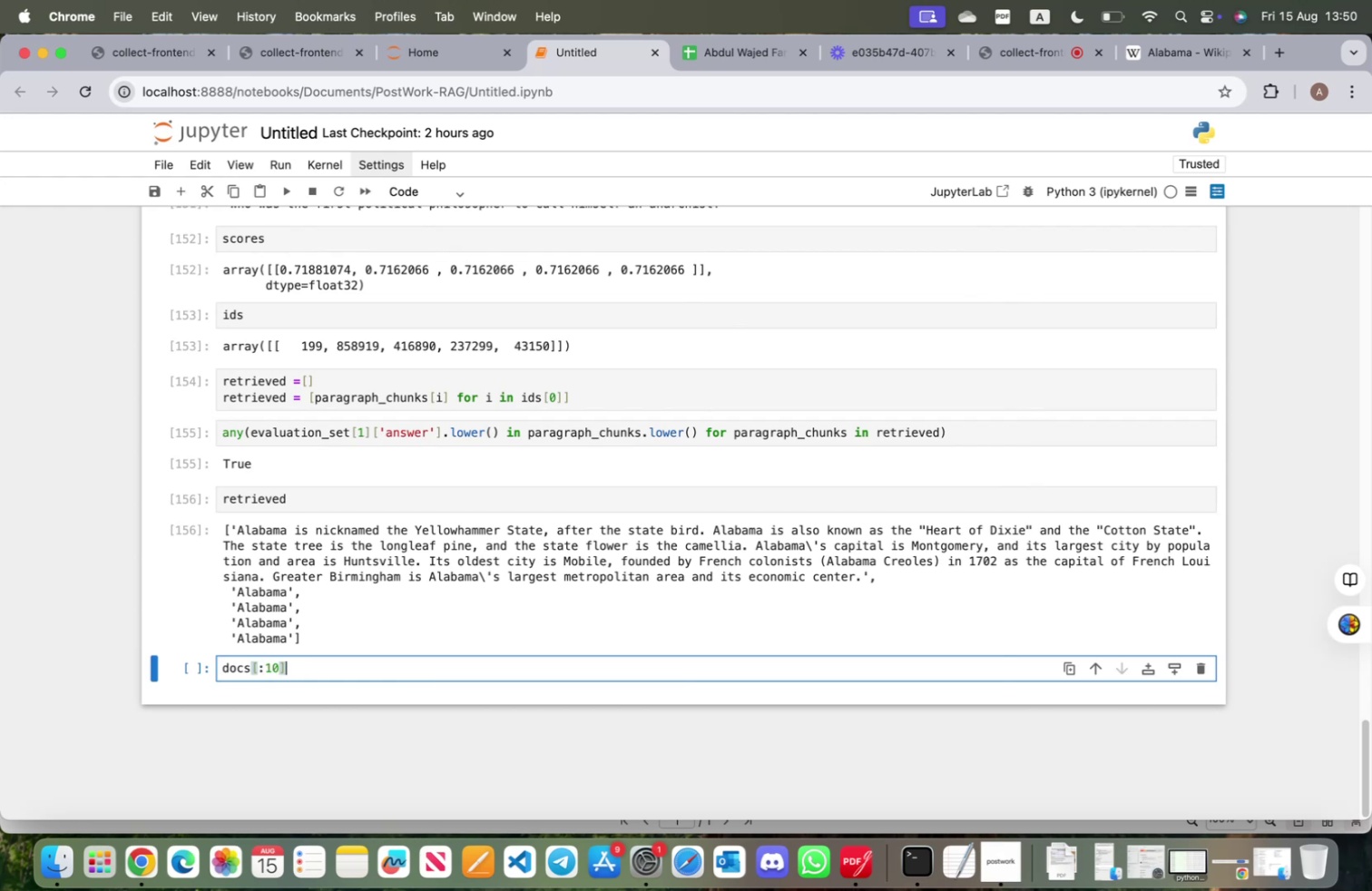 
type(')
key(Backspace)
type(['title)
 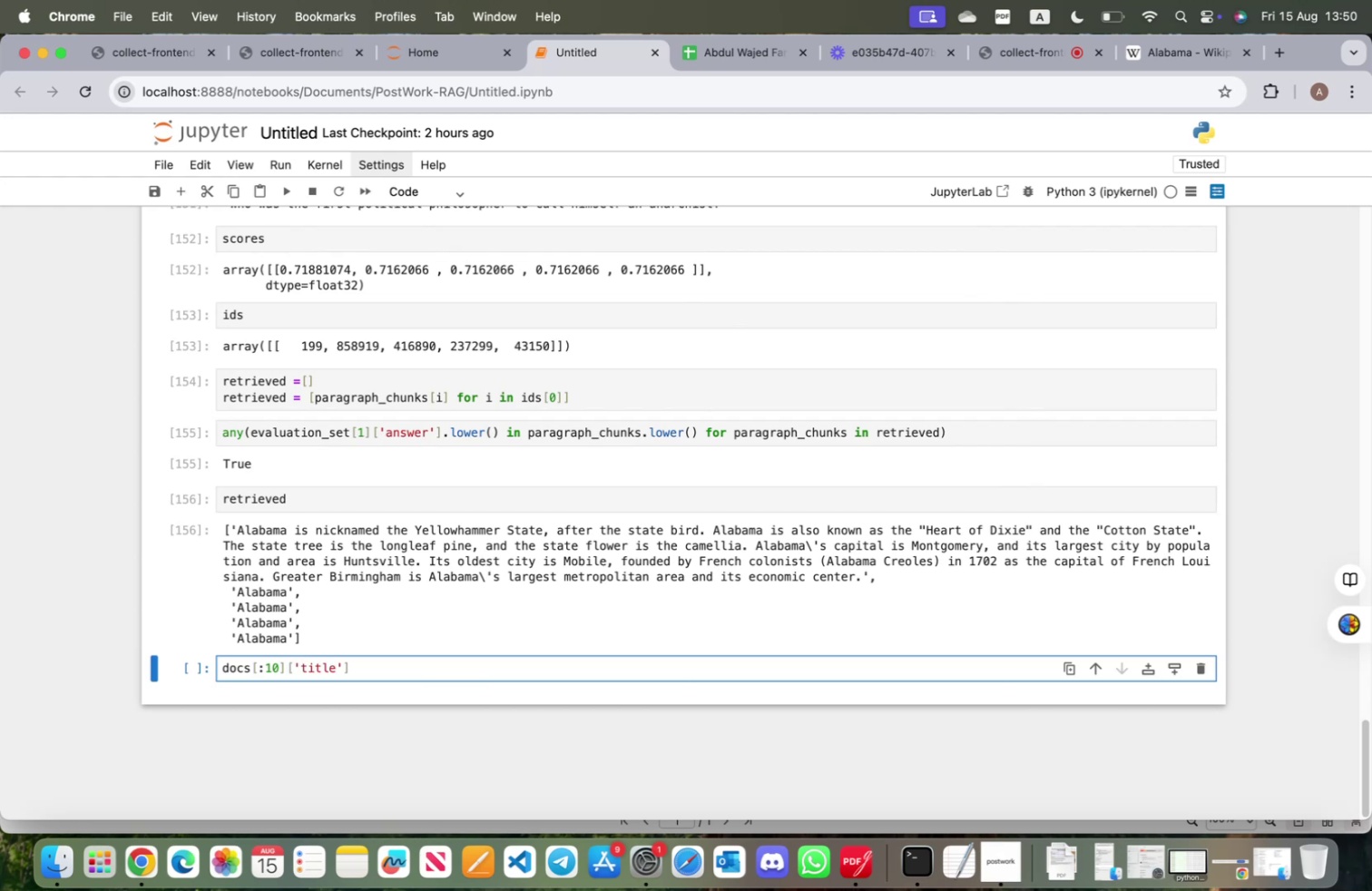 
key(Shift+Enter)
 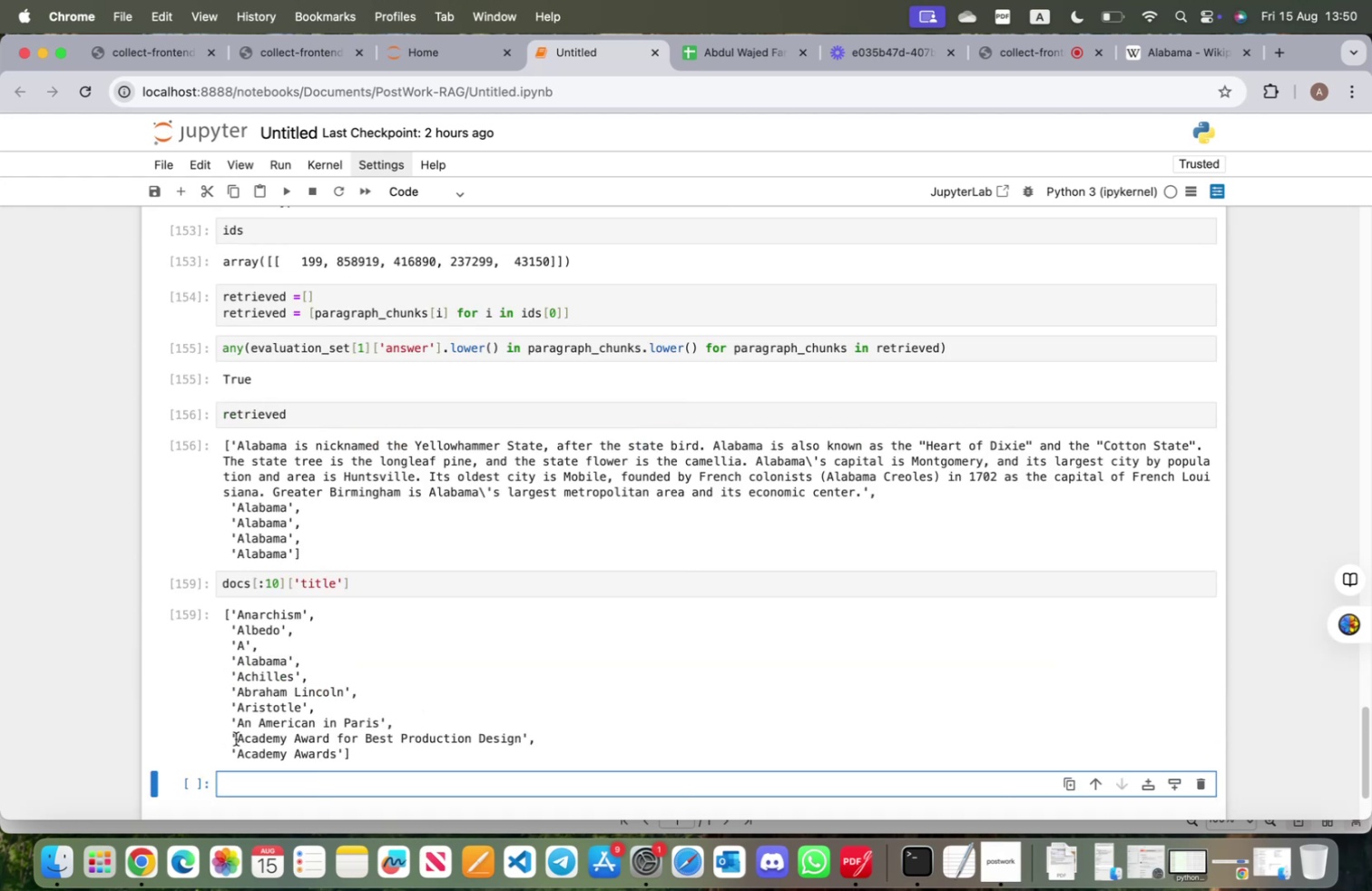 
wait(5.94)
 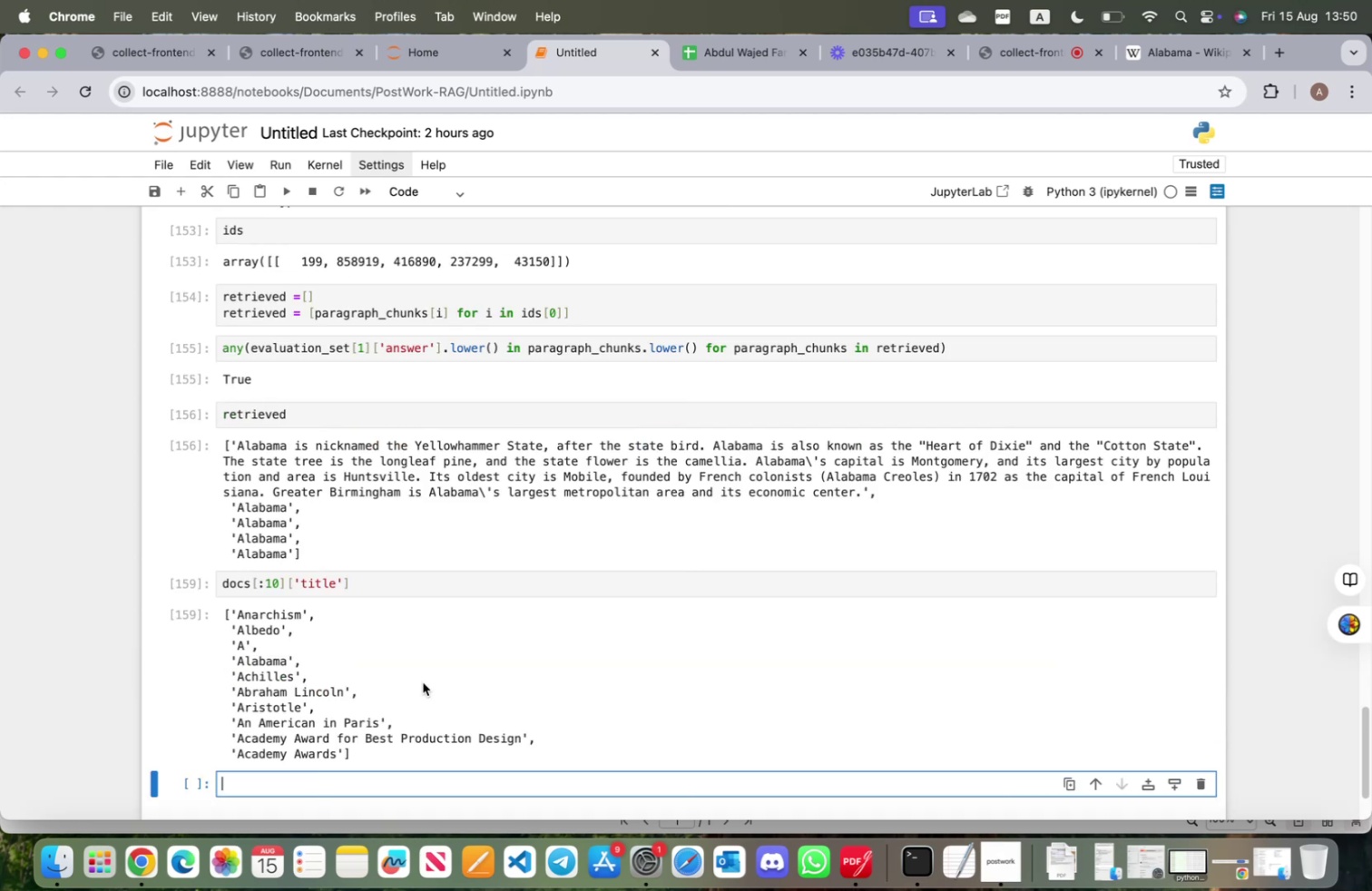 
left_click_drag(start_coordinate=[237, 738], to_coordinate=[522, 739])
 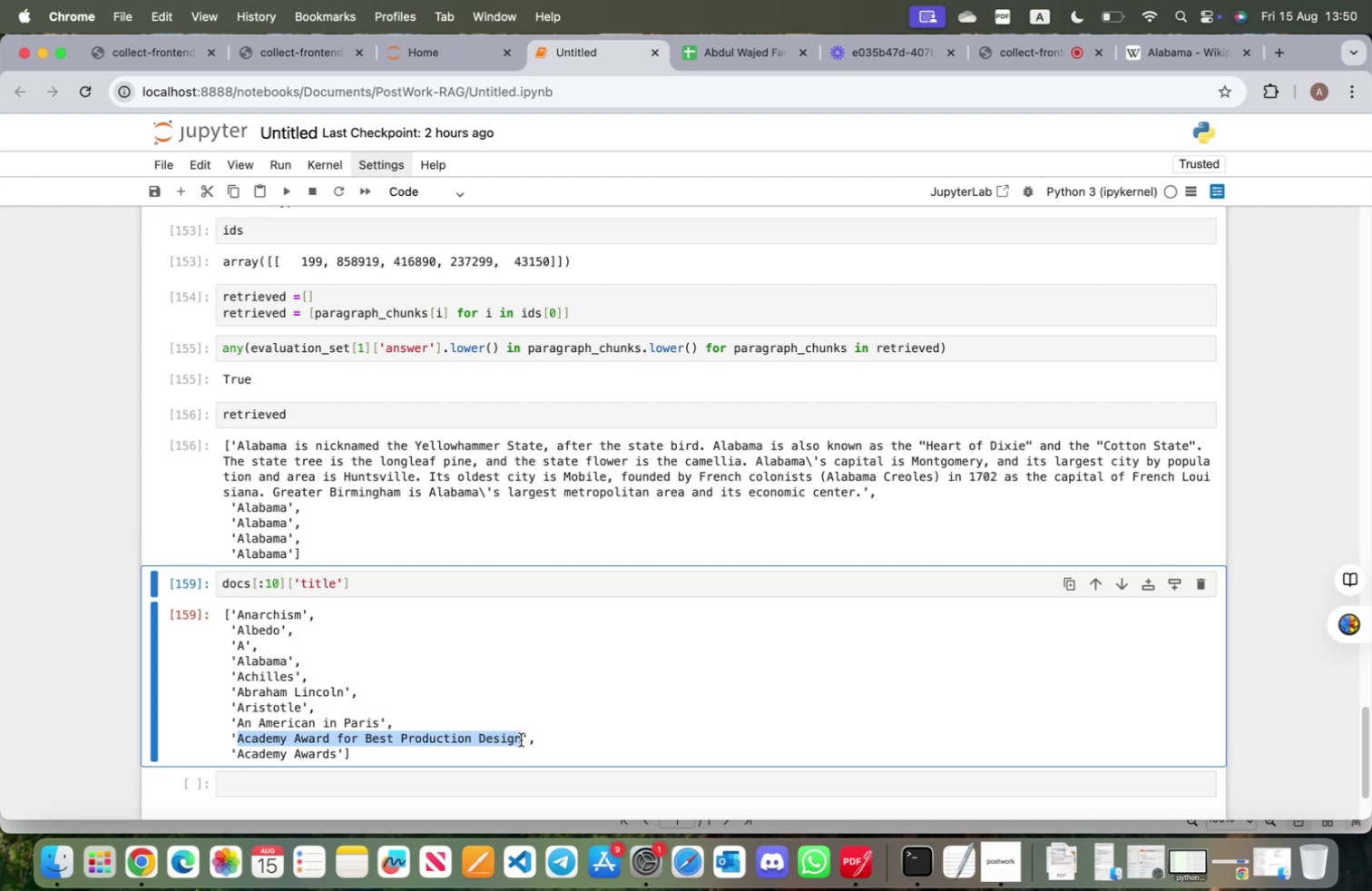 
key(Meta+CommandLeft)
 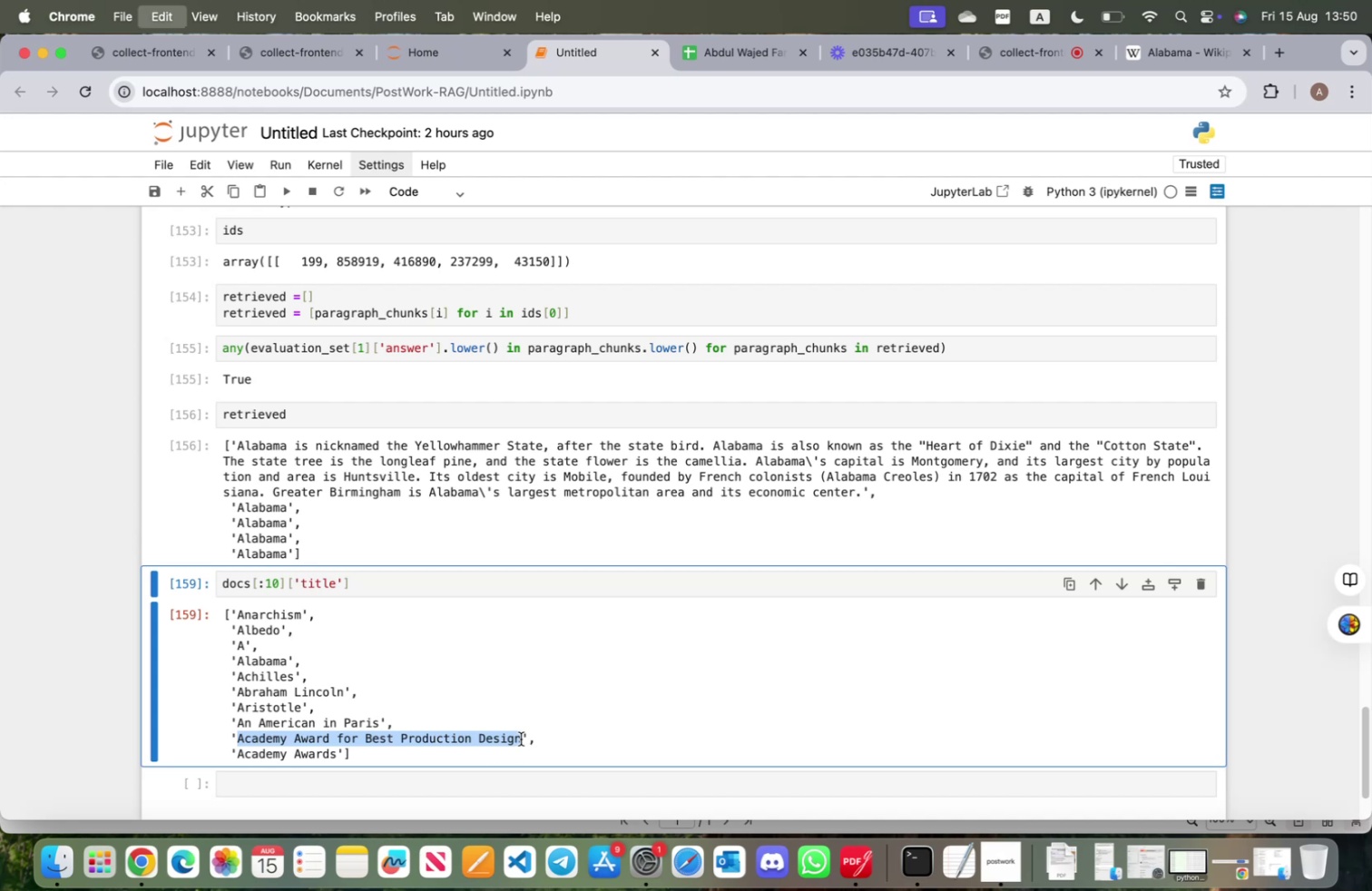 
key(Meta+C)
 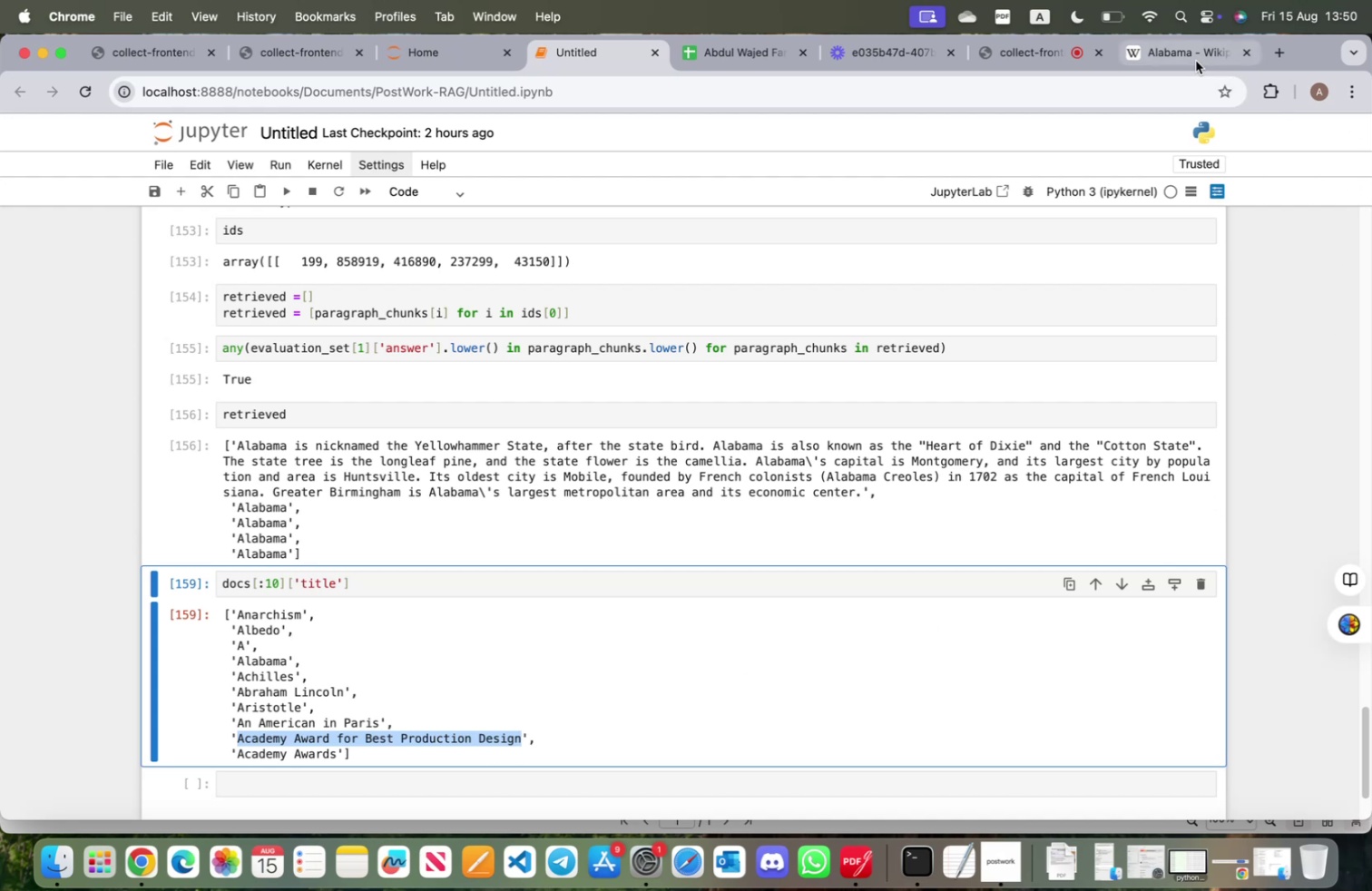 
left_click([1192, 55])
 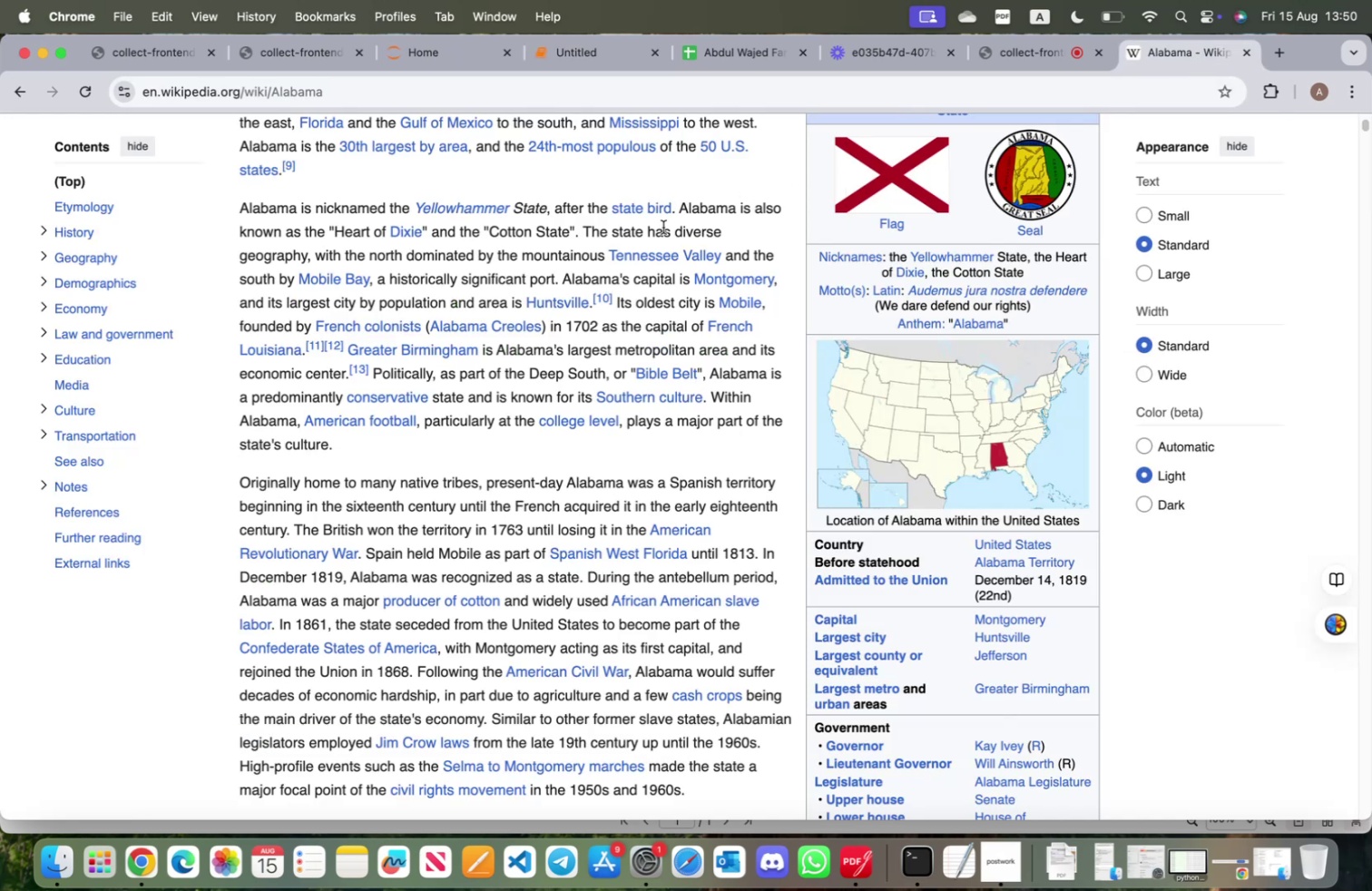 
scroll: coordinate [605, 458], scroll_direction: up, amount: 51.0
 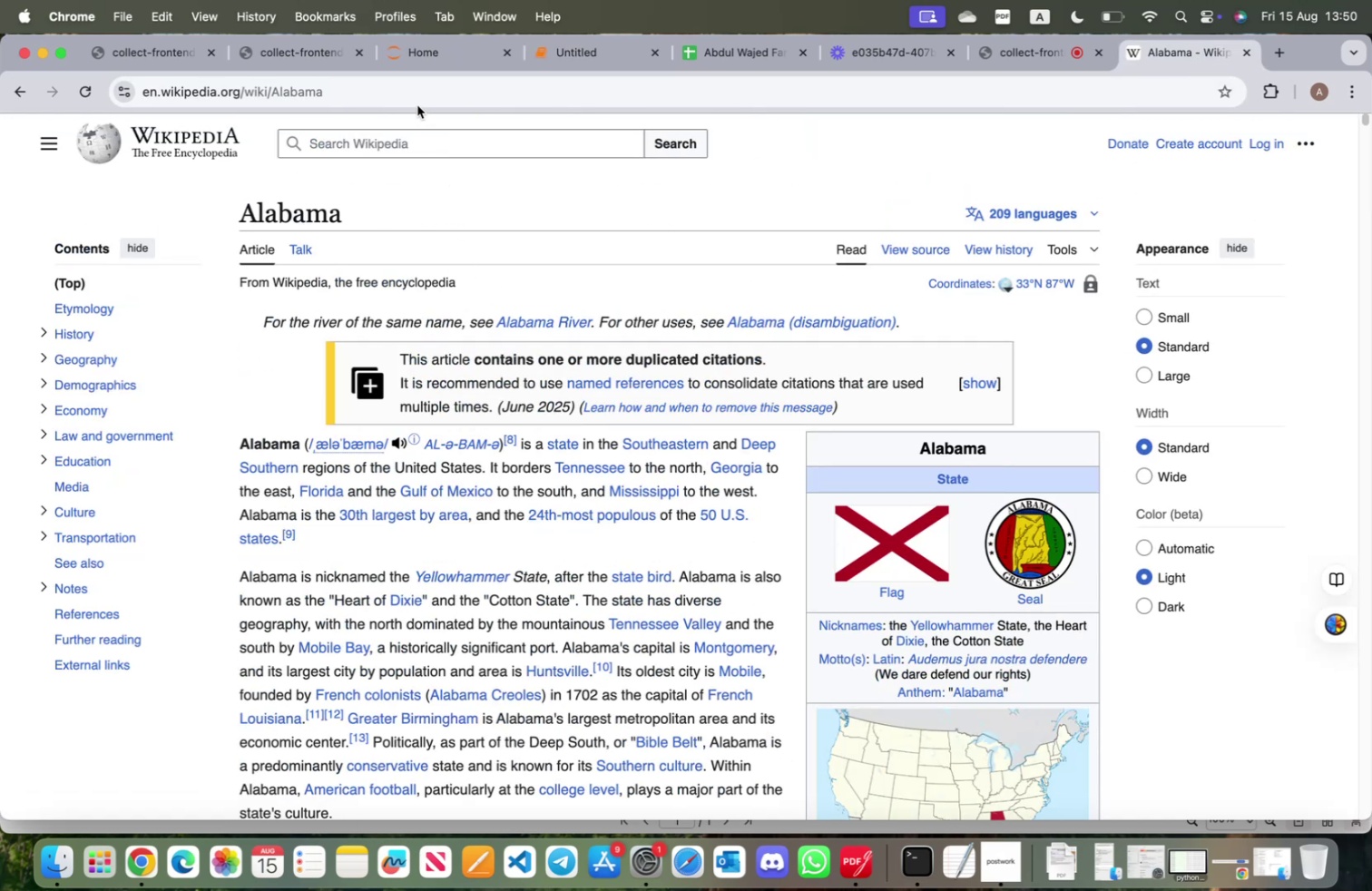 
left_click([417, 103])
 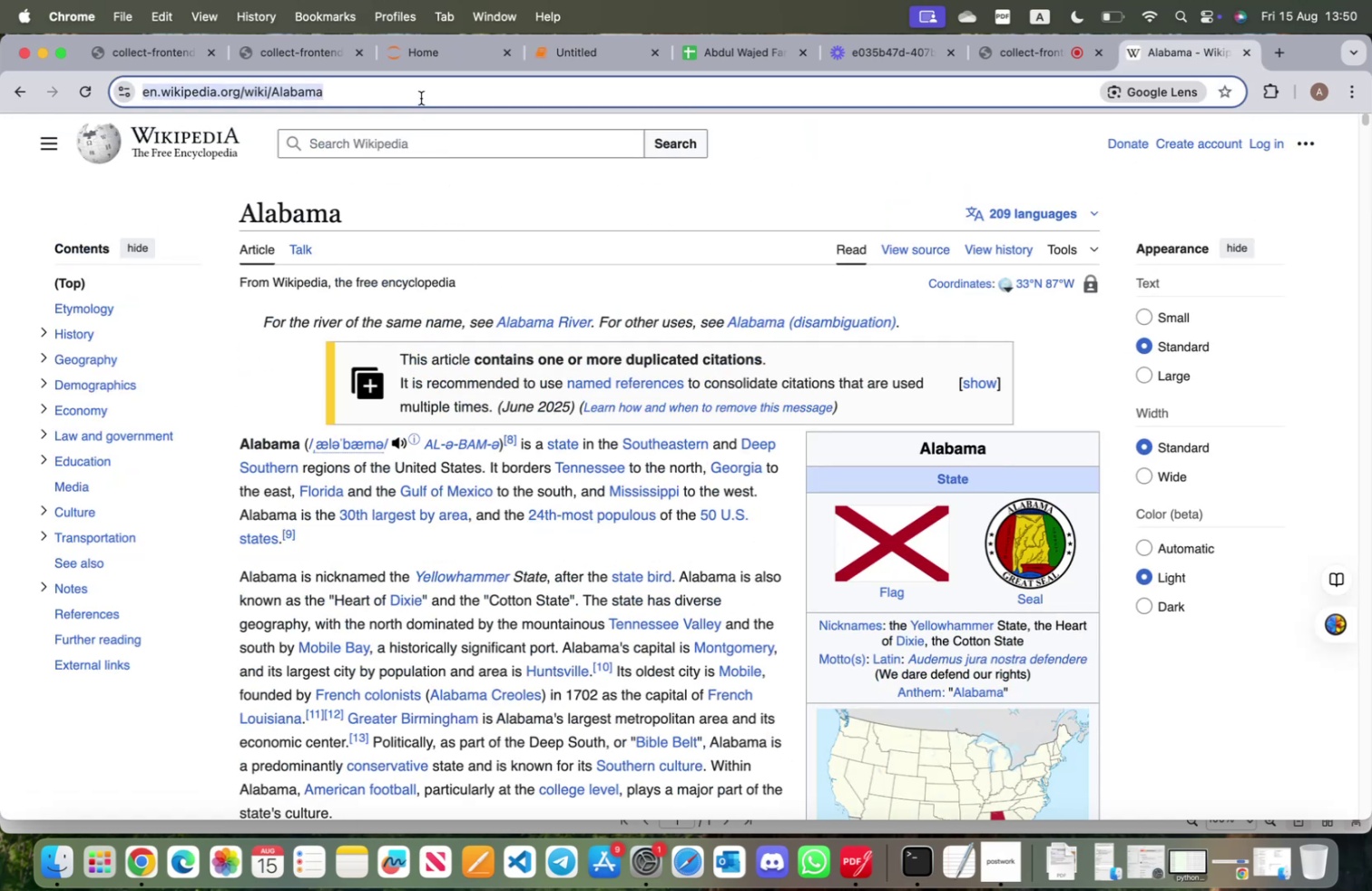 
key(Meta+V)
 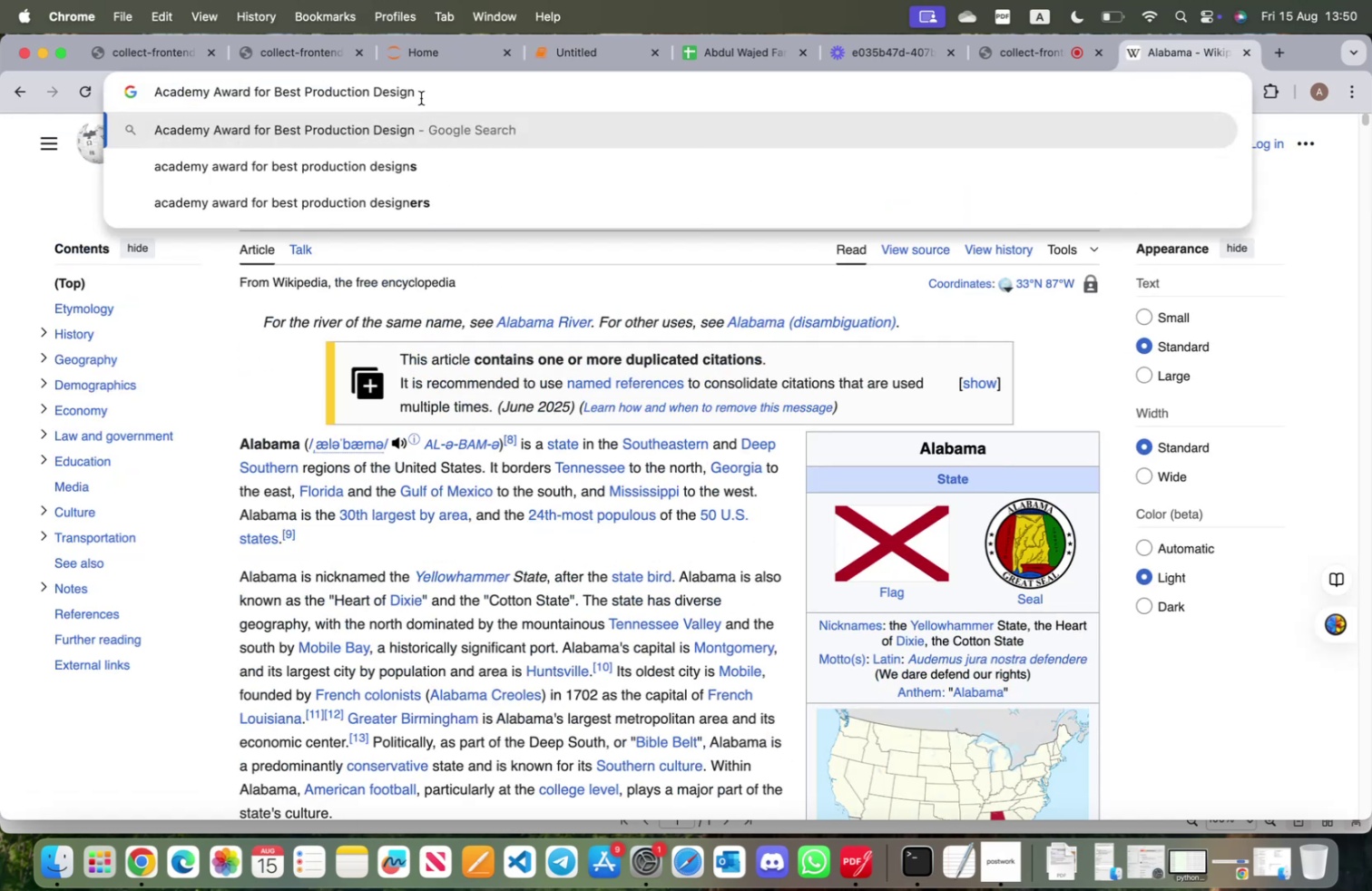 
key(Enter)
 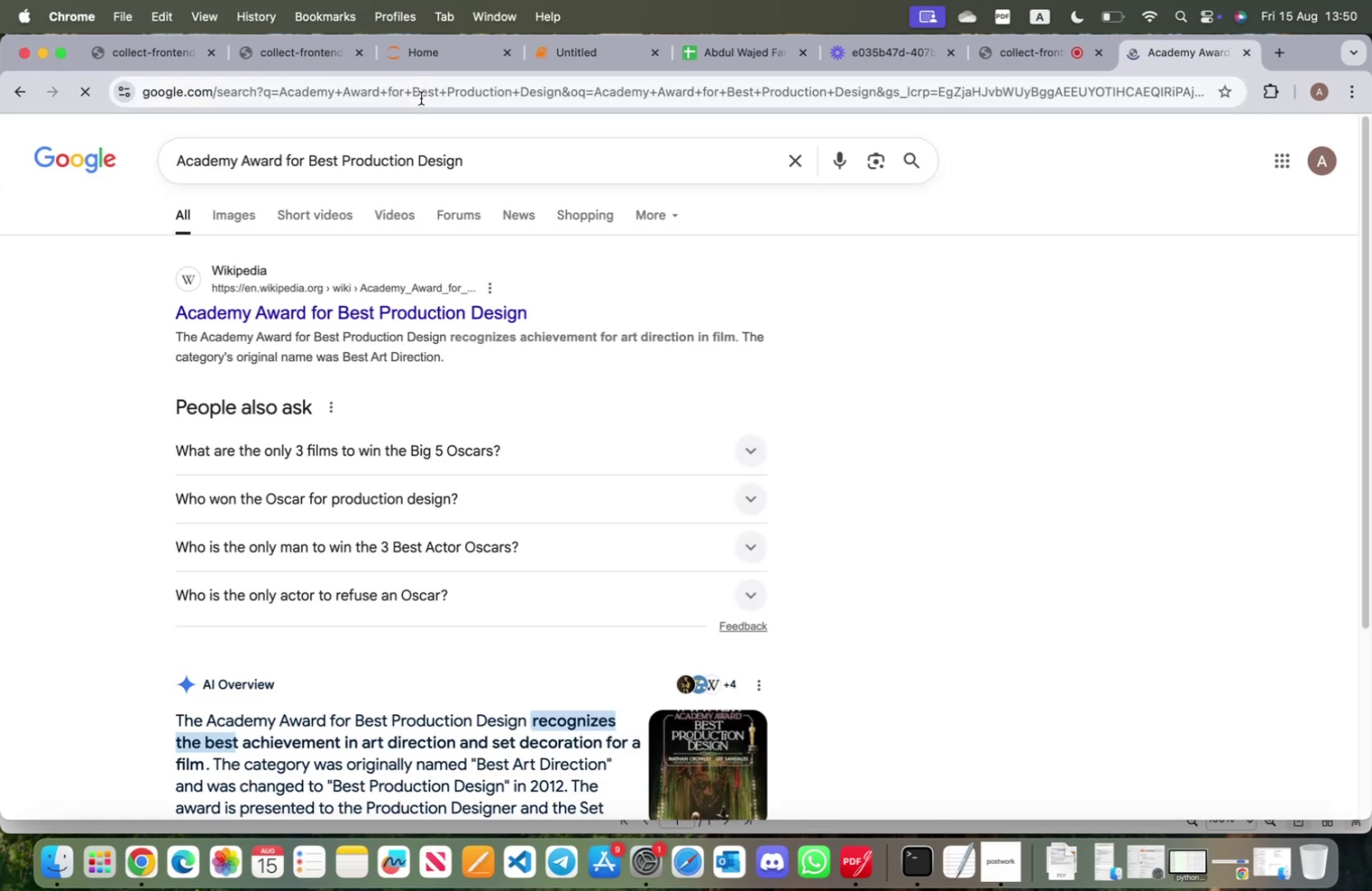 
left_click([361, 303])
 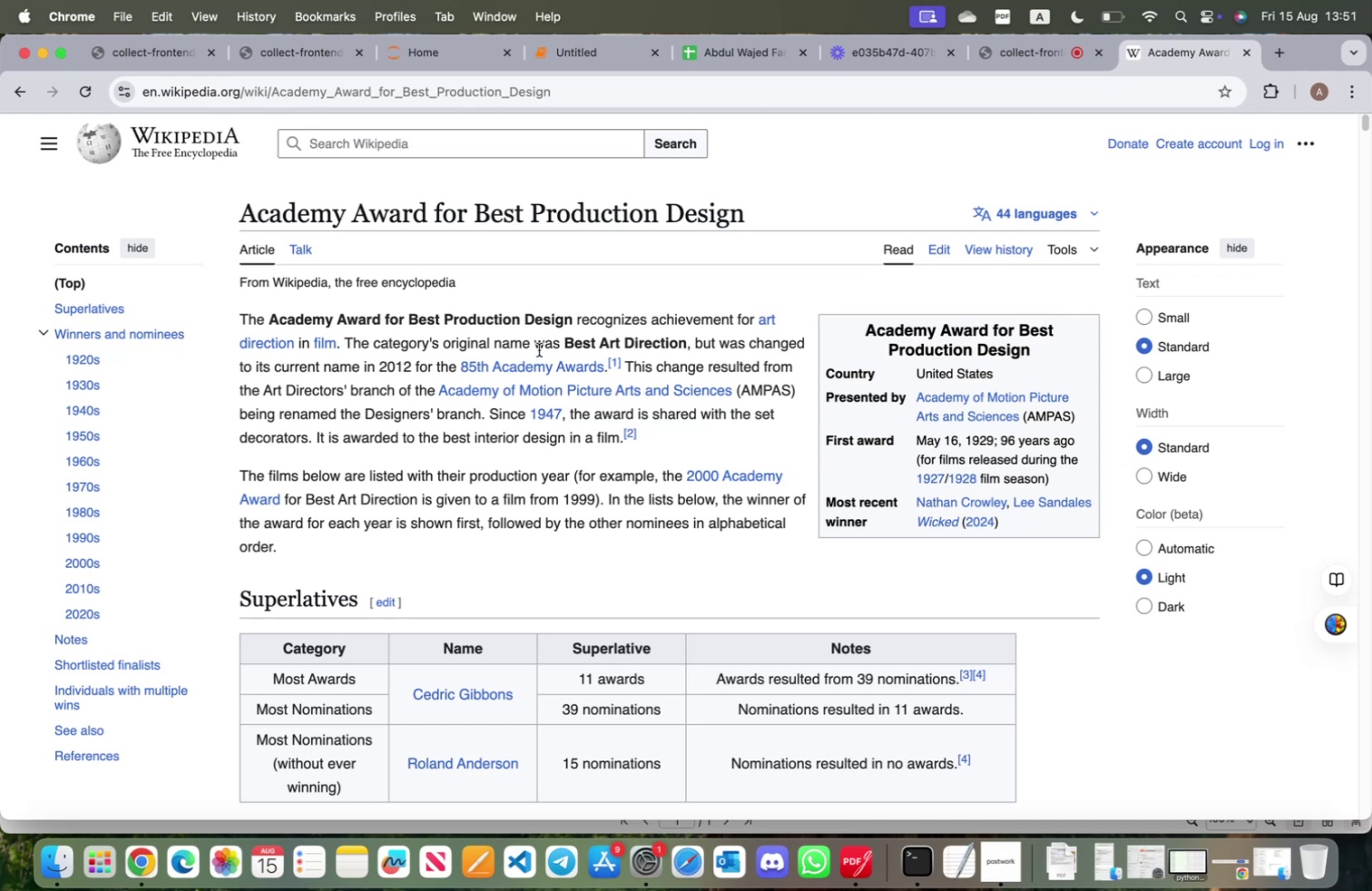 
wait(19.35)
 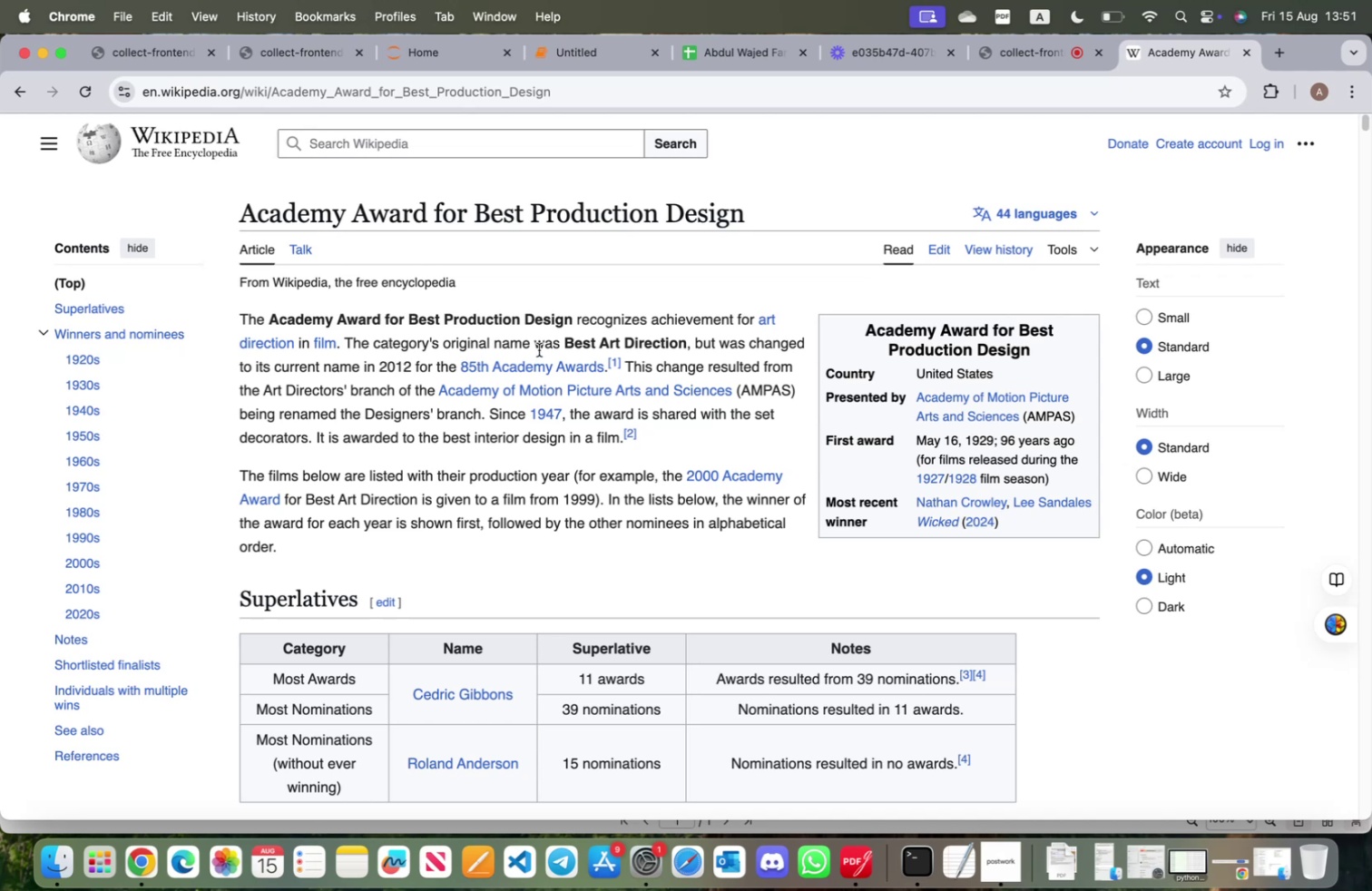 
left_click_drag(start_coordinate=[238, 314], to_coordinate=[571, 320])
 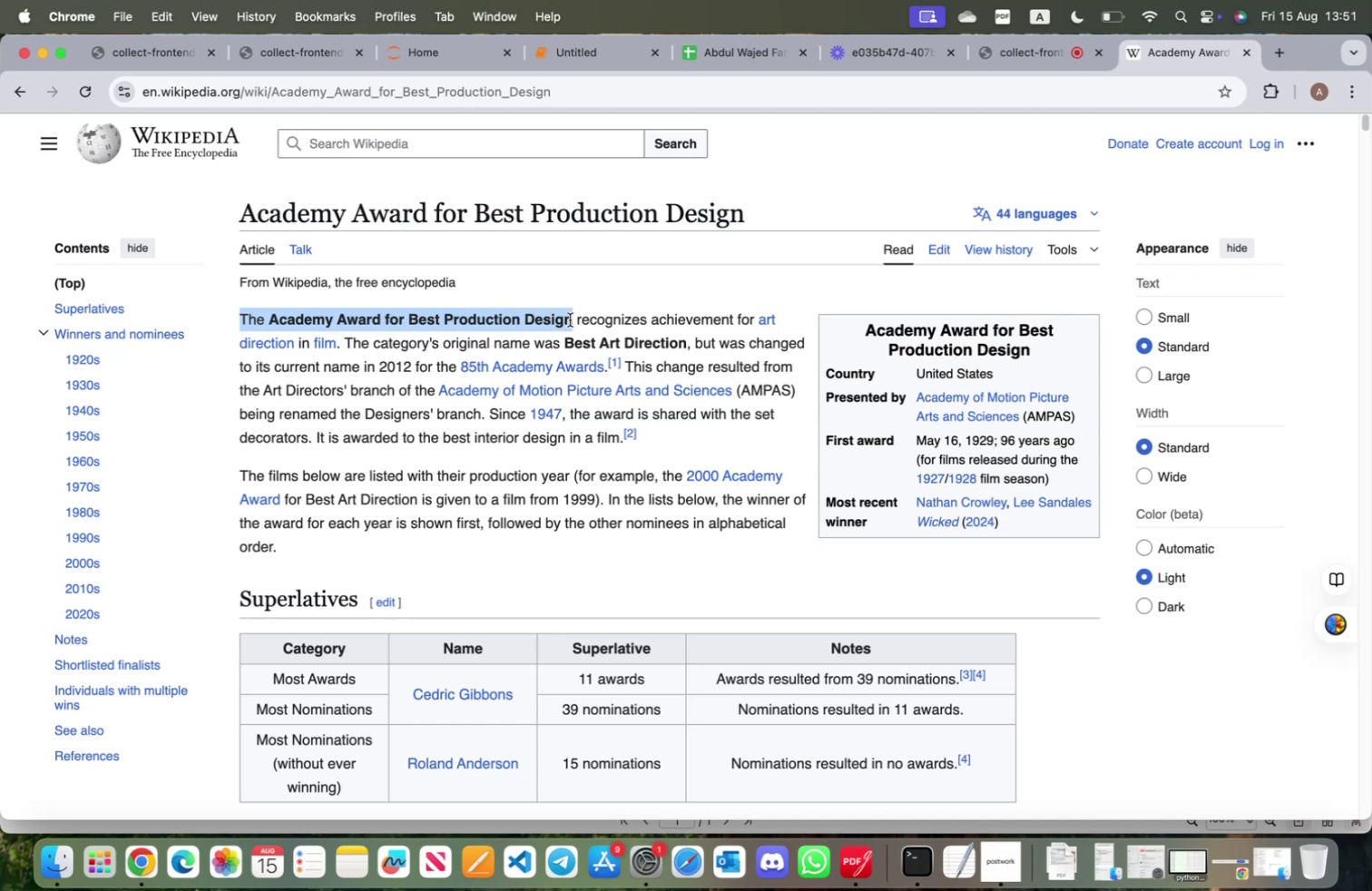 
key(Meta+CommandLeft)
 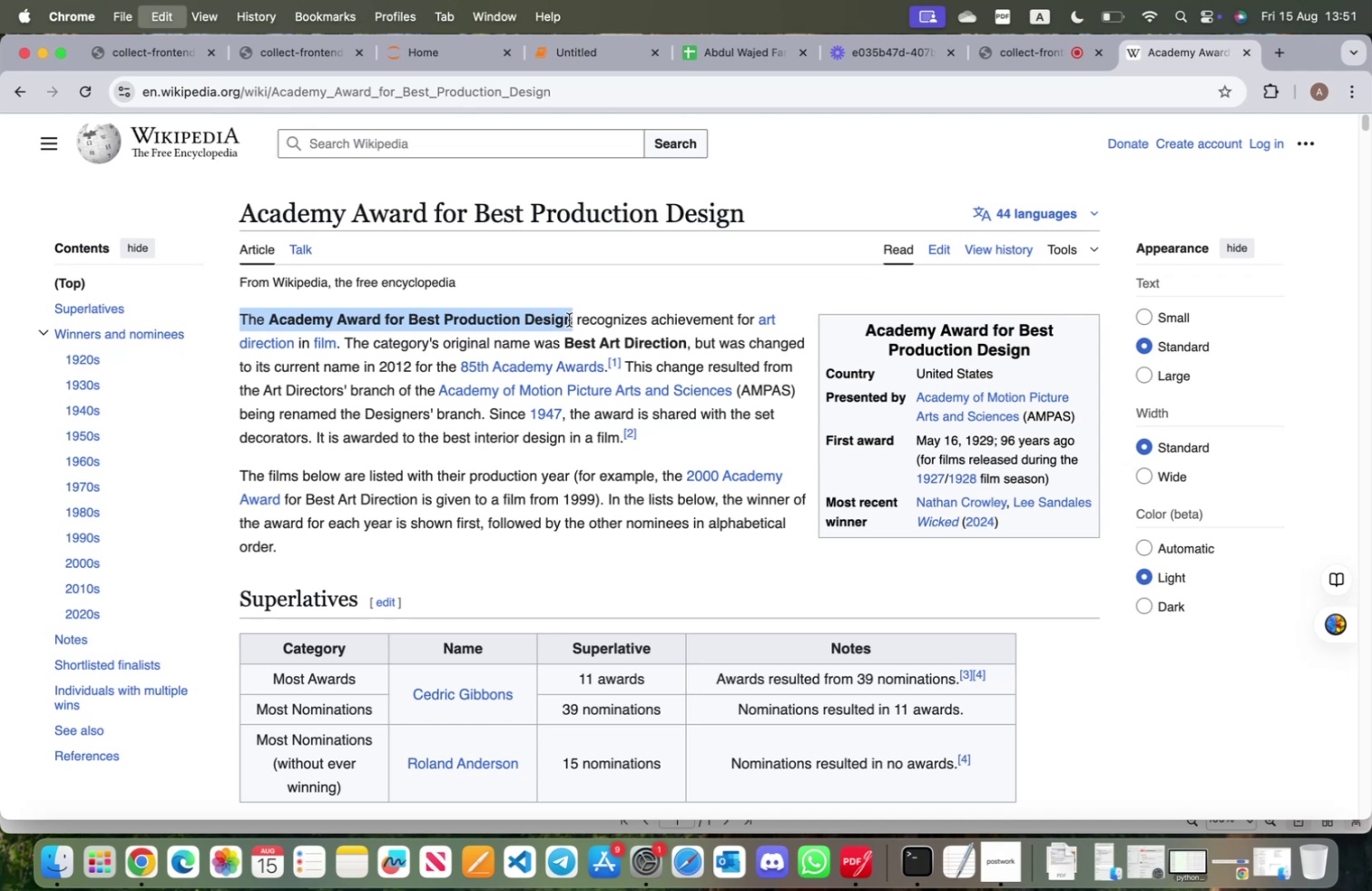 
key(Meta+C)
 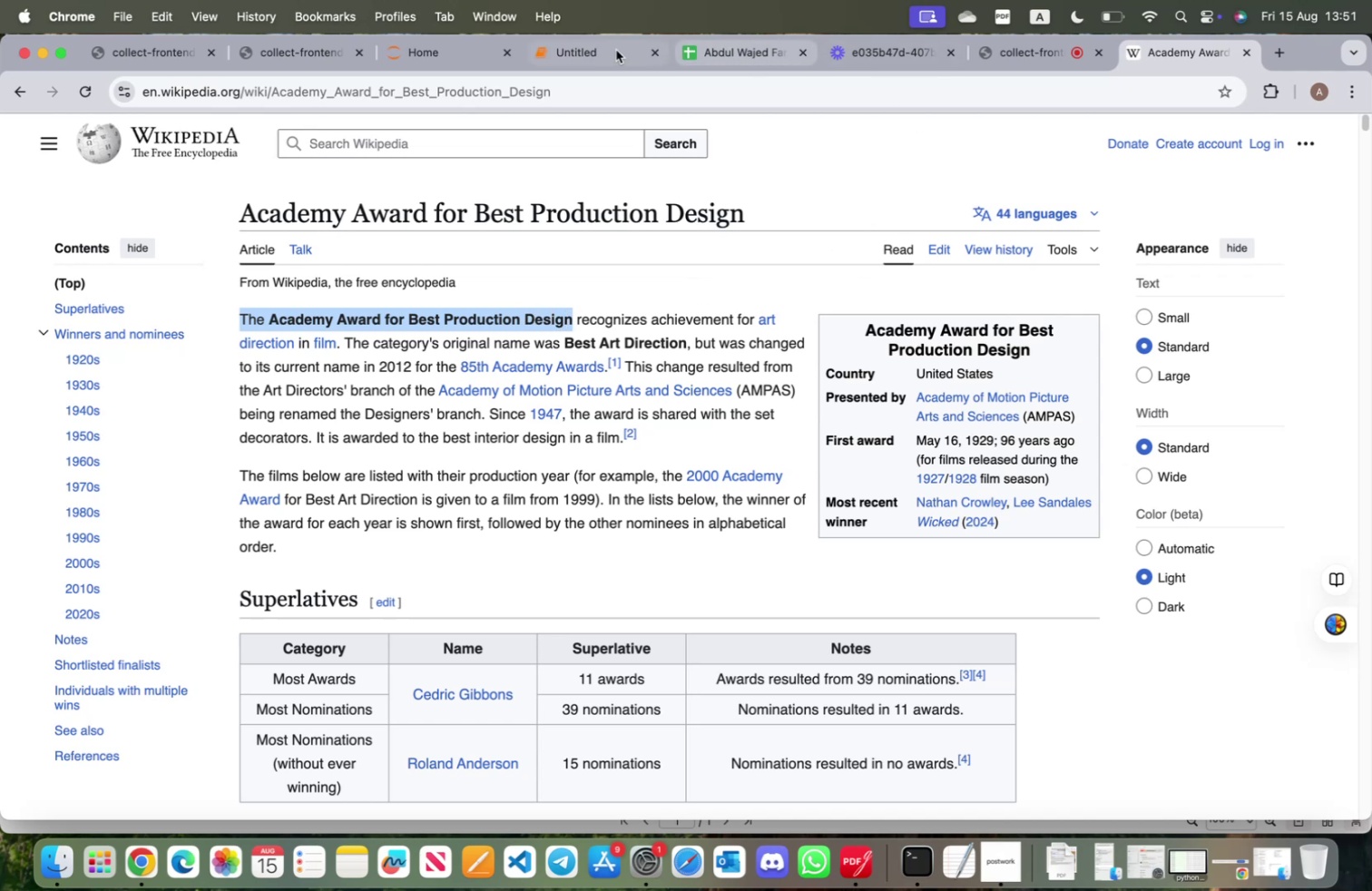 
left_click([604, 51])
 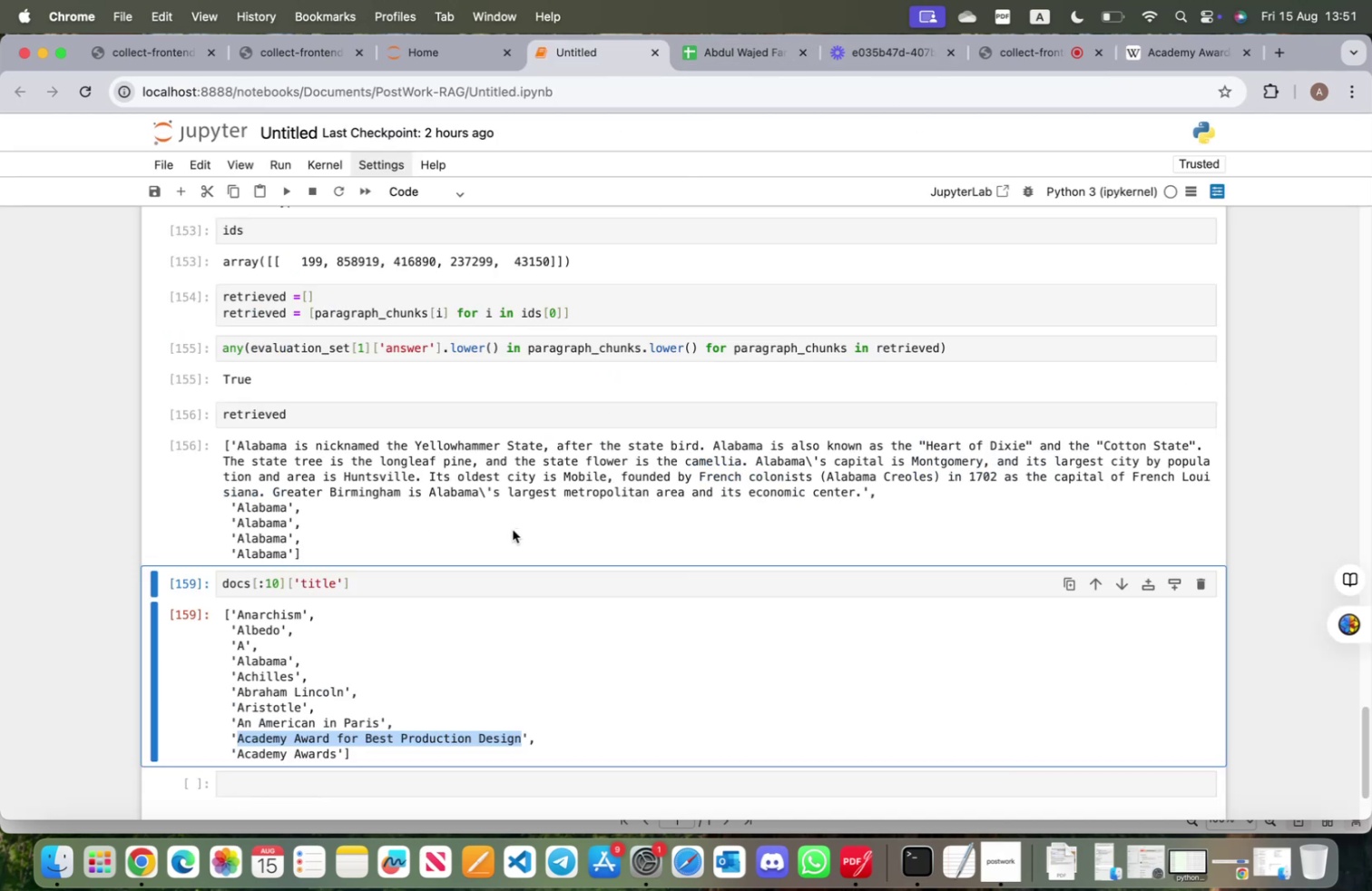 
scroll: coordinate [518, 516], scroll_direction: up, amount: 11.0
 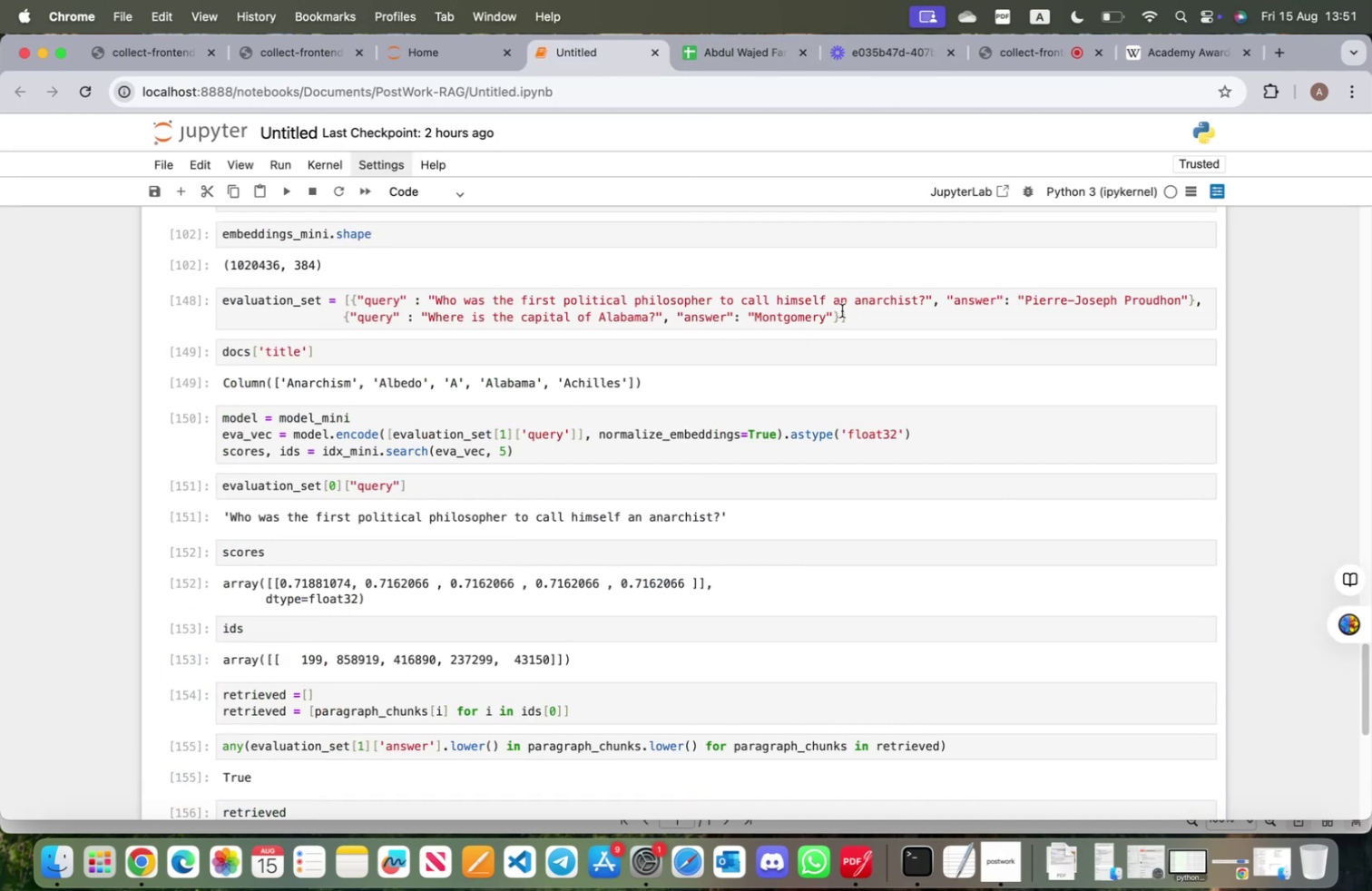 
left_click_drag(start_coordinate=[841, 317], to_coordinate=[354, 317])
 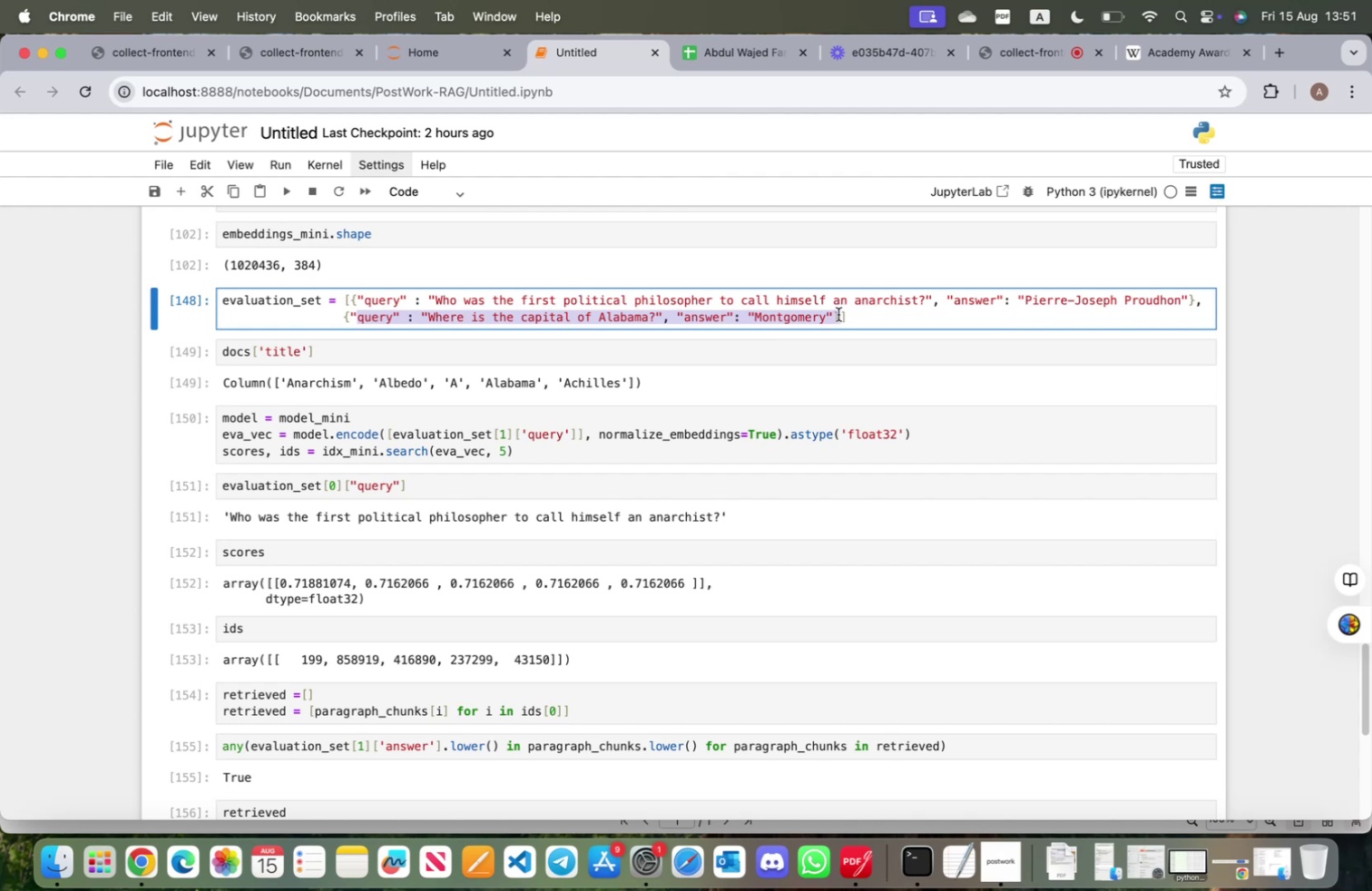 
left_click([840, 314])
 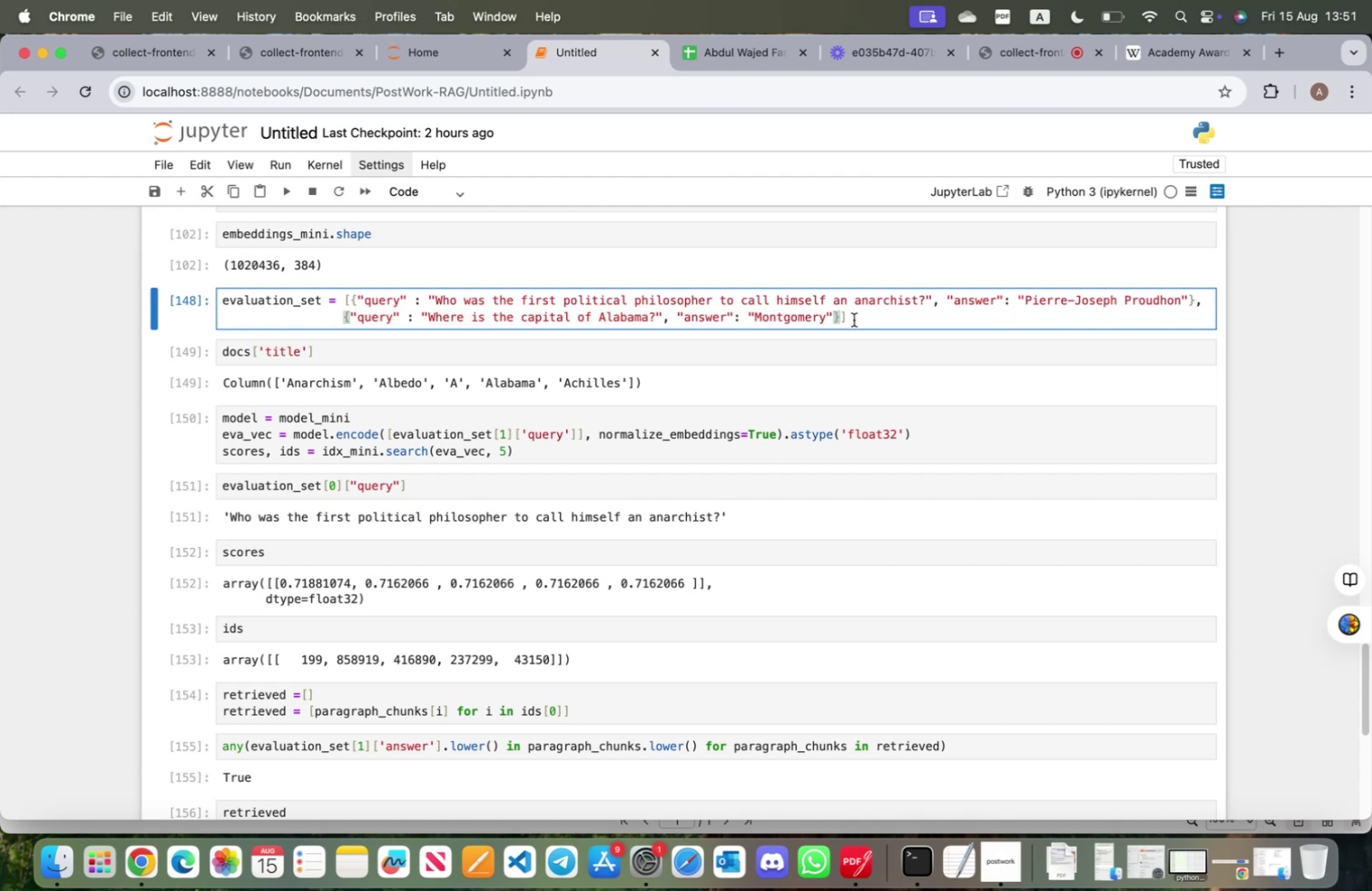 
key(Comma)
 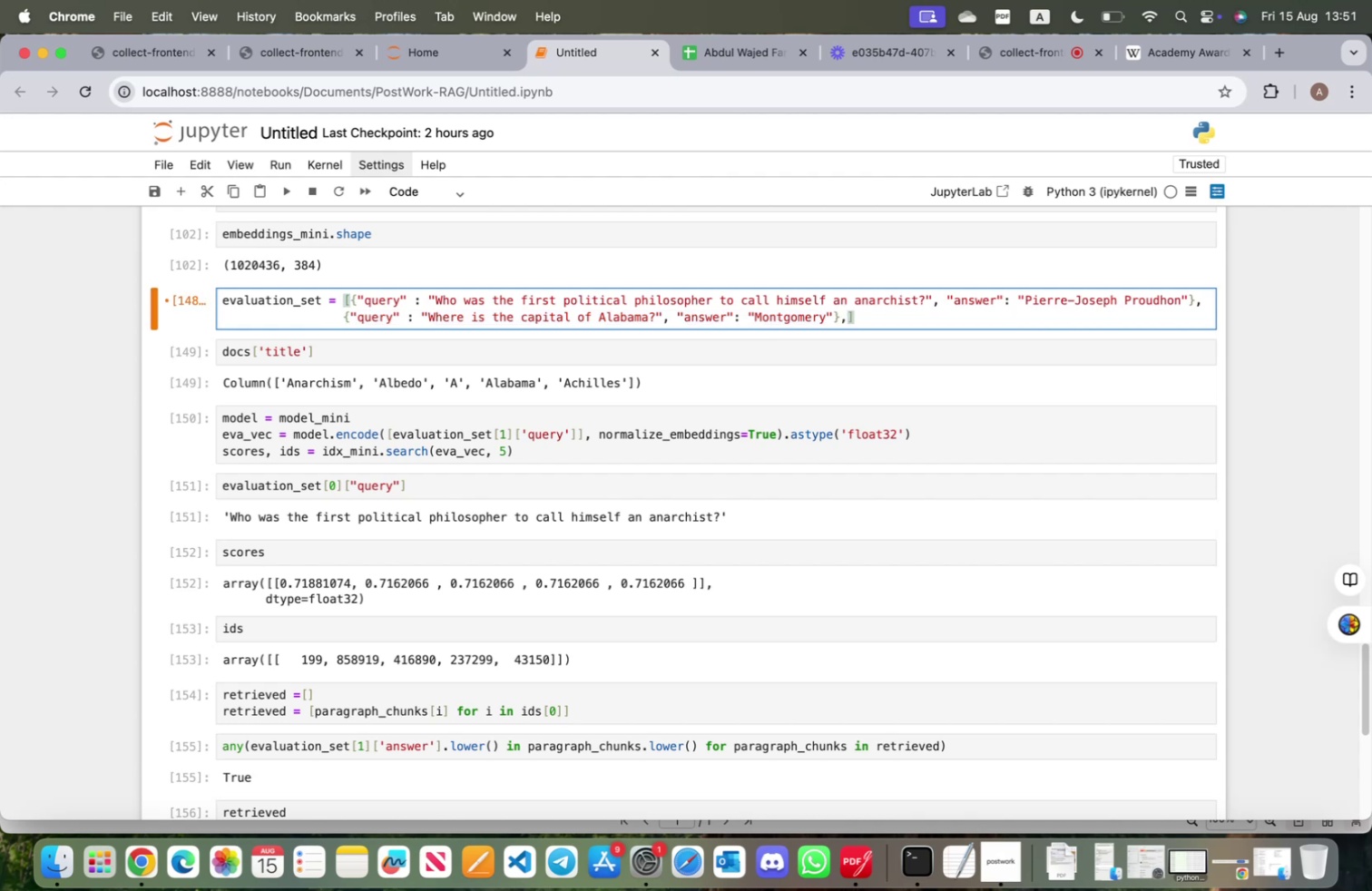 
key(Enter)
 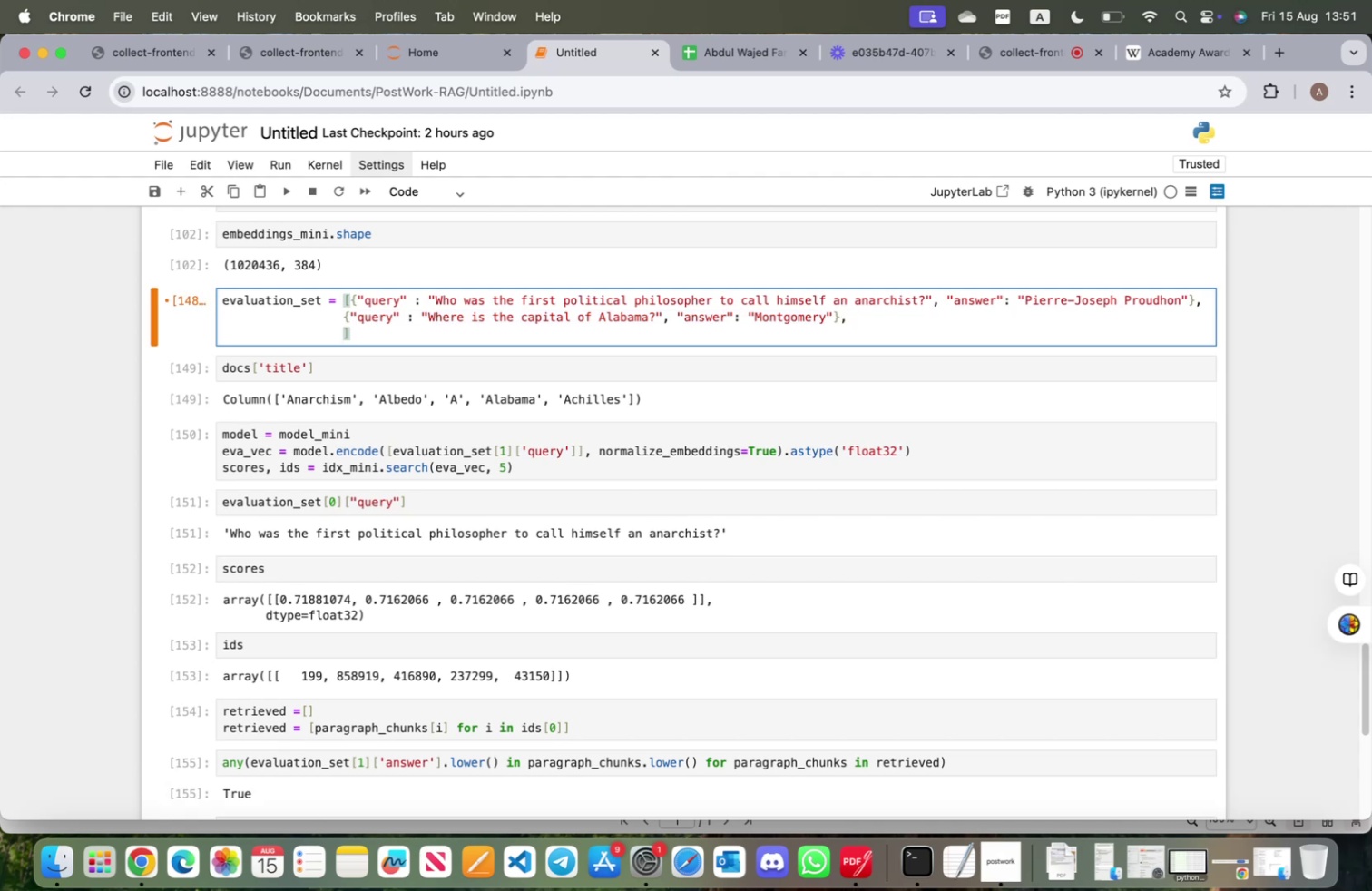 
type())
key(Backspace)
type({"query)
 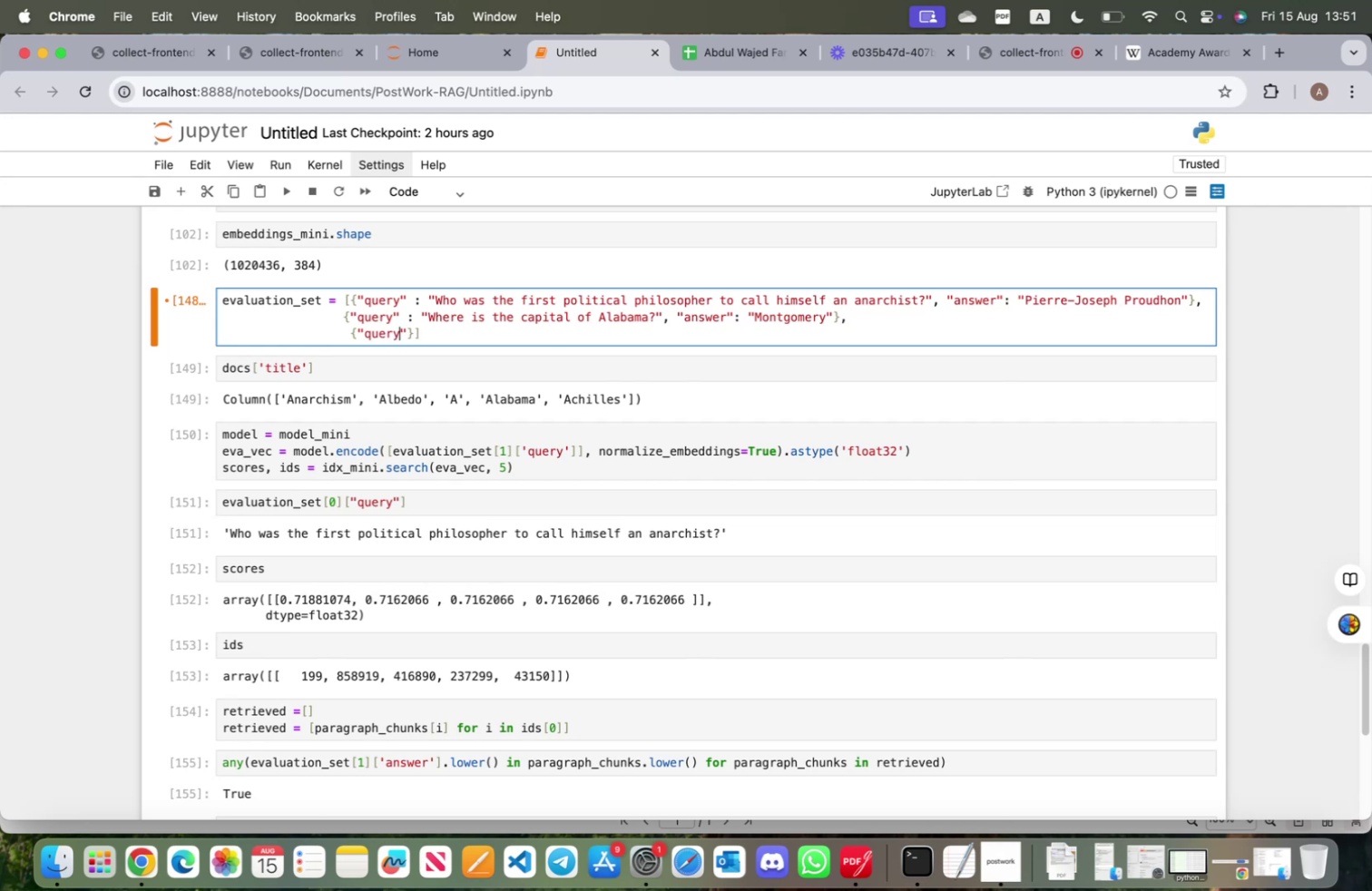 
key(ArrowRight)
 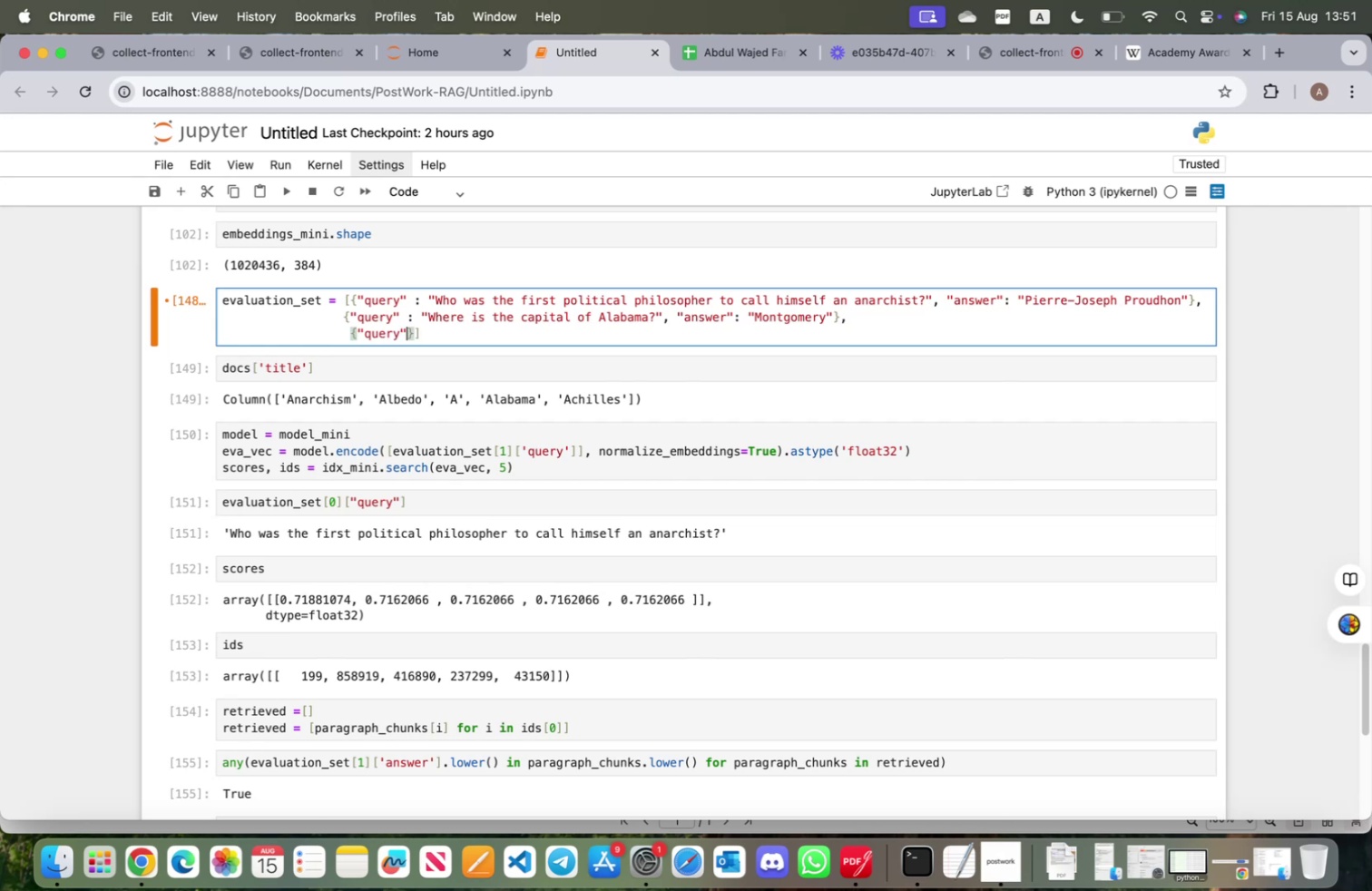 
type( : "what )
key(Backspace)
key(Backspace)
key(Backspace)
key(Backspace)
key(Backspace)
type(What ws )
key(Backspace)
key(Backspace)
type(as the original name for )
 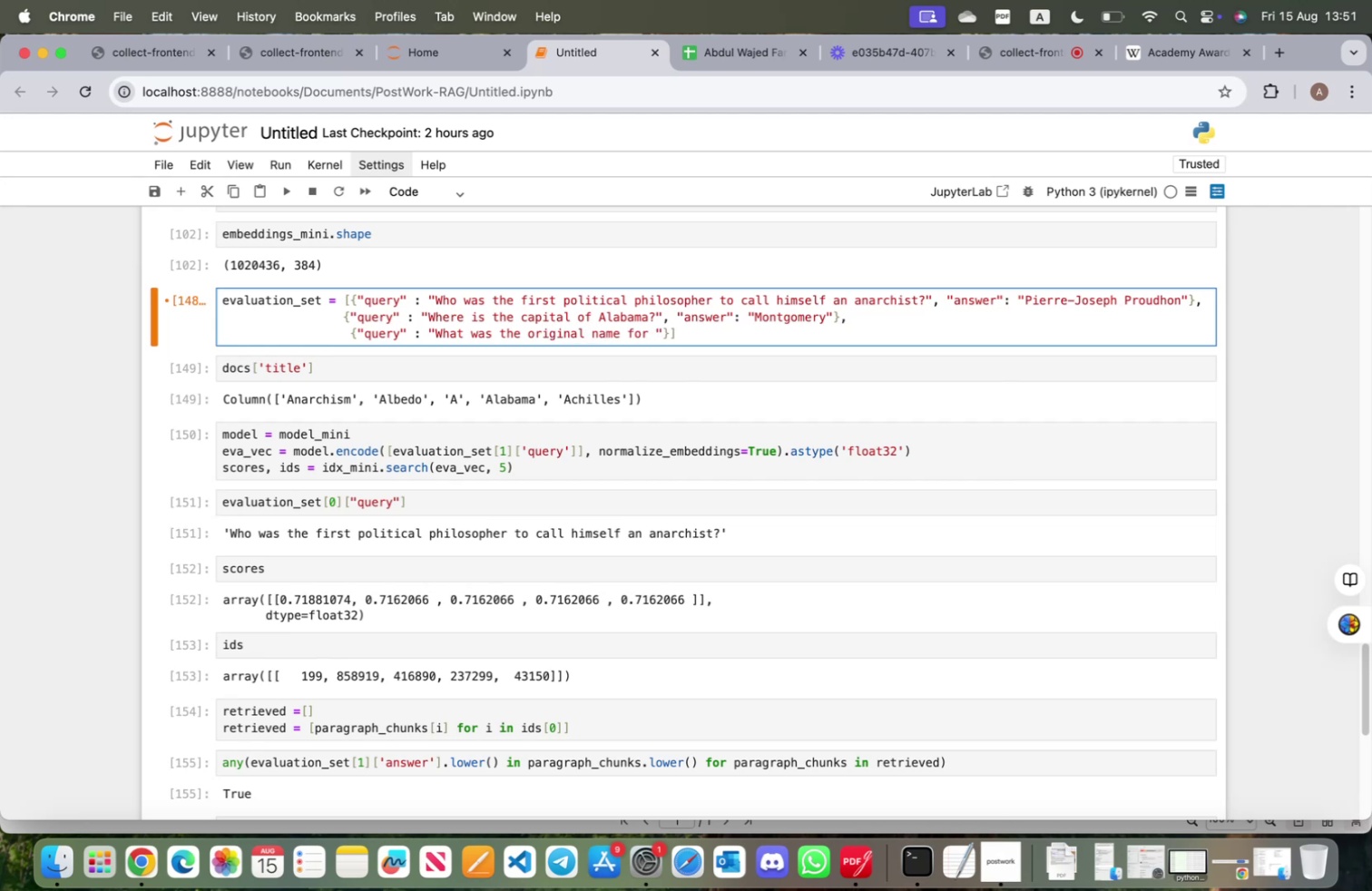 
key(Meta+V)
 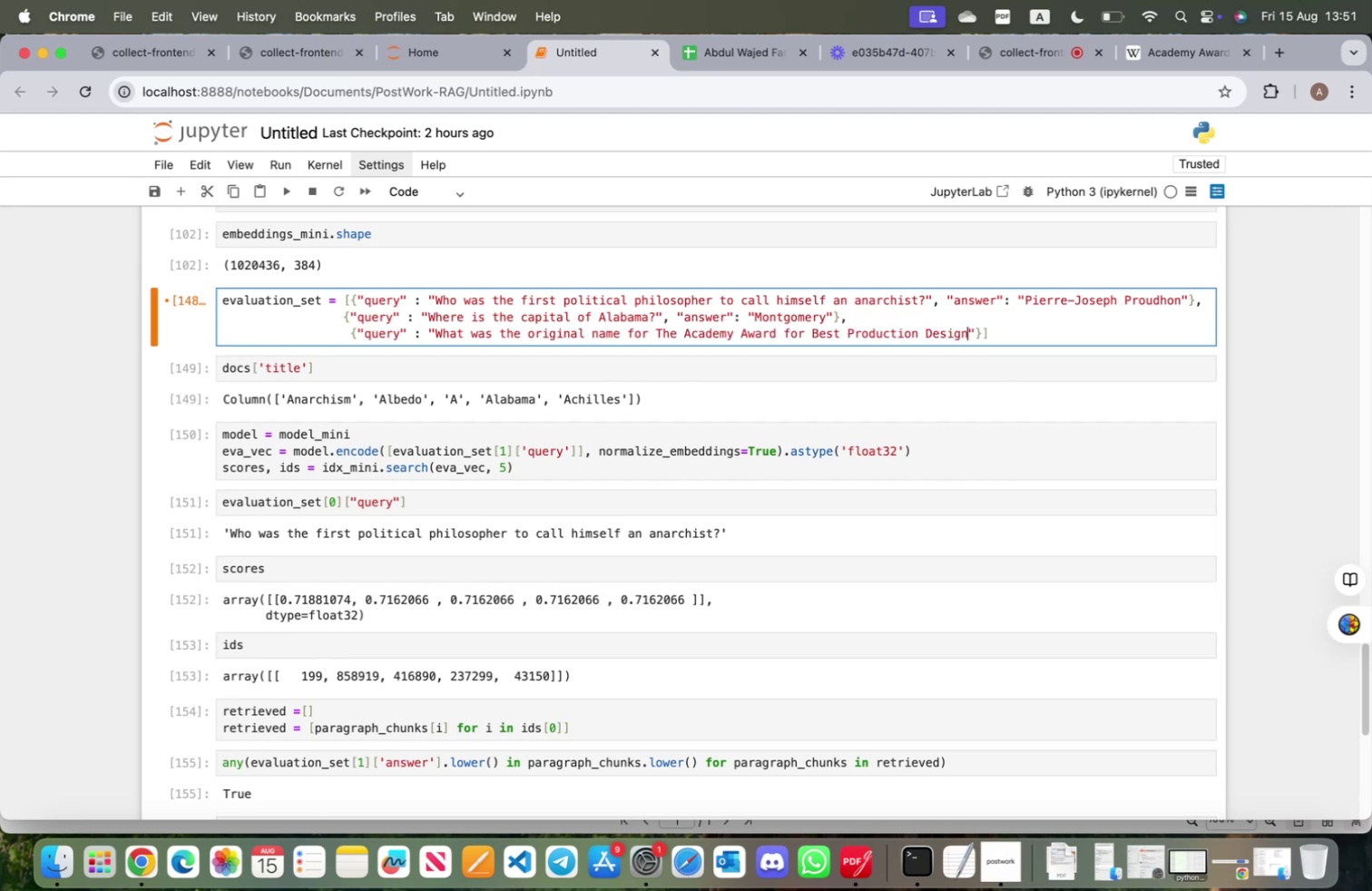 
key(Shift+ShiftRight)
 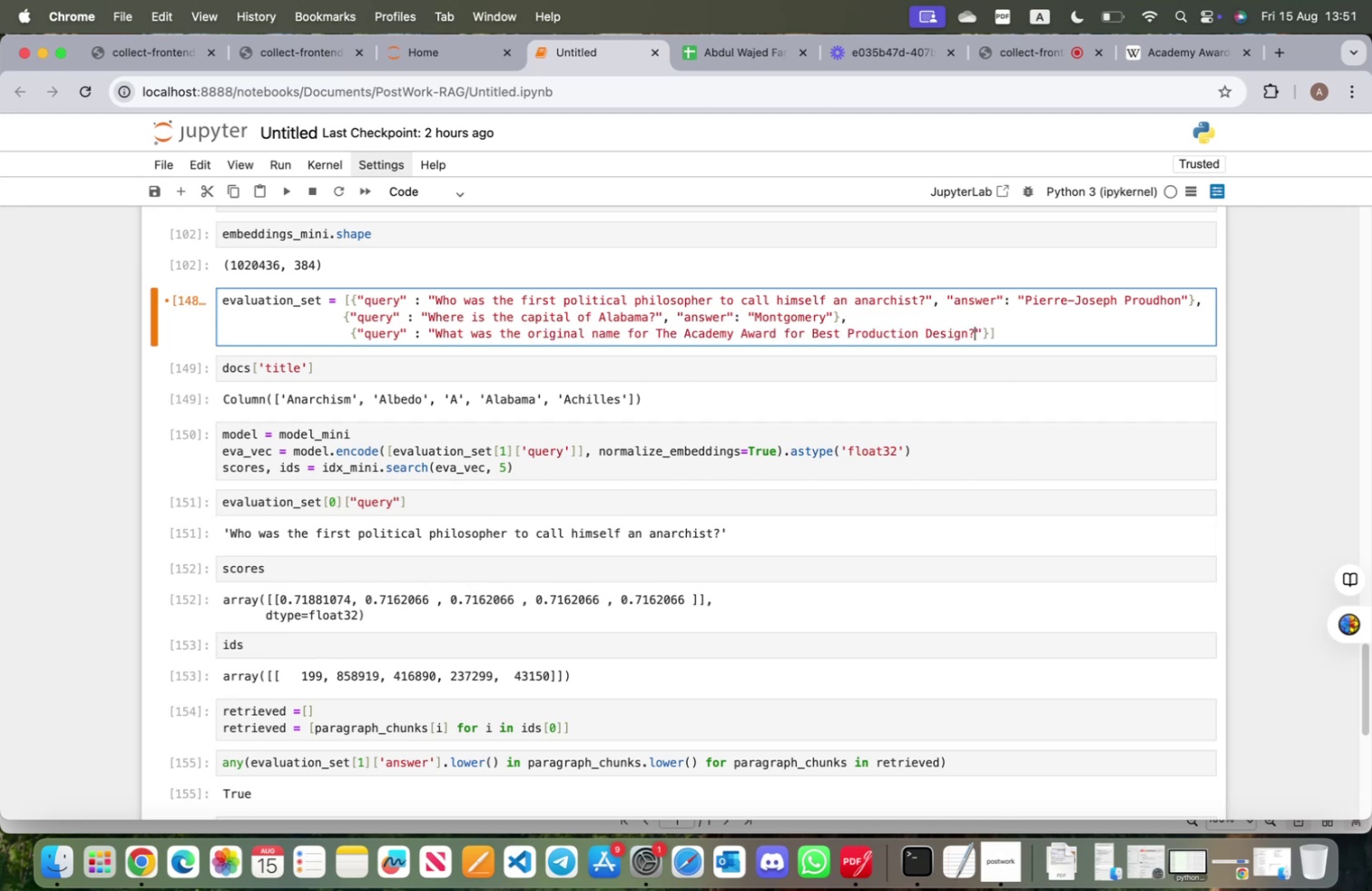 
key(Shift+Slash)
 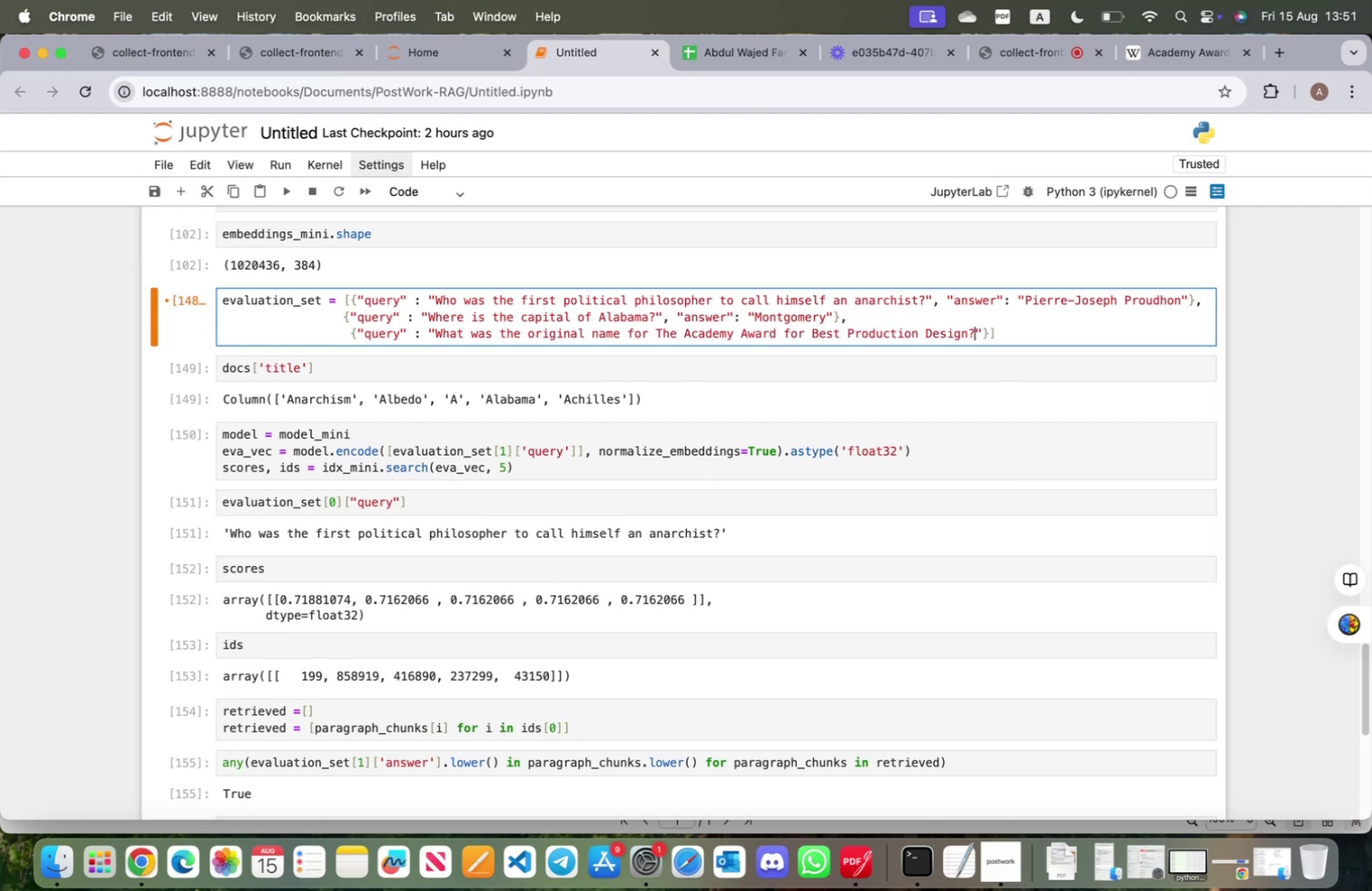 
key(ArrowRight)
 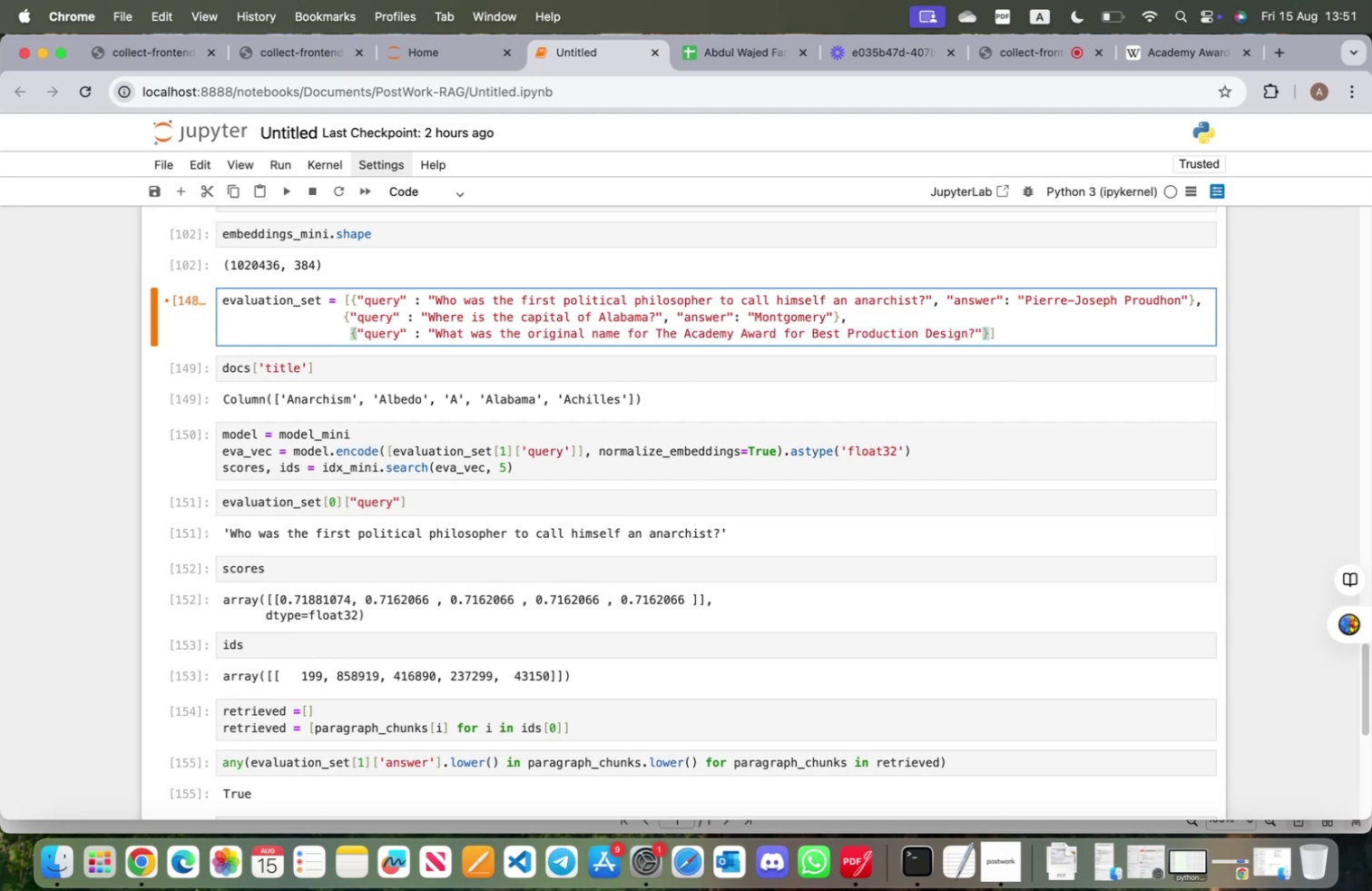 
type( : ans)
key(Backspace)
key(Backspace)
key(Backspace)
type("answer)
 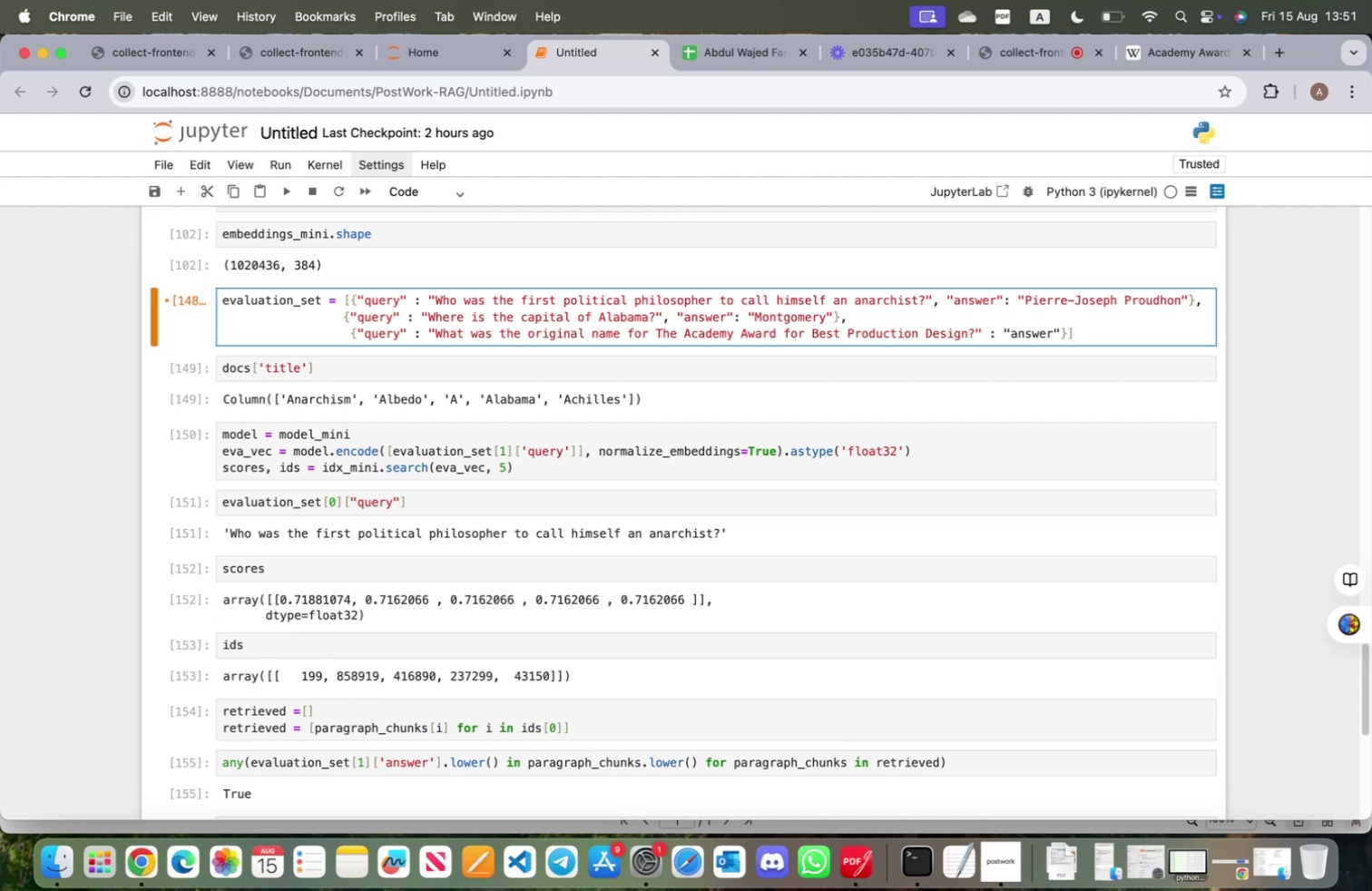 
wait(5.79)
 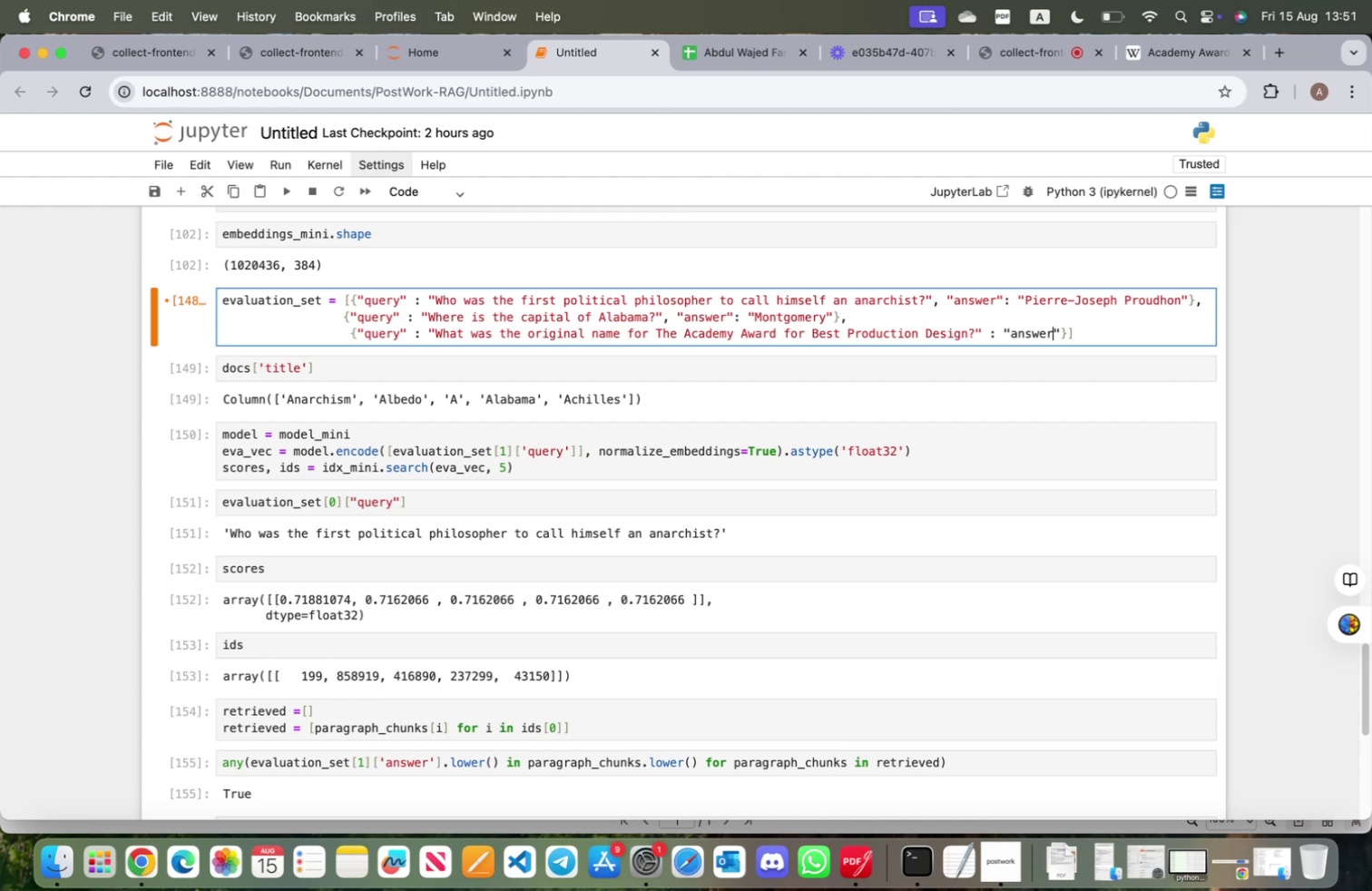 
key(ArrowLeft)
 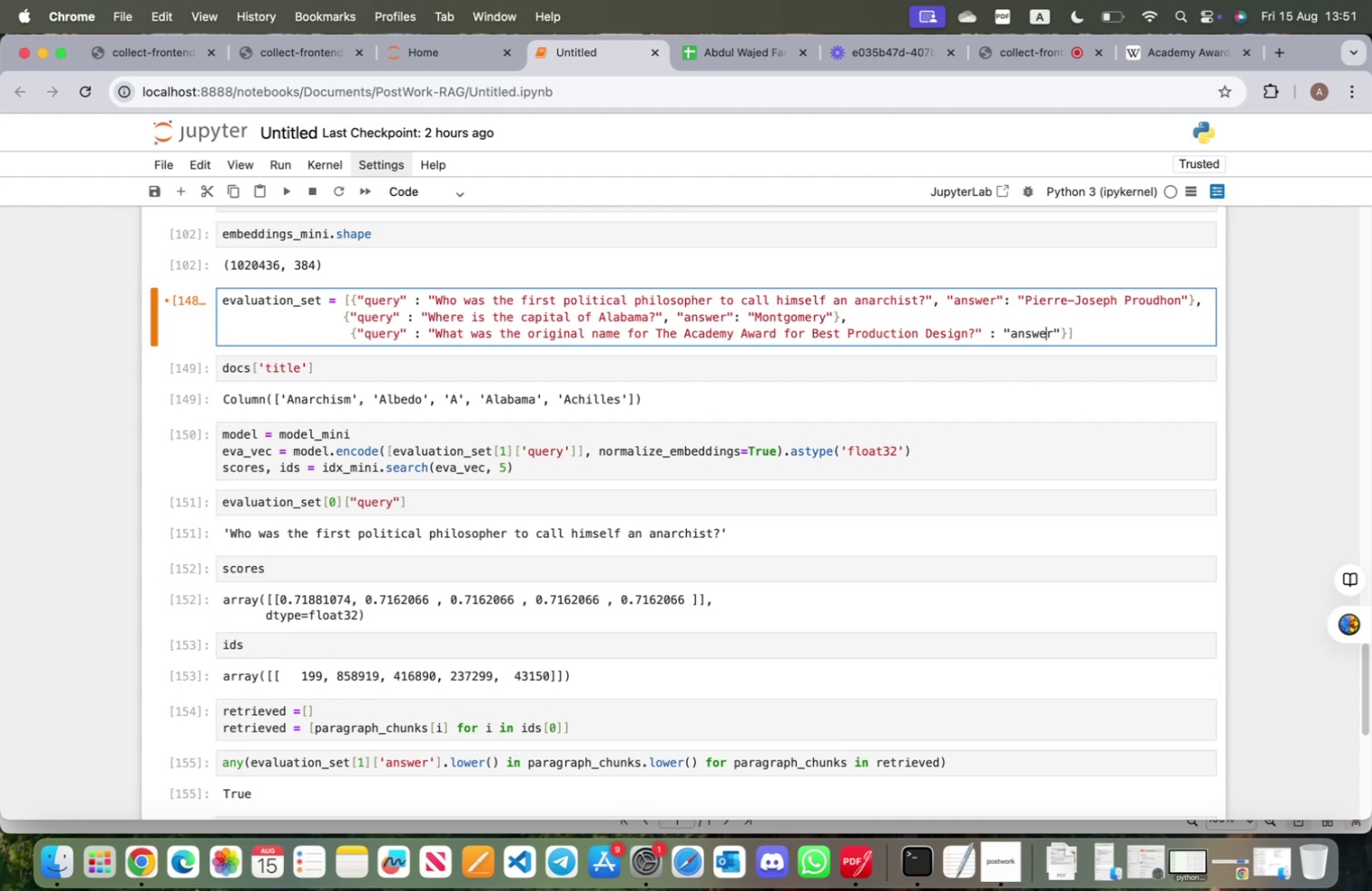 
key(ArrowLeft)
 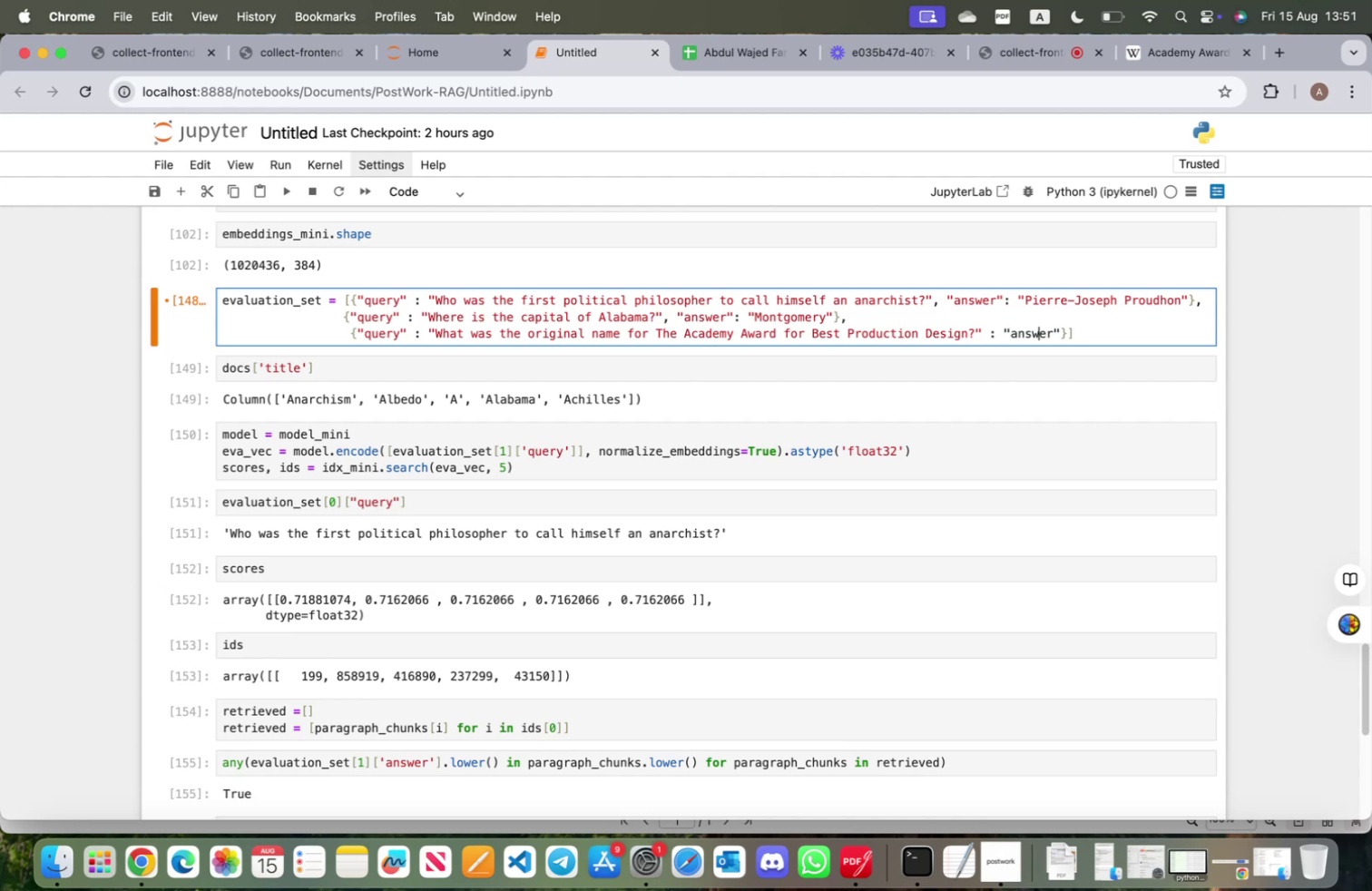 
key(ArrowLeft)
 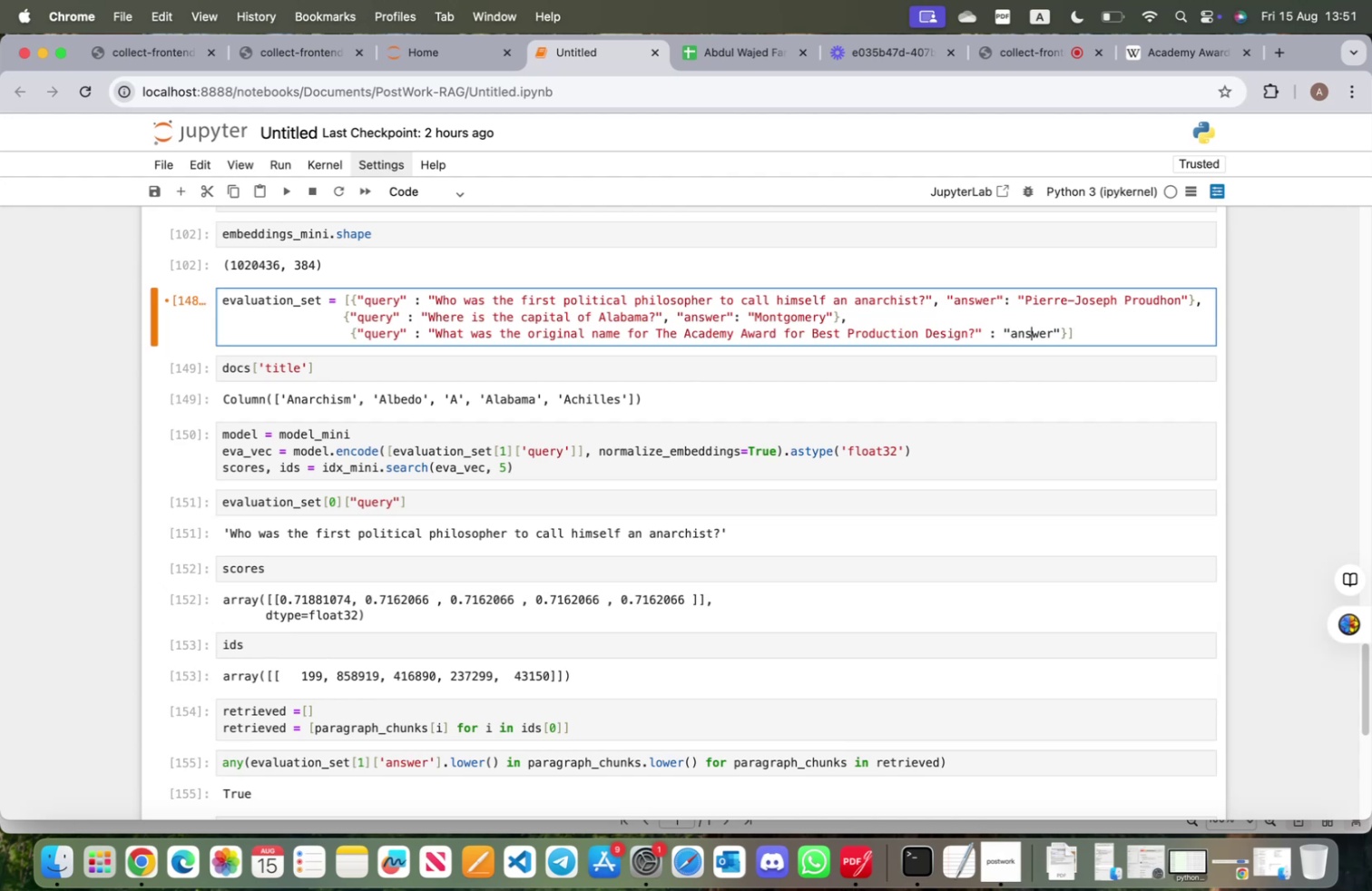 
key(ArrowLeft)
 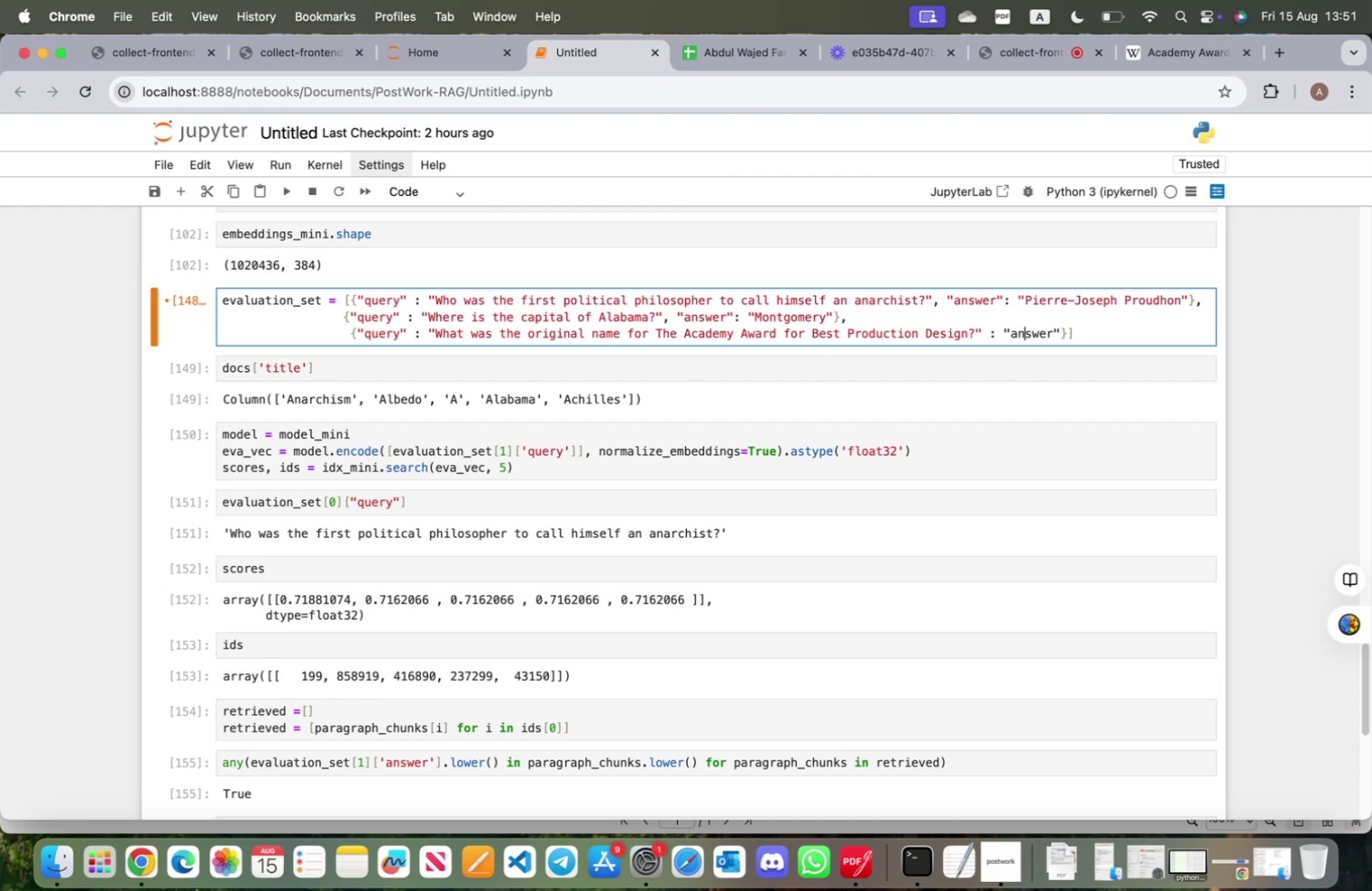 
key(ArrowLeft)
 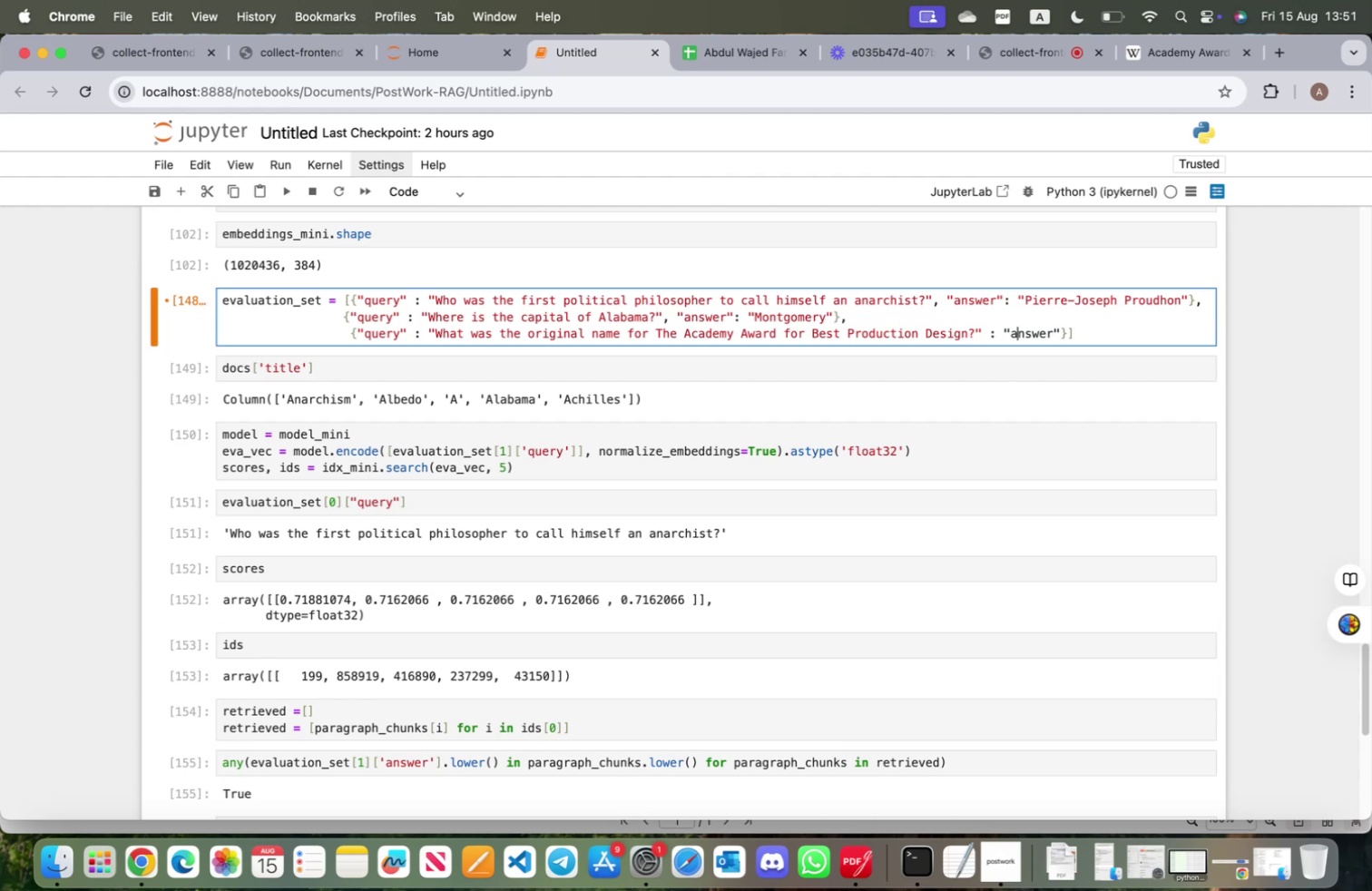 
key(ArrowLeft)
 